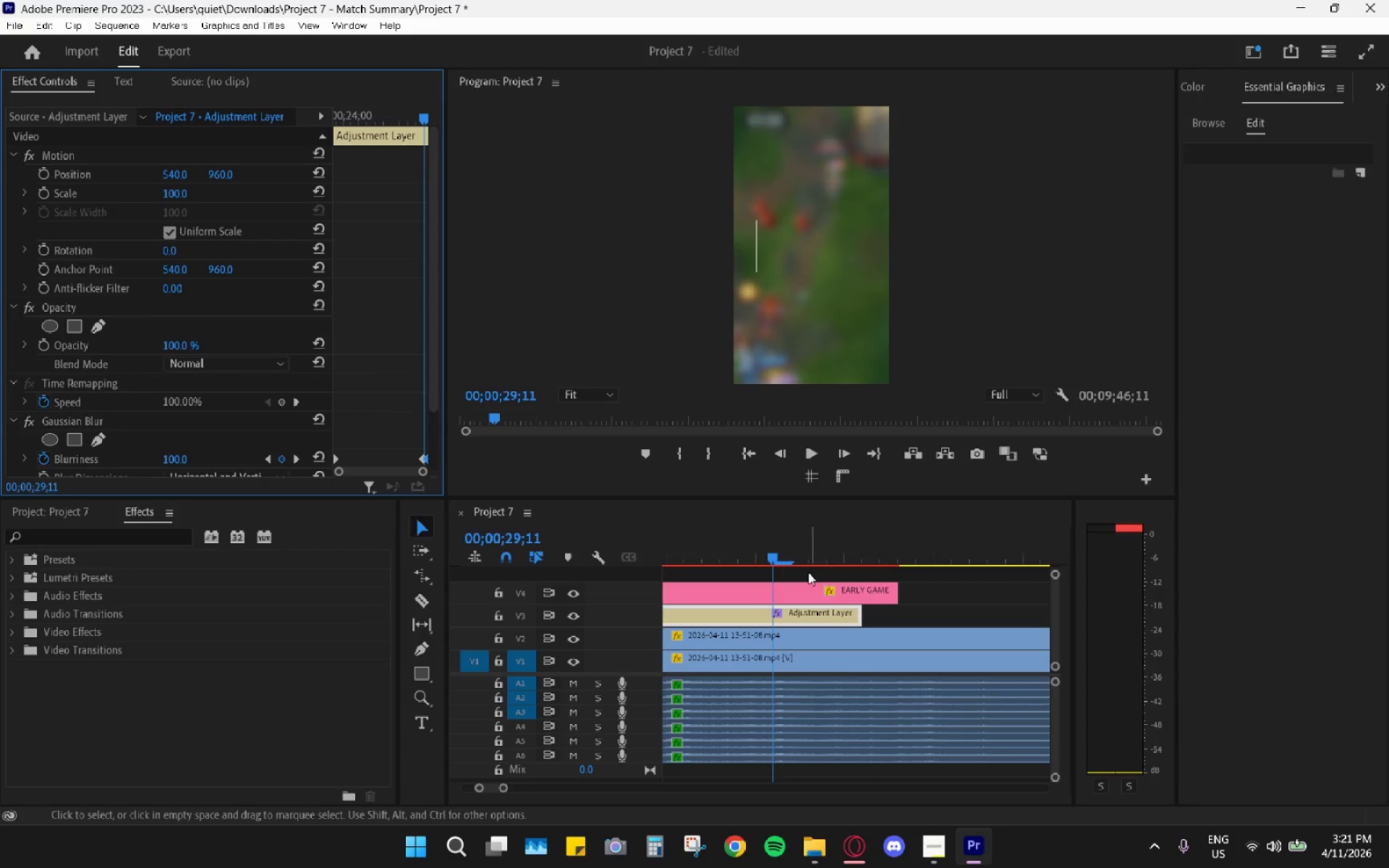 
hold_key(key=AltLeft, duration=1.52)
 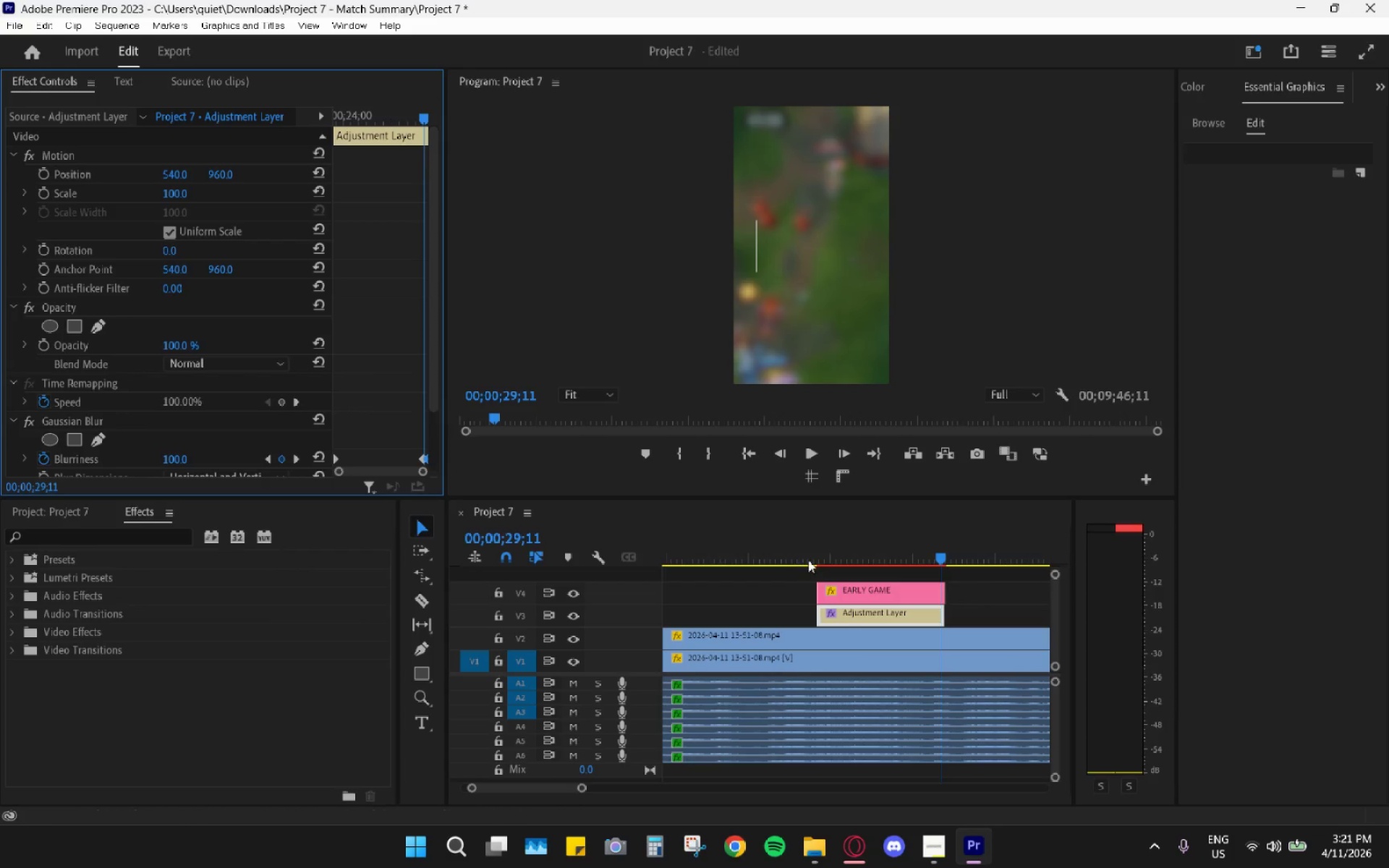 
key(Alt+AltLeft)
 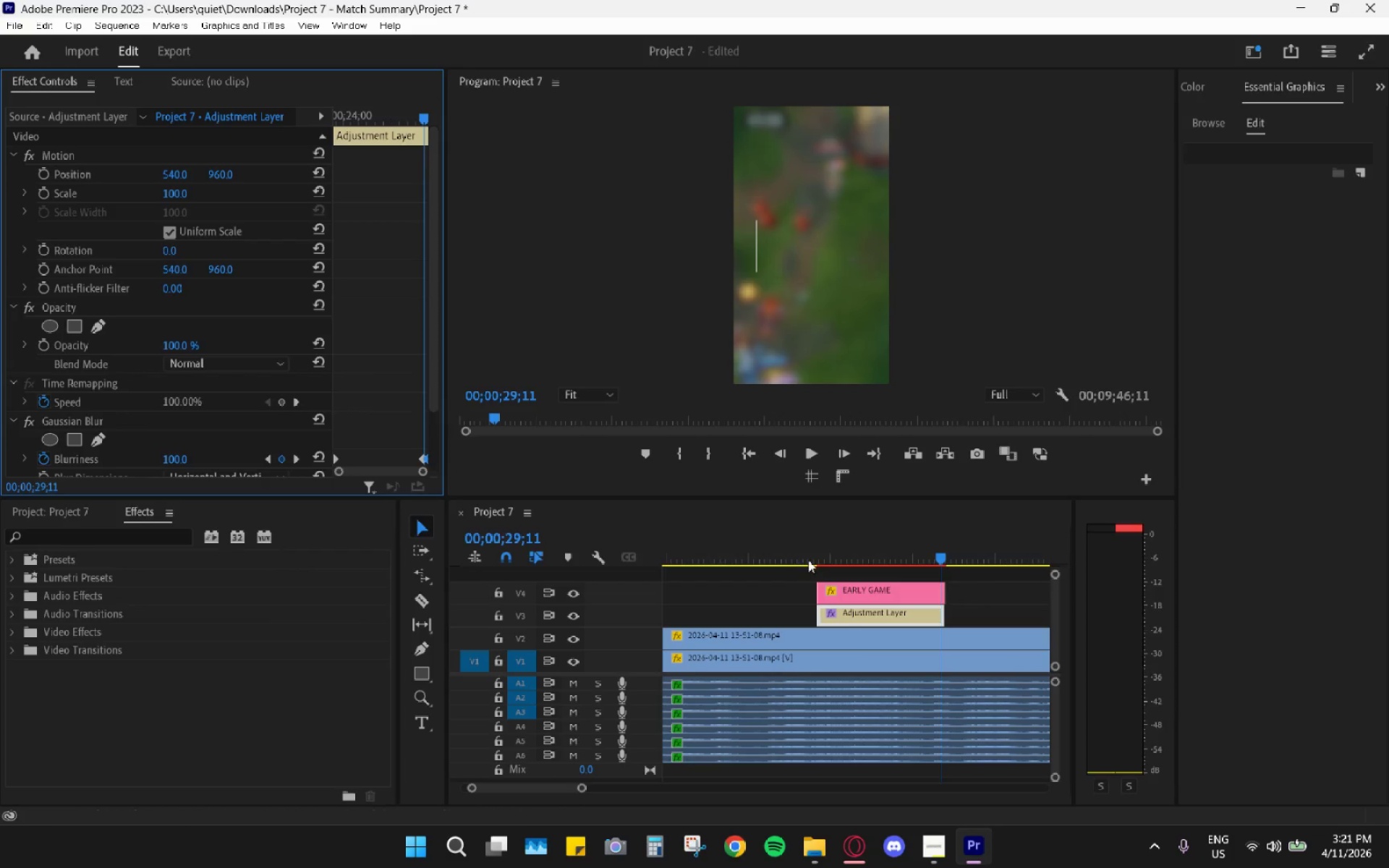 
left_click_drag(start_coordinate=[822, 552], to_coordinate=[808, 550])
 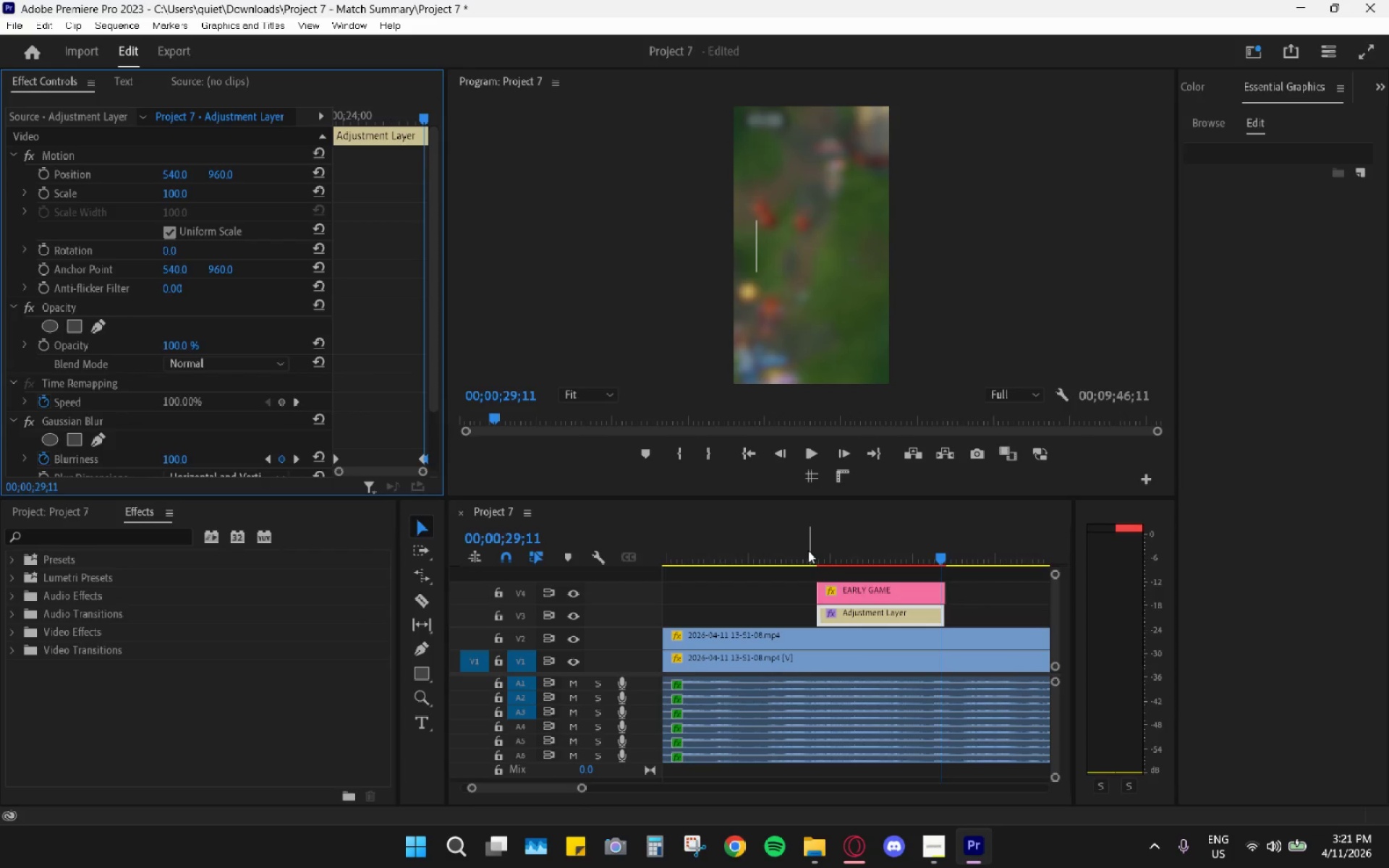 
scroll: coordinate [783, 578], scroll_direction: down, amount: 24.0
 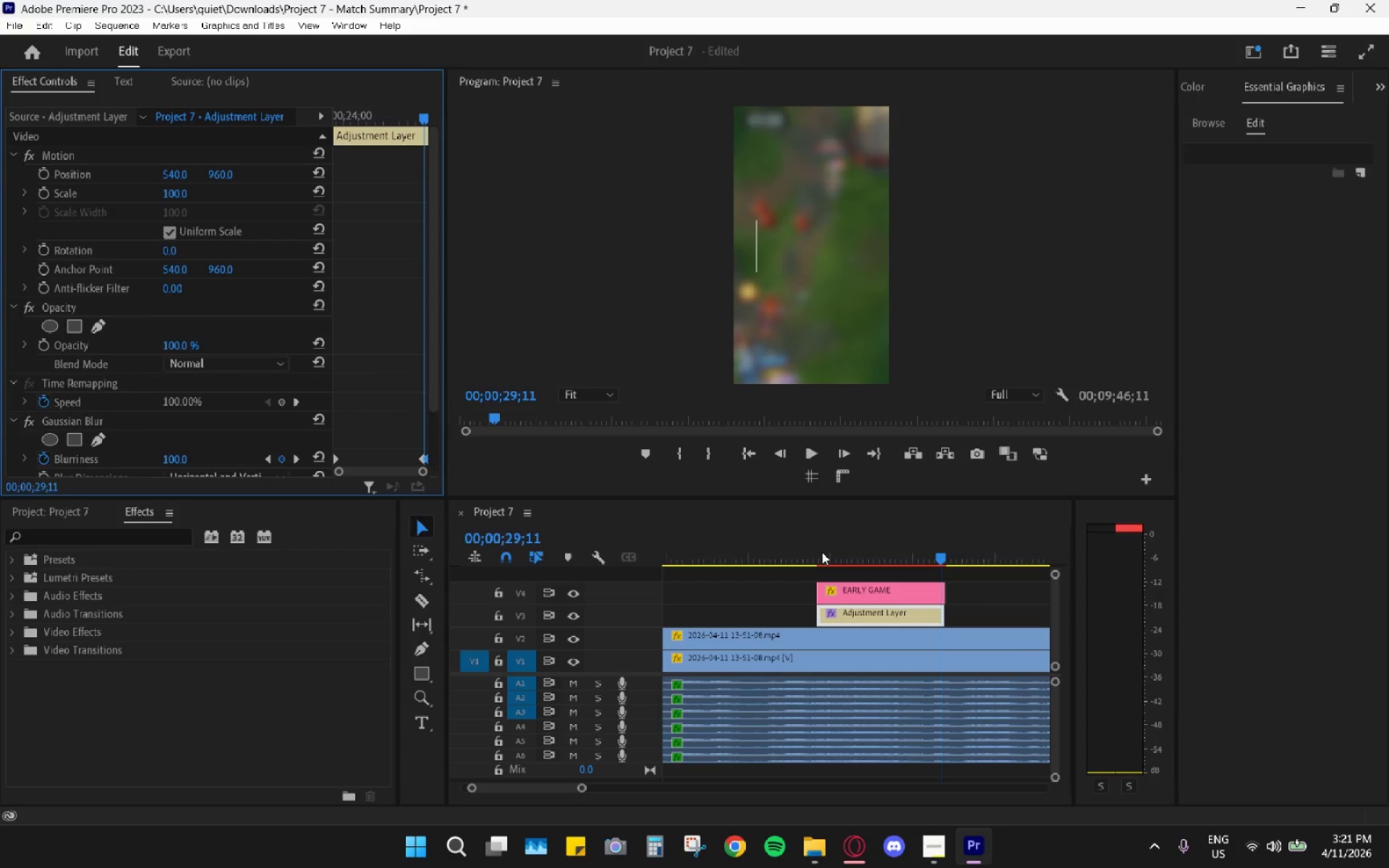 
double_click([808, 550])
 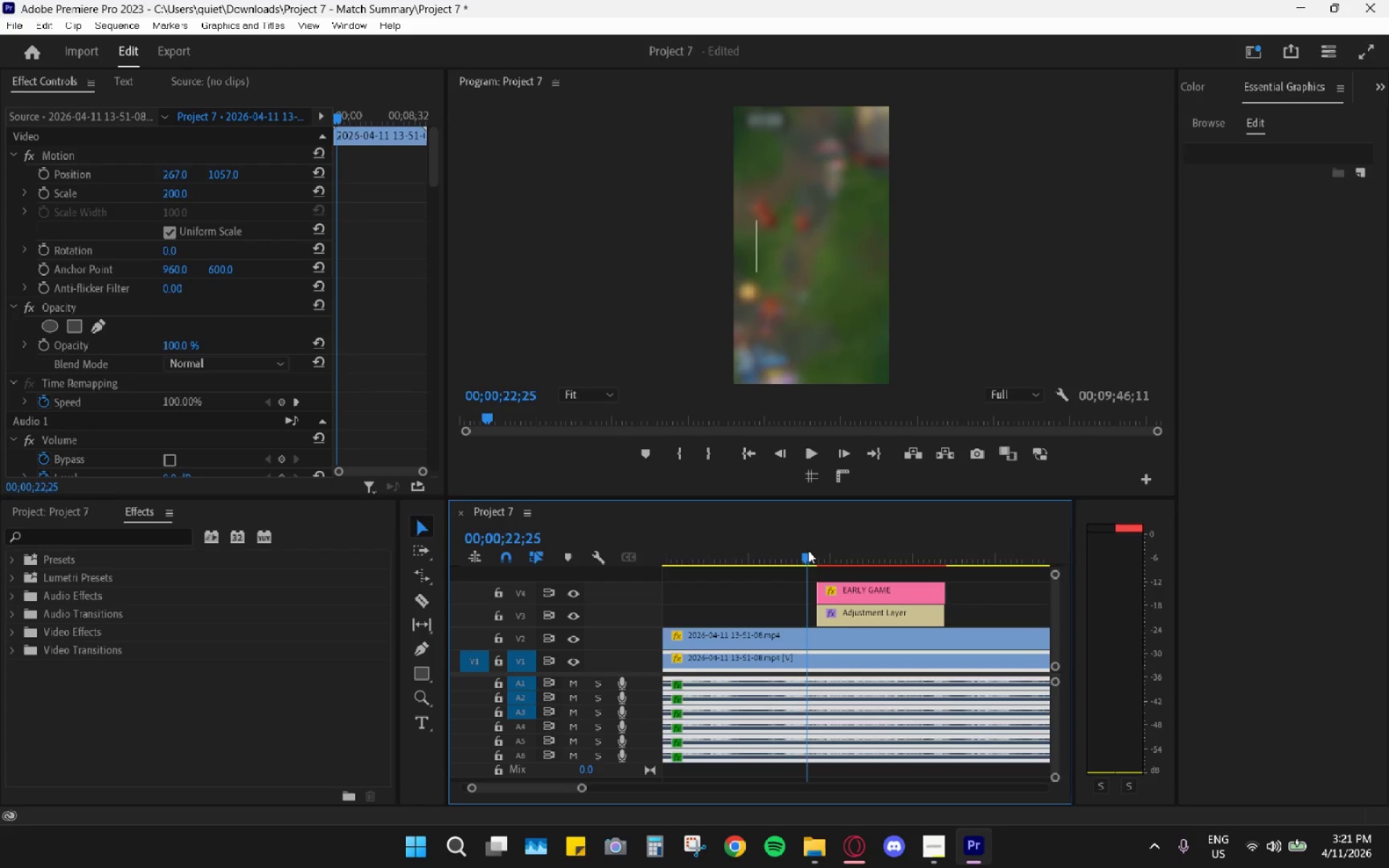 
key(Space)
 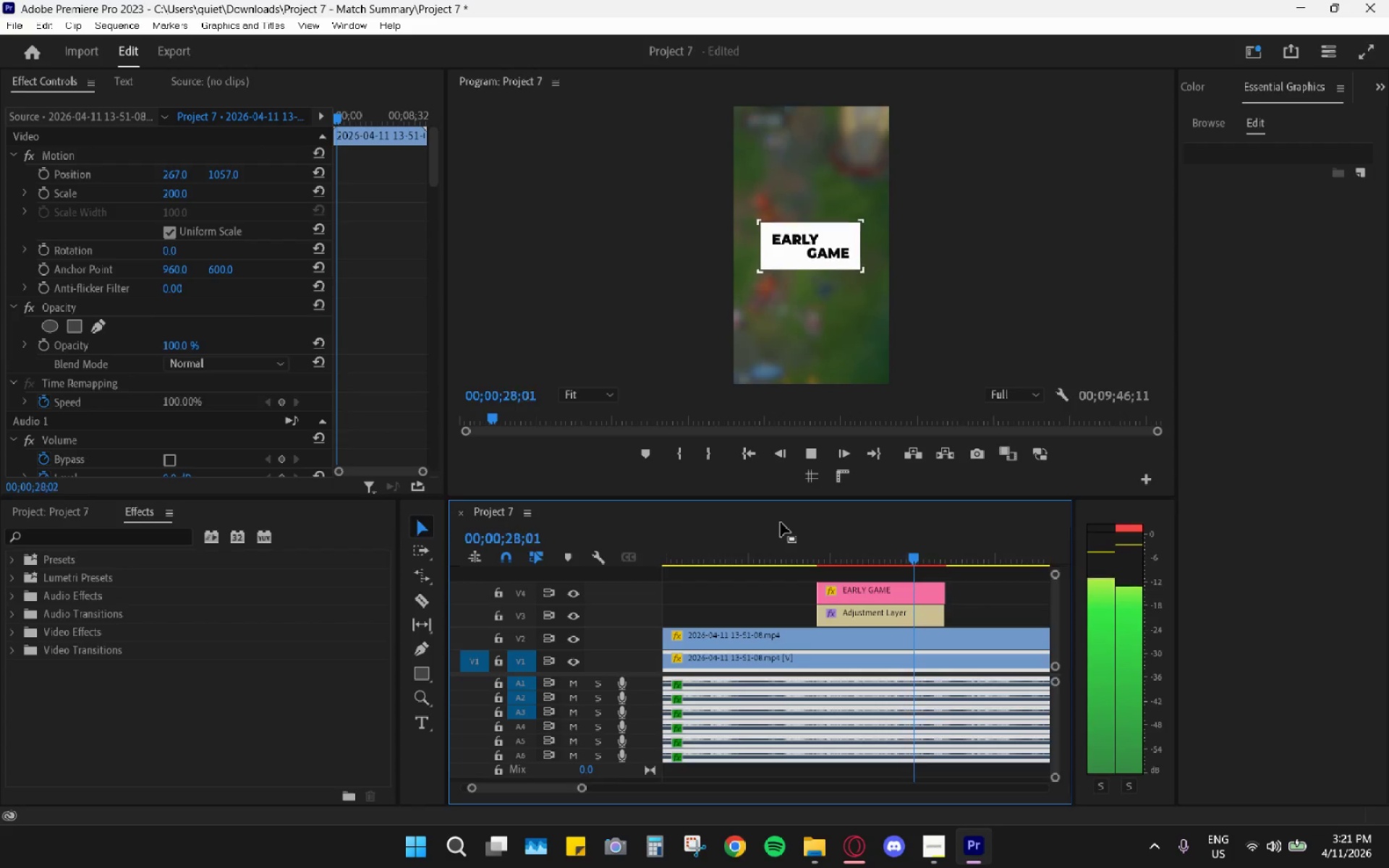 
wait(7.69)
 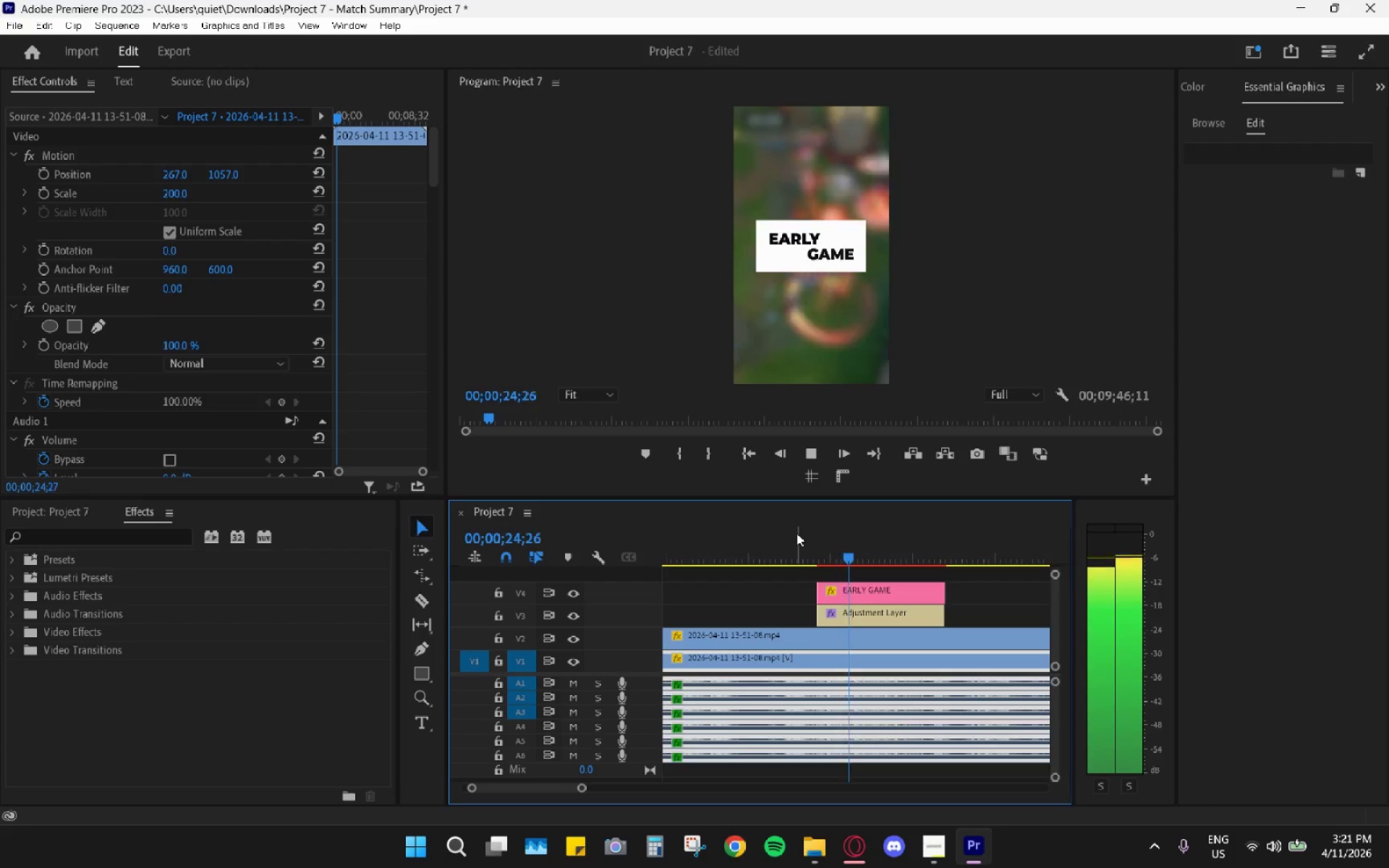 
key(Space)
 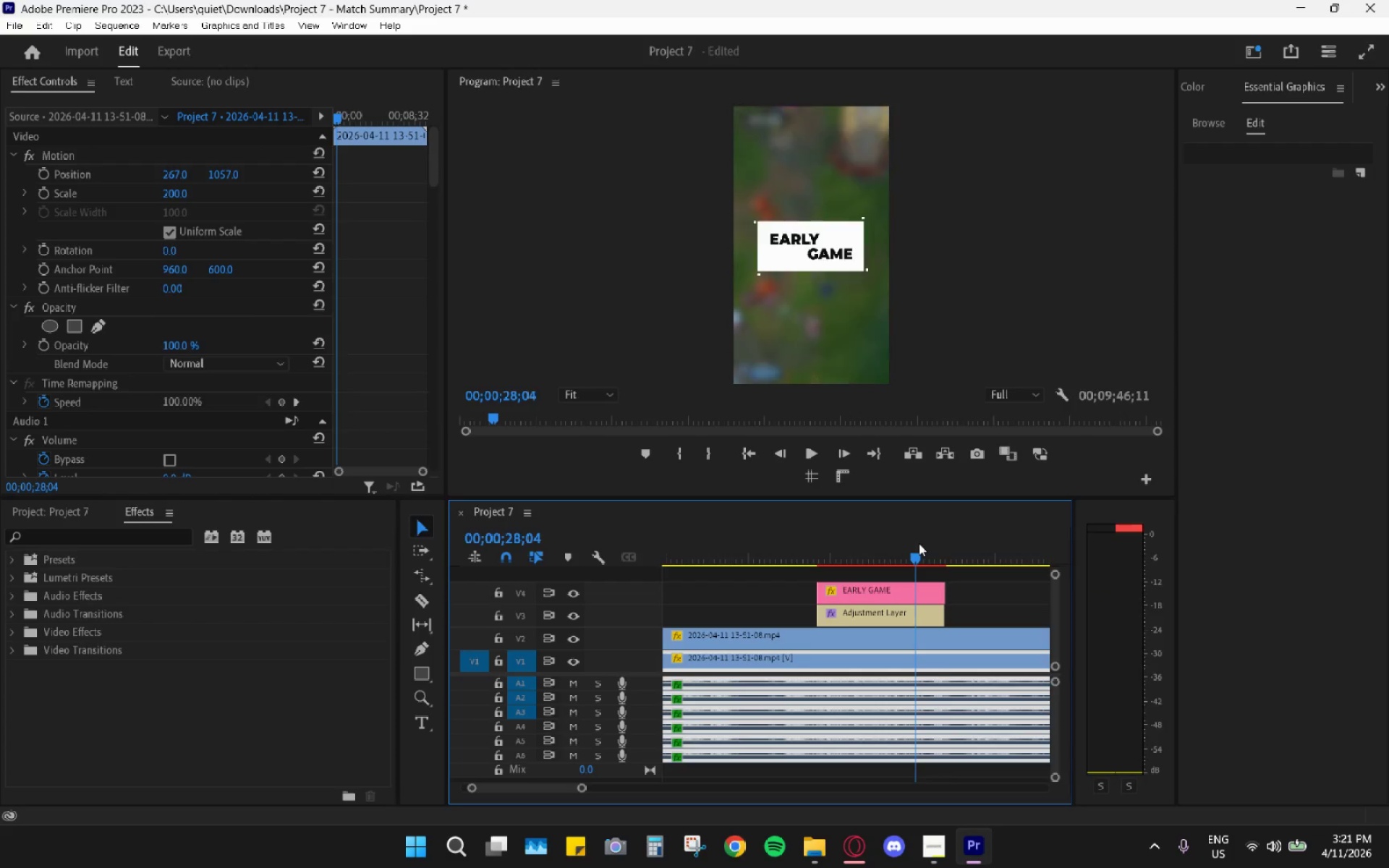 
hold_key(key=AltLeft, duration=0.94)
hold_key(key=AltLeft, duration=0.52)
scroll: coordinate [852, 626], scroll_direction: up, amount: 25.0
 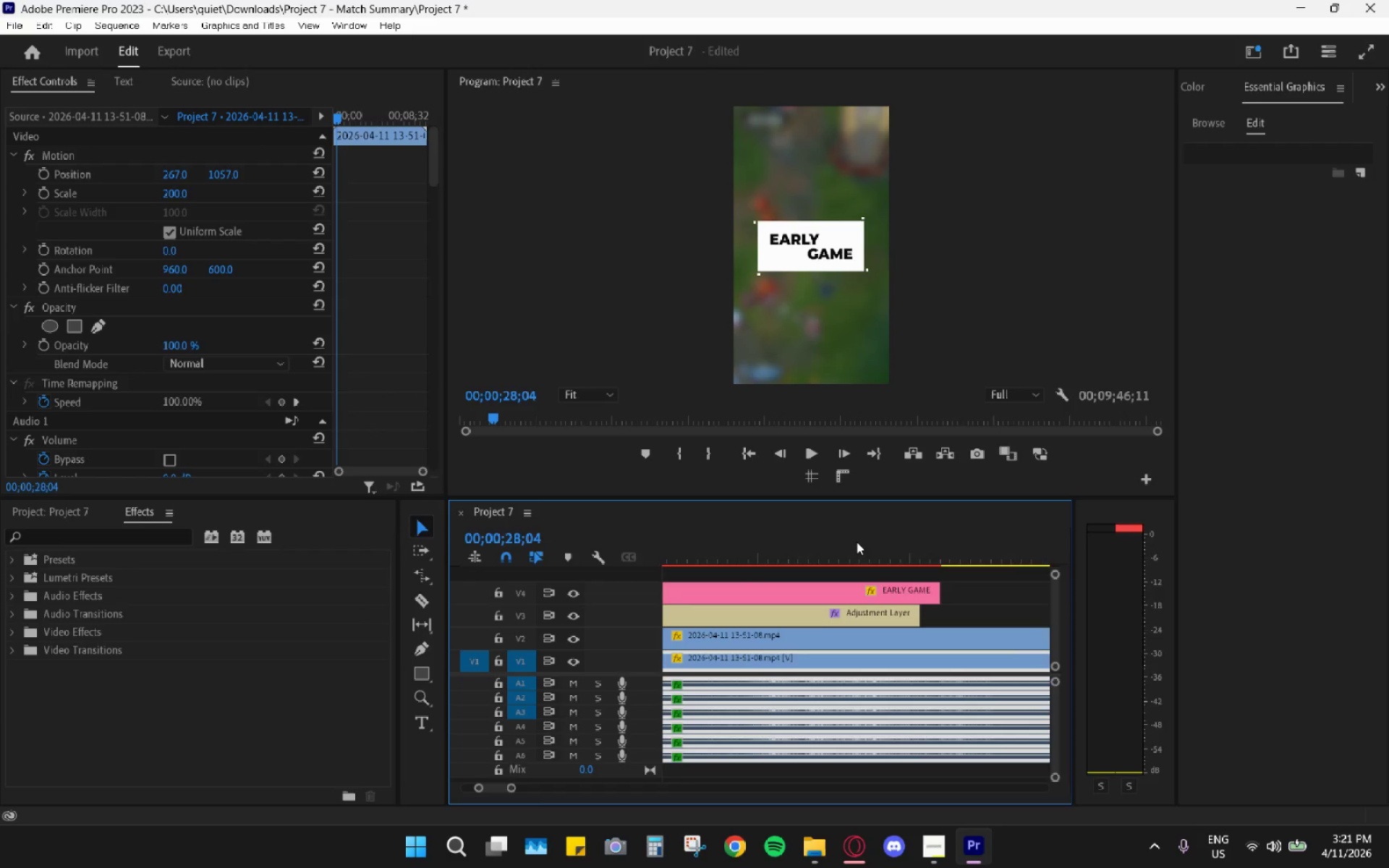 
left_click_drag(start_coordinate=[857, 540], to_coordinate=[864, 571])
 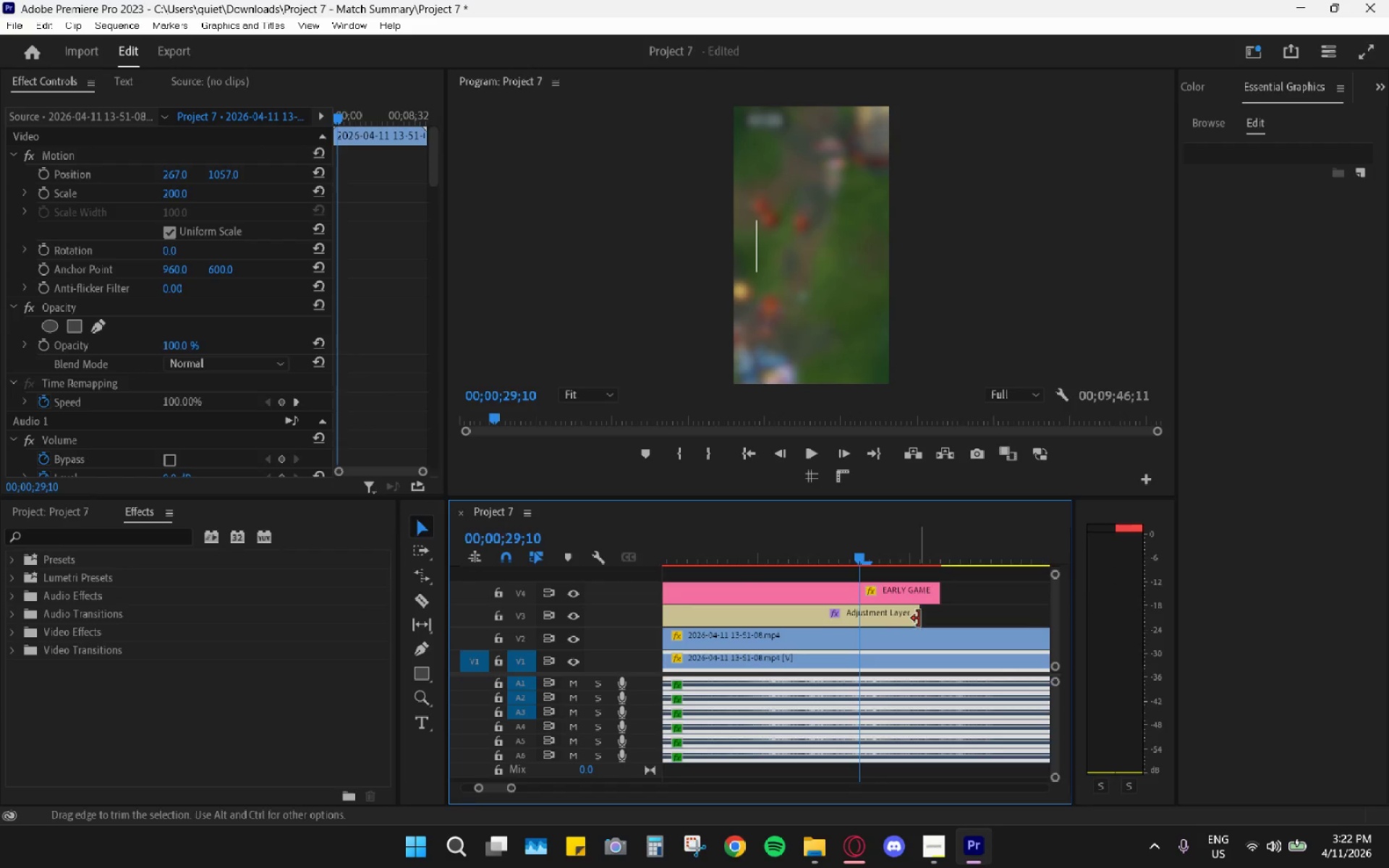 
left_click([903, 619])
 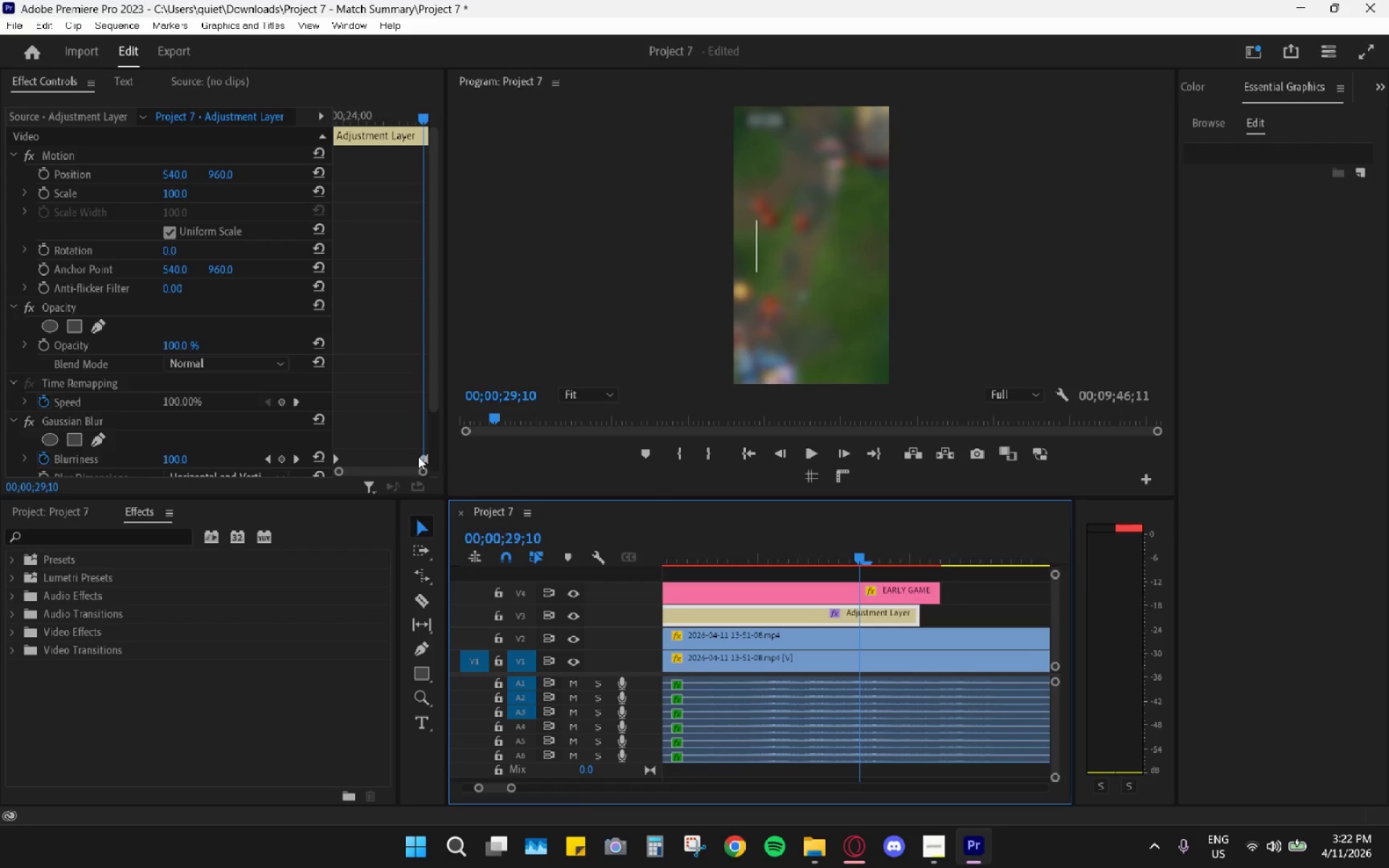 
left_click_drag(start_coordinate=[418, 456], to_coordinate=[377, 458])
 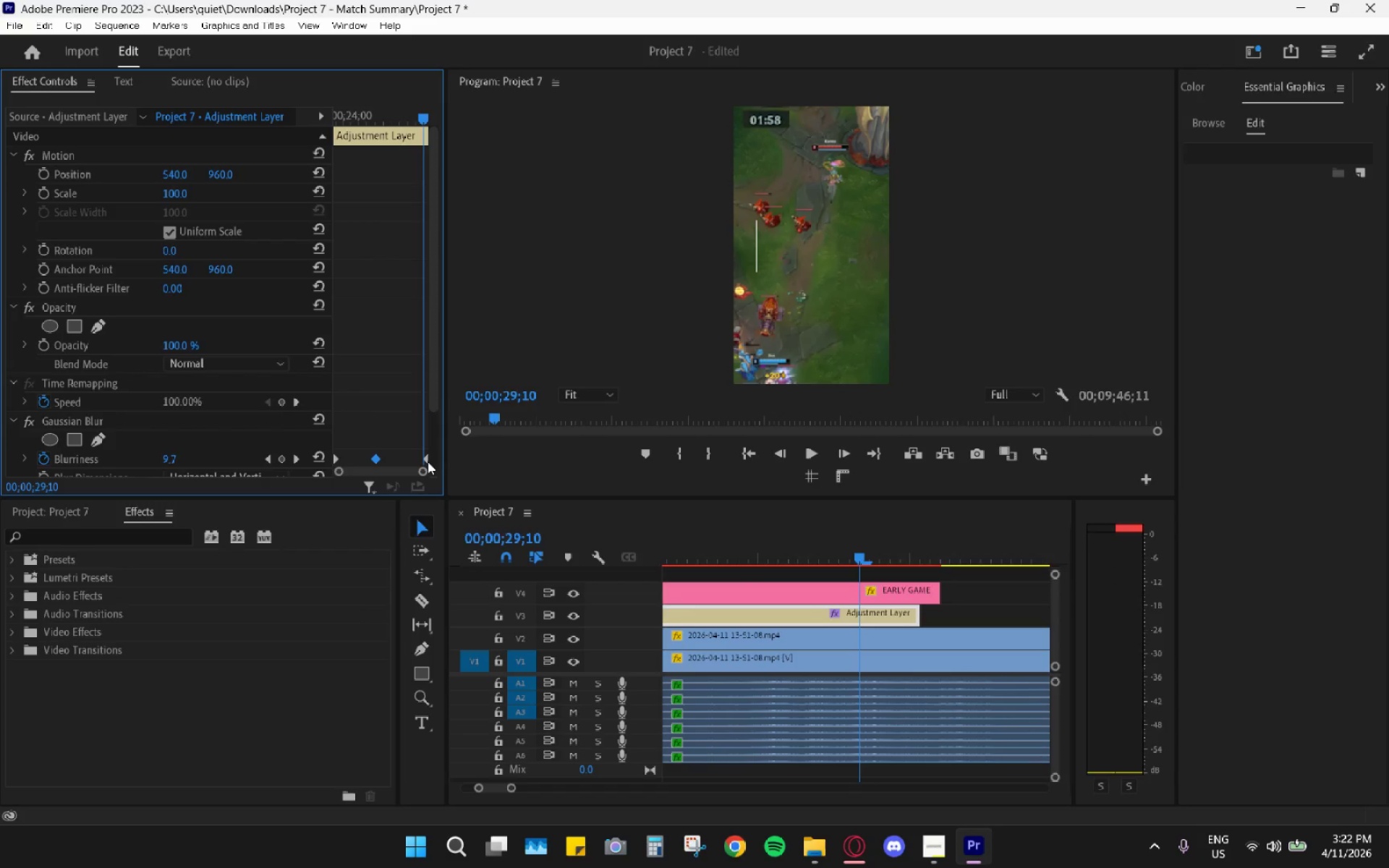 
left_click_drag(start_coordinate=[428, 461], to_coordinate=[396, 456])
 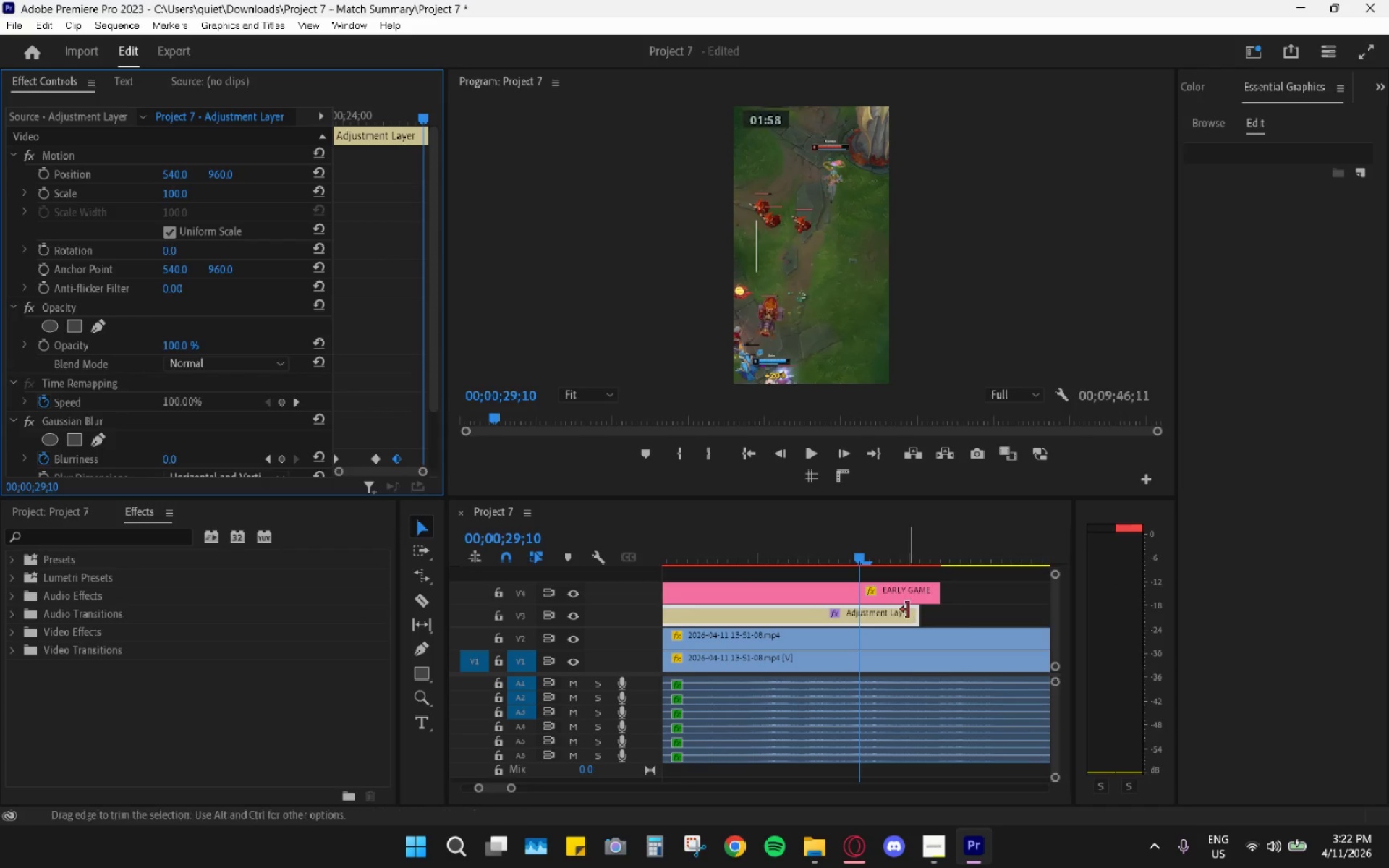 
left_click_drag(start_coordinate=[916, 614], to_coordinate=[879, 616])
 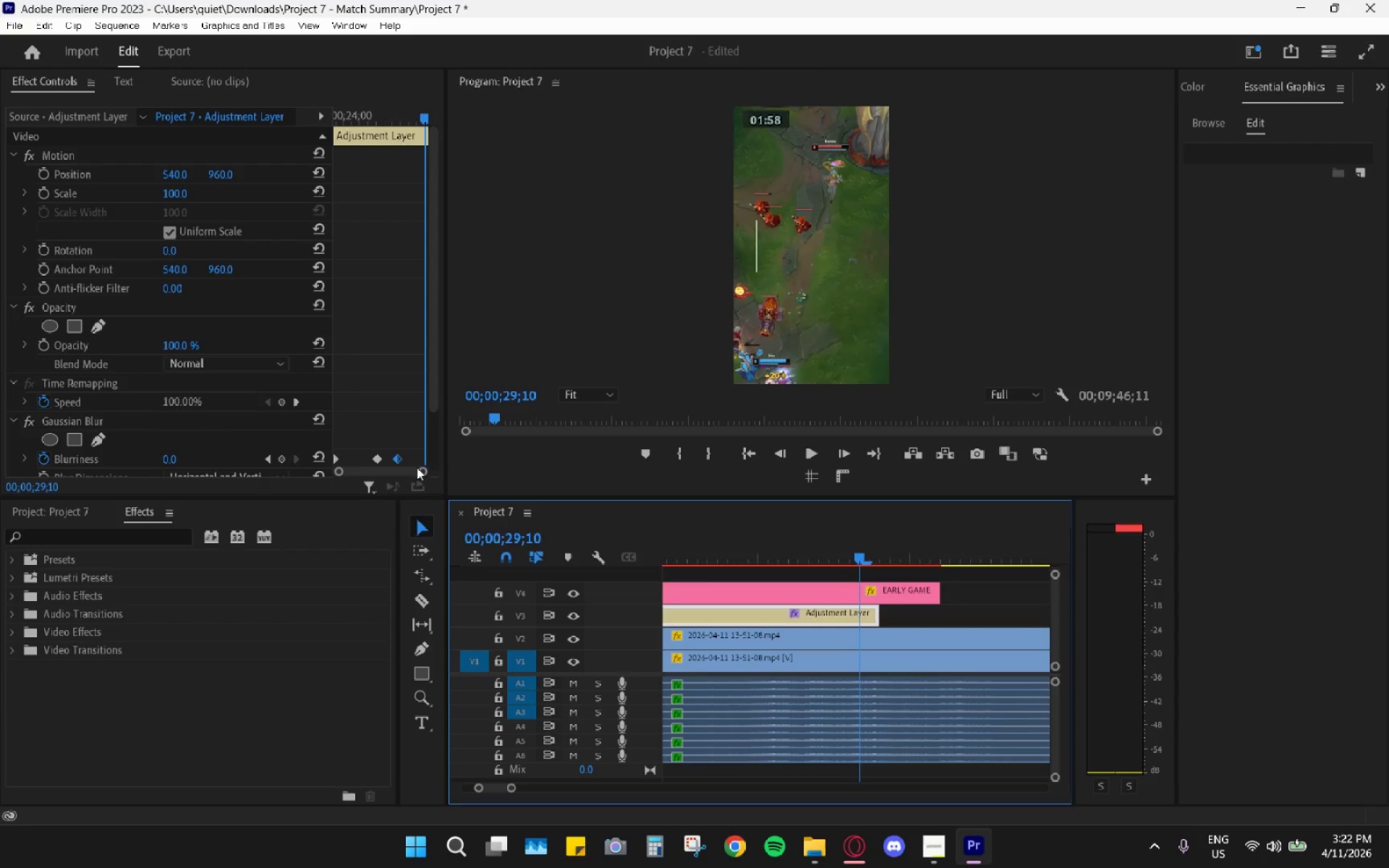 
left_click_drag(start_coordinate=[396, 456], to_coordinate=[449, 459])
 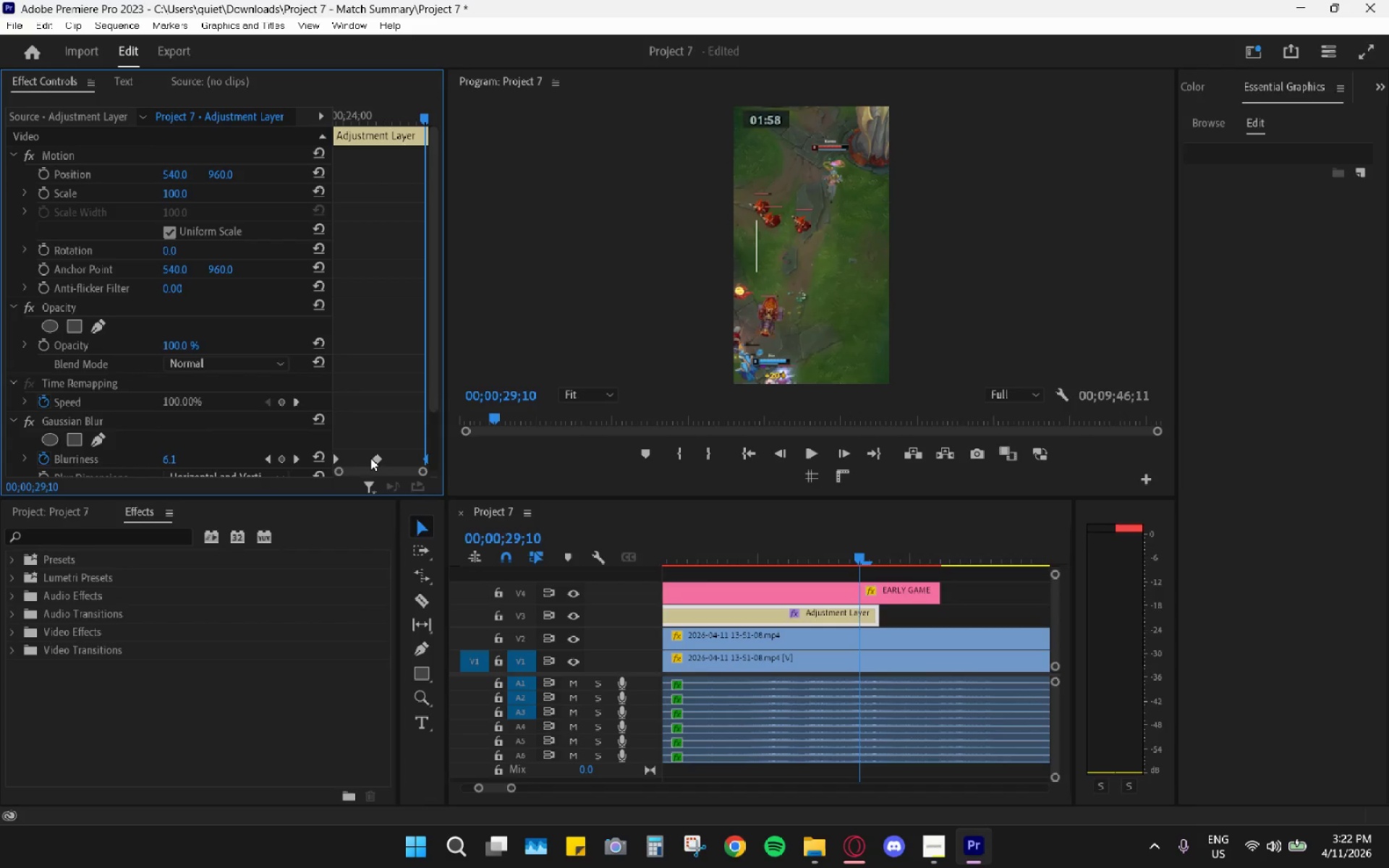 
left_click_drag(start_coordinate=[370, 458], to_coordinate=[419, 462])
 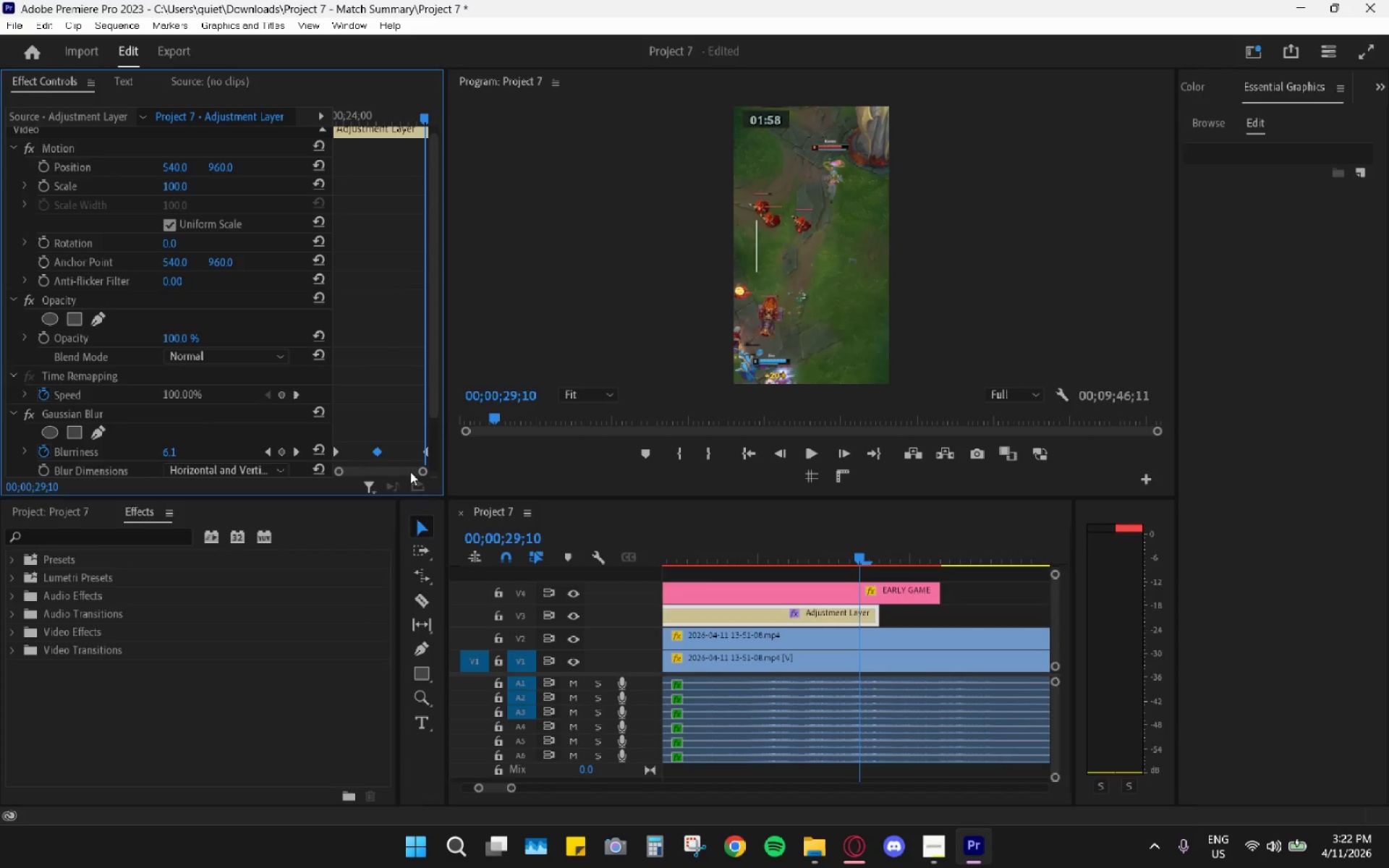 
left_click_drag(start_coordinate=[423, 472], to_coordinate=[399, 472])
 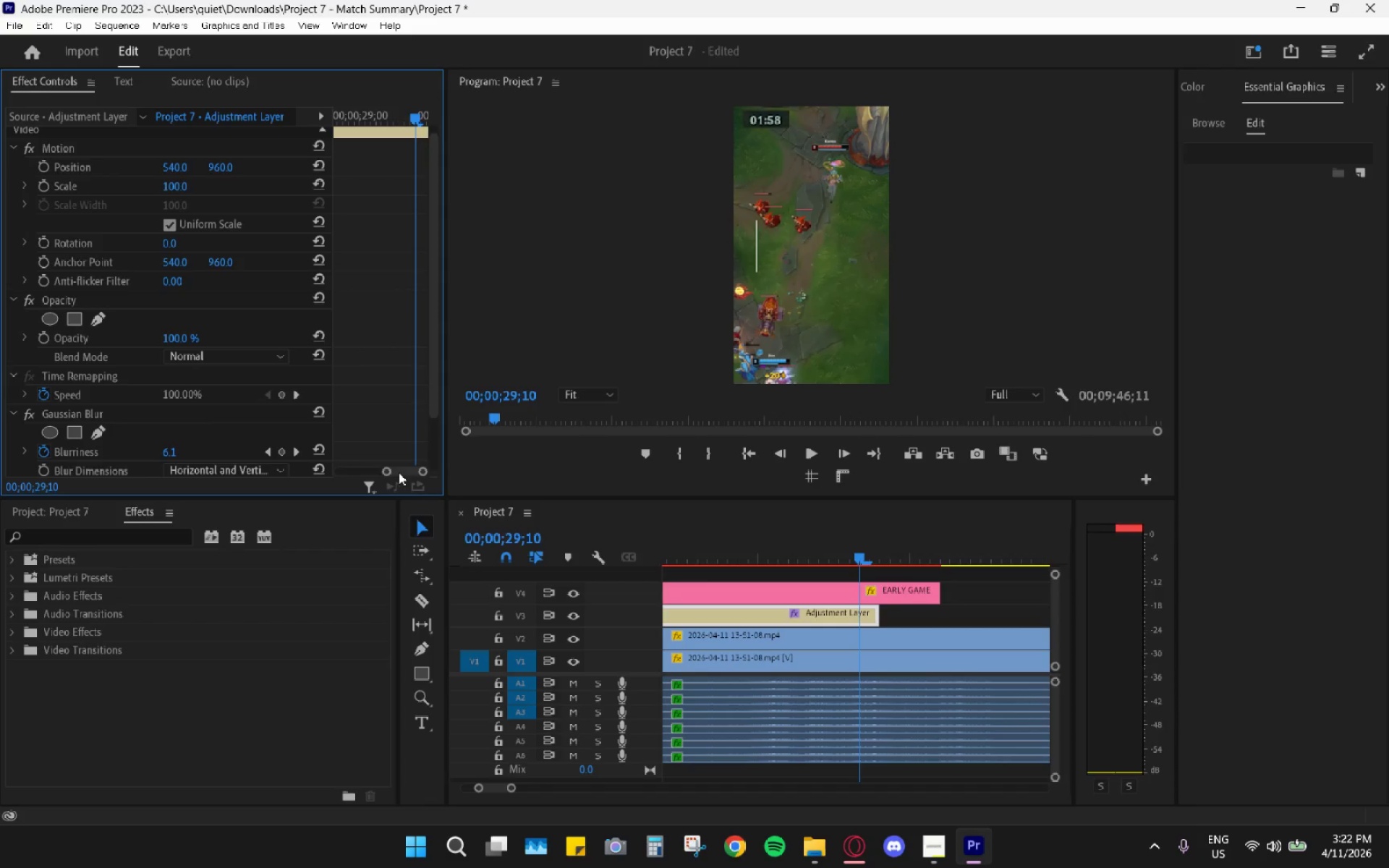 
left_click_drag(start_coordinate=[399, 472], to_coordinate=[373, 464])
 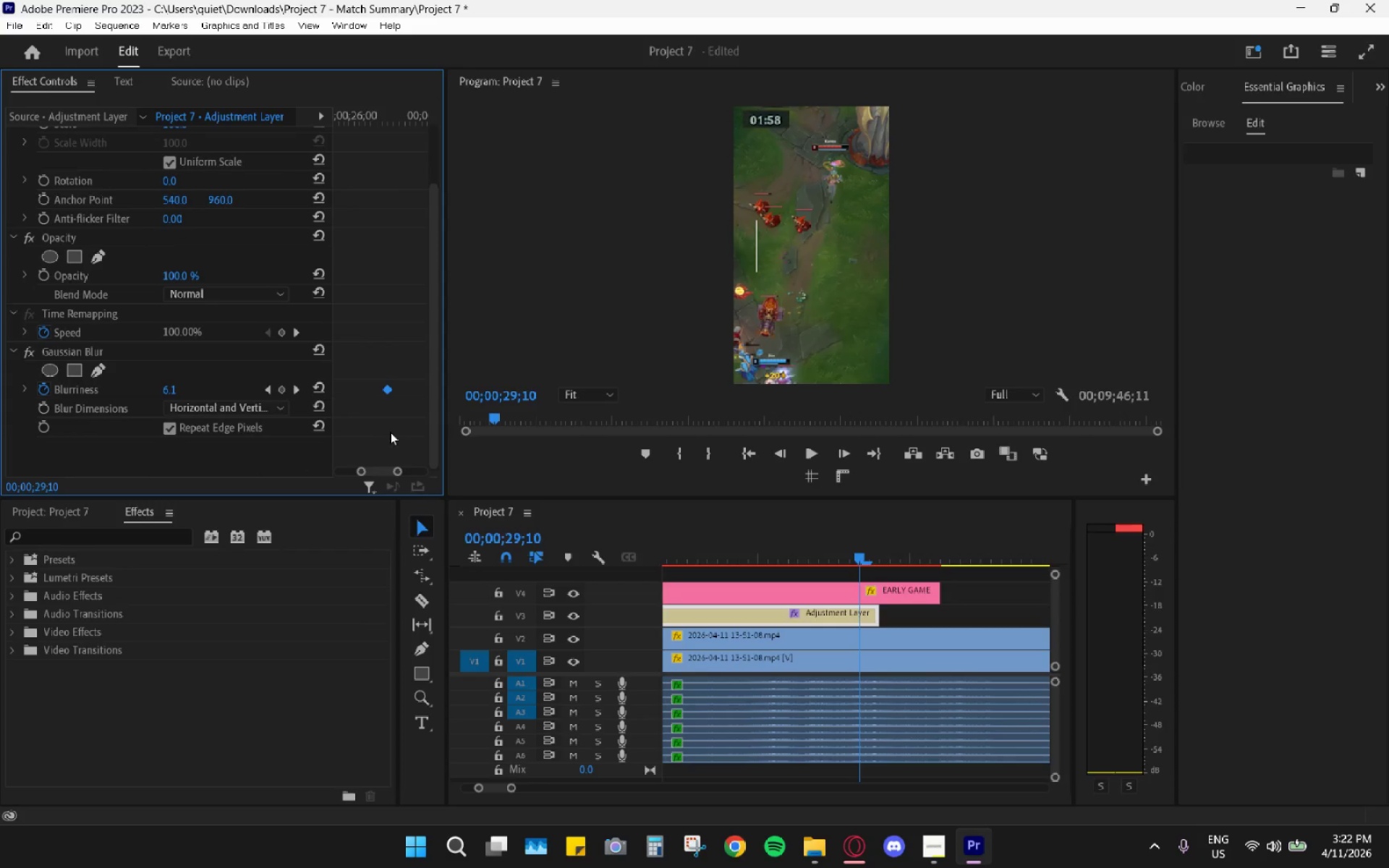 
hold_key(key=AltLeft, duration=0.88)
scroll: coordinate [390, 432], scroll_direction: down, amount: 5.0
 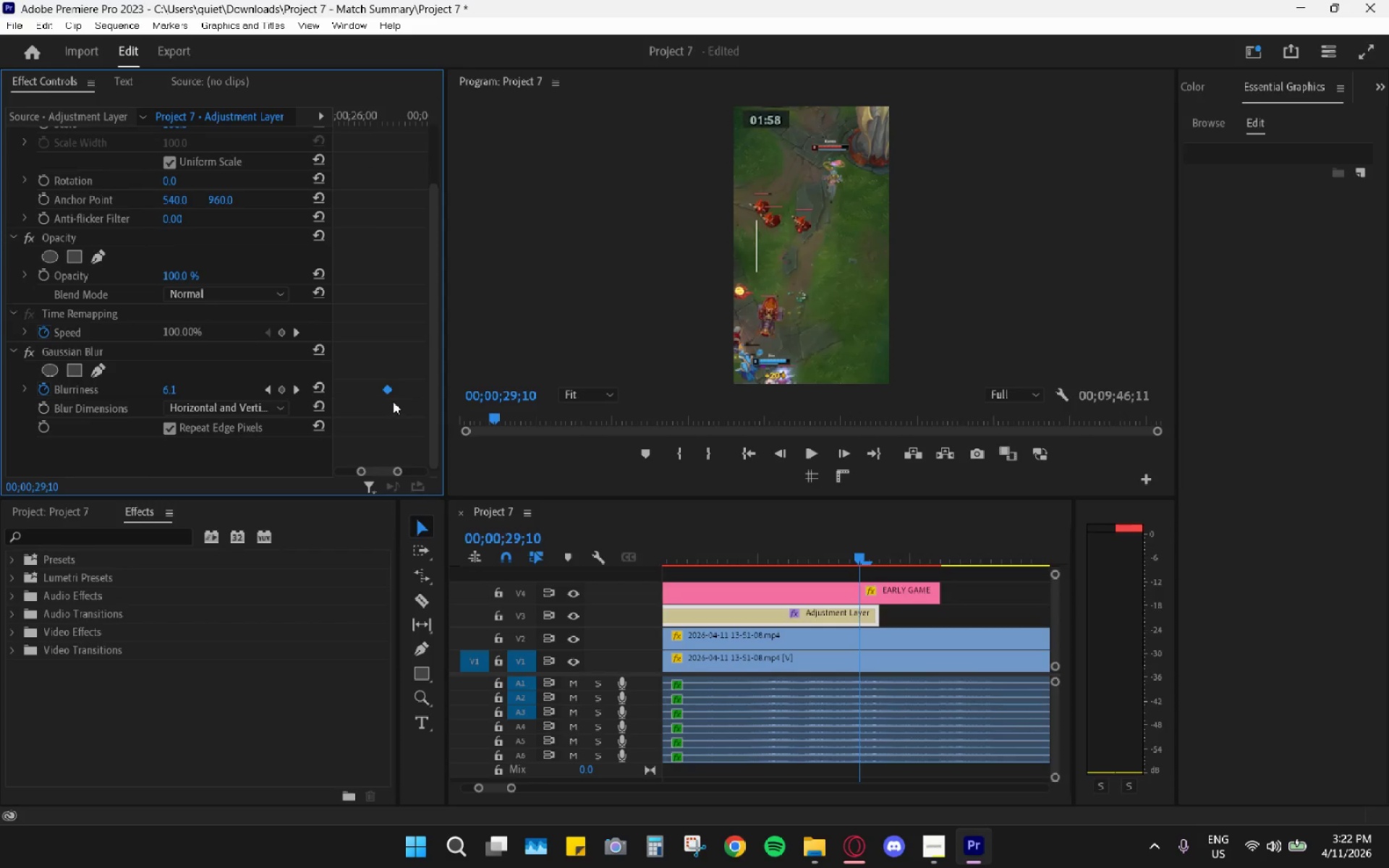 
left_click_drag(start_coordinate=[385, 386], to_coordinate=[475, 408])
 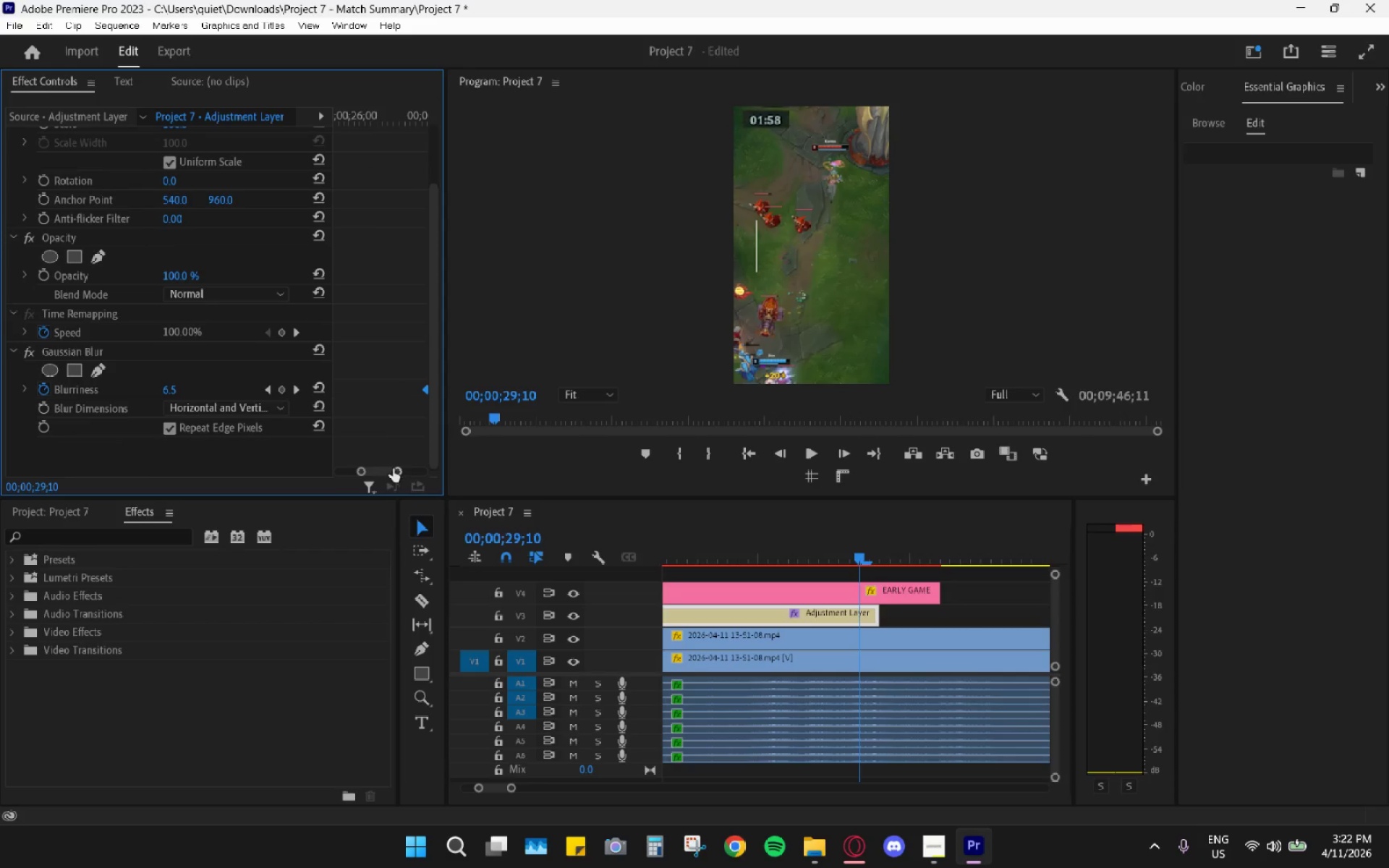 
left_click_drag(start_coordinate=[393, 469], to_coordinate=[420, 472])
 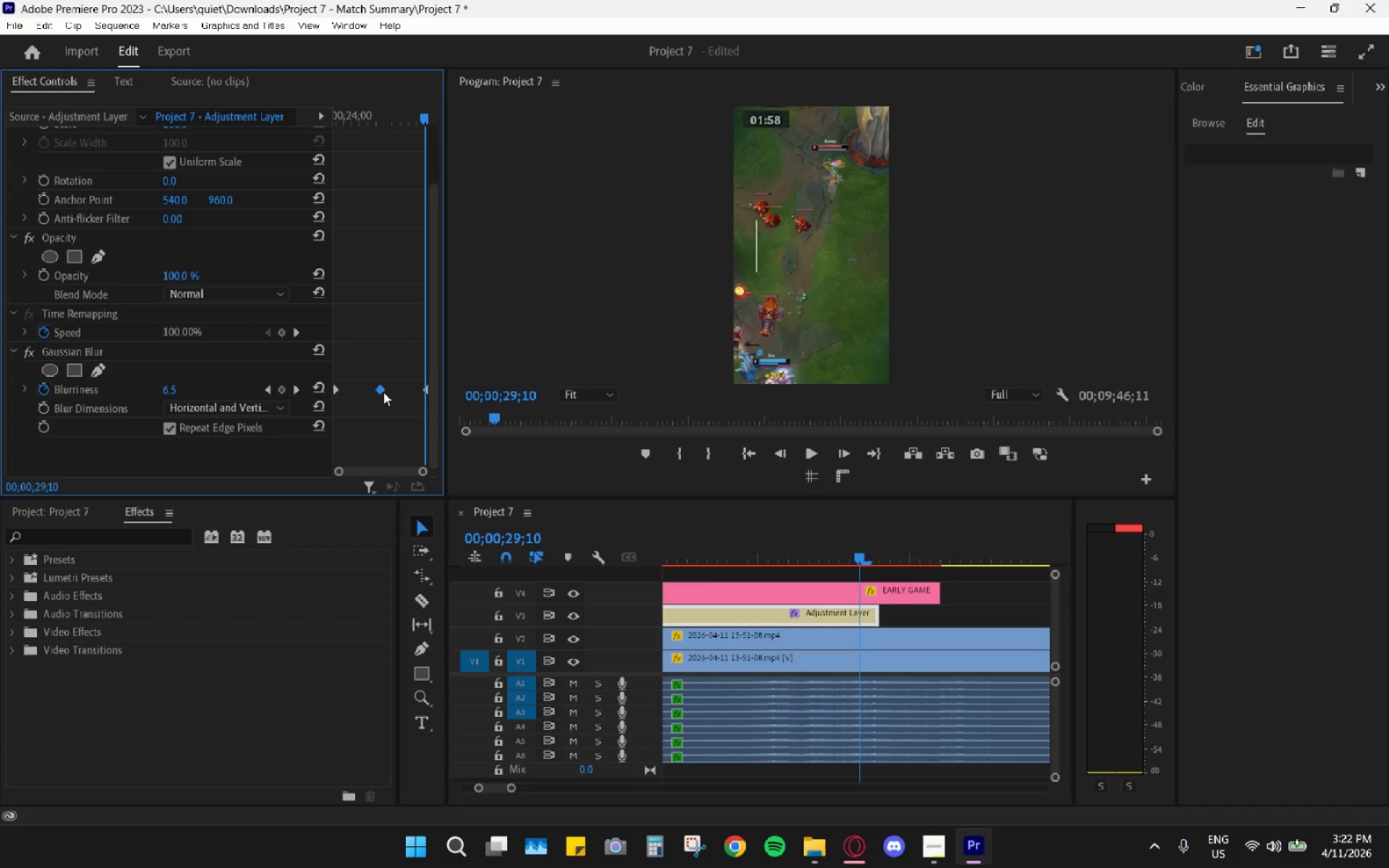 
left_click_drag(start_coordinate=[383, 391], to_coordinate=[425, 393])
 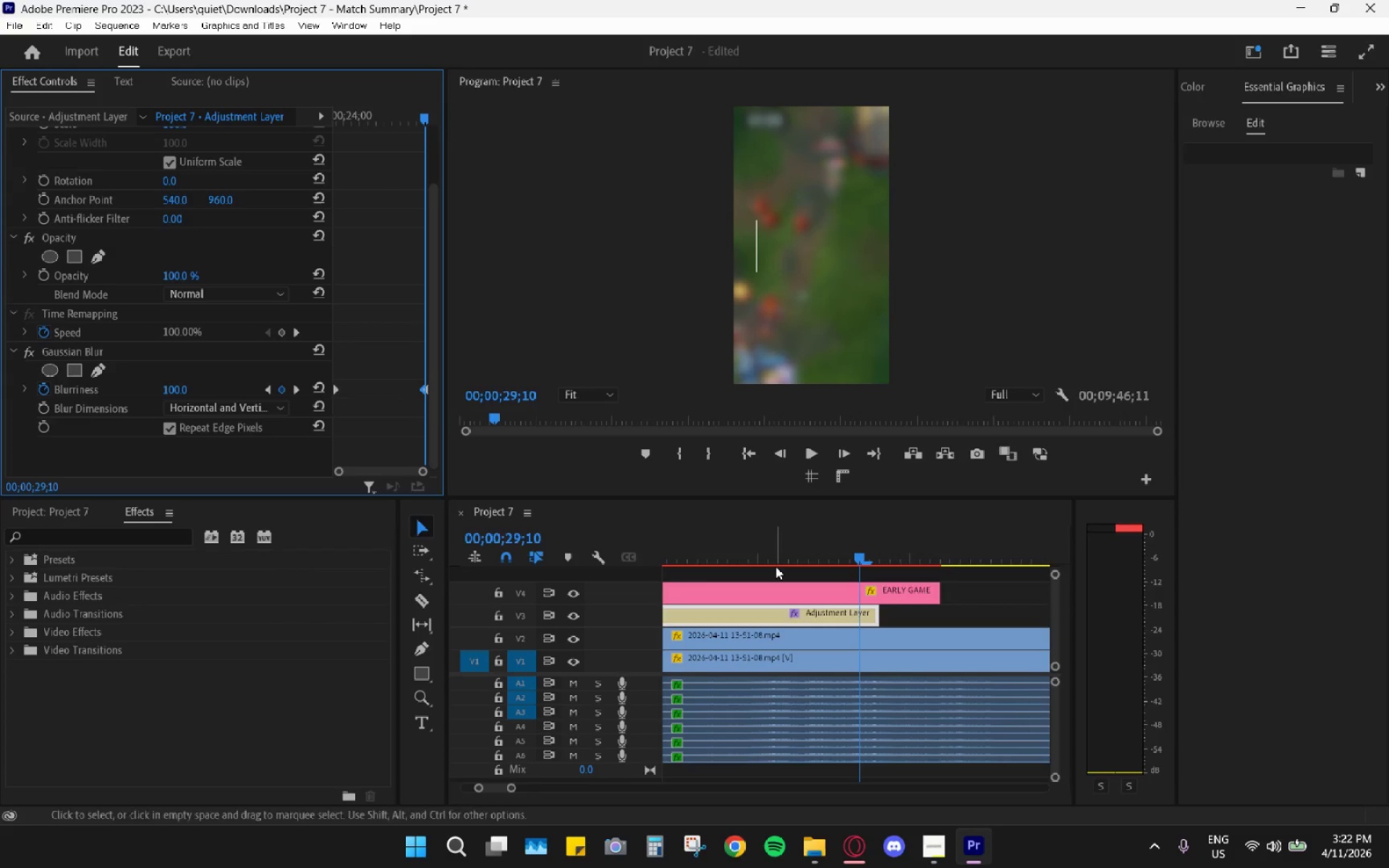 
left_click_drag(start_coordinate=[767, 548], to_coordinate=[723, 544])
 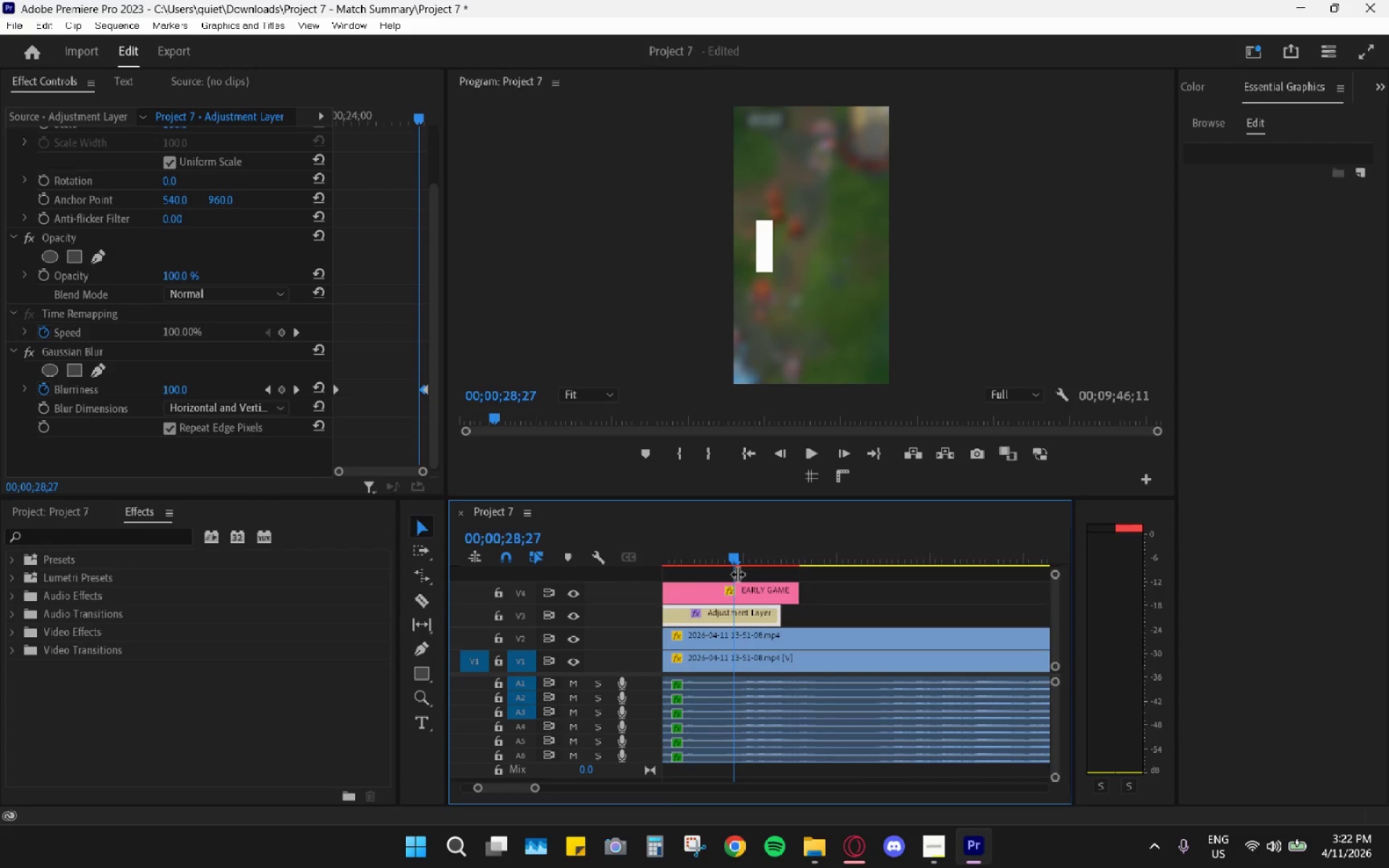 
hold_key(key=AltLeft, duration=1.5)
 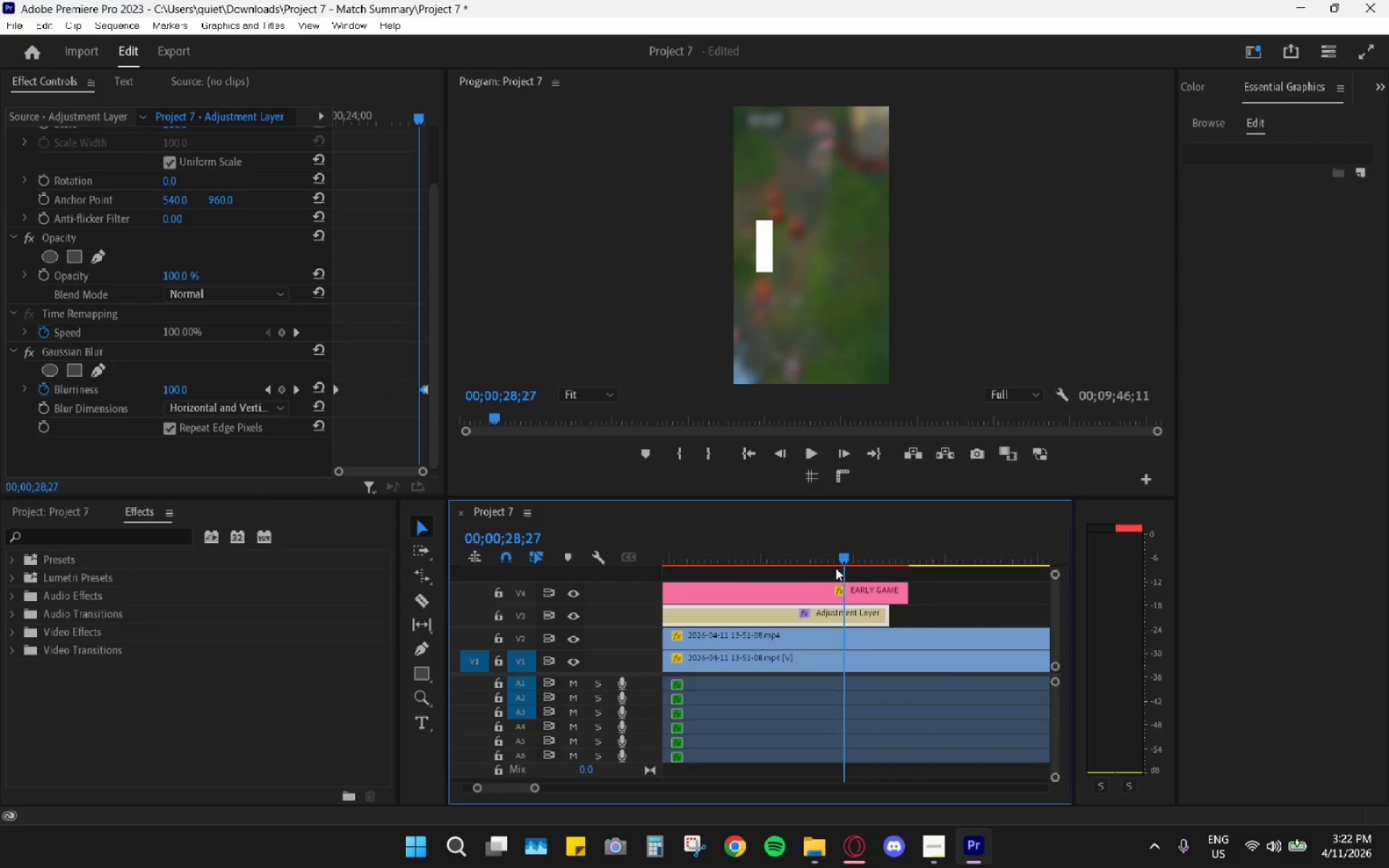 
key(Alt+AltLeft)
 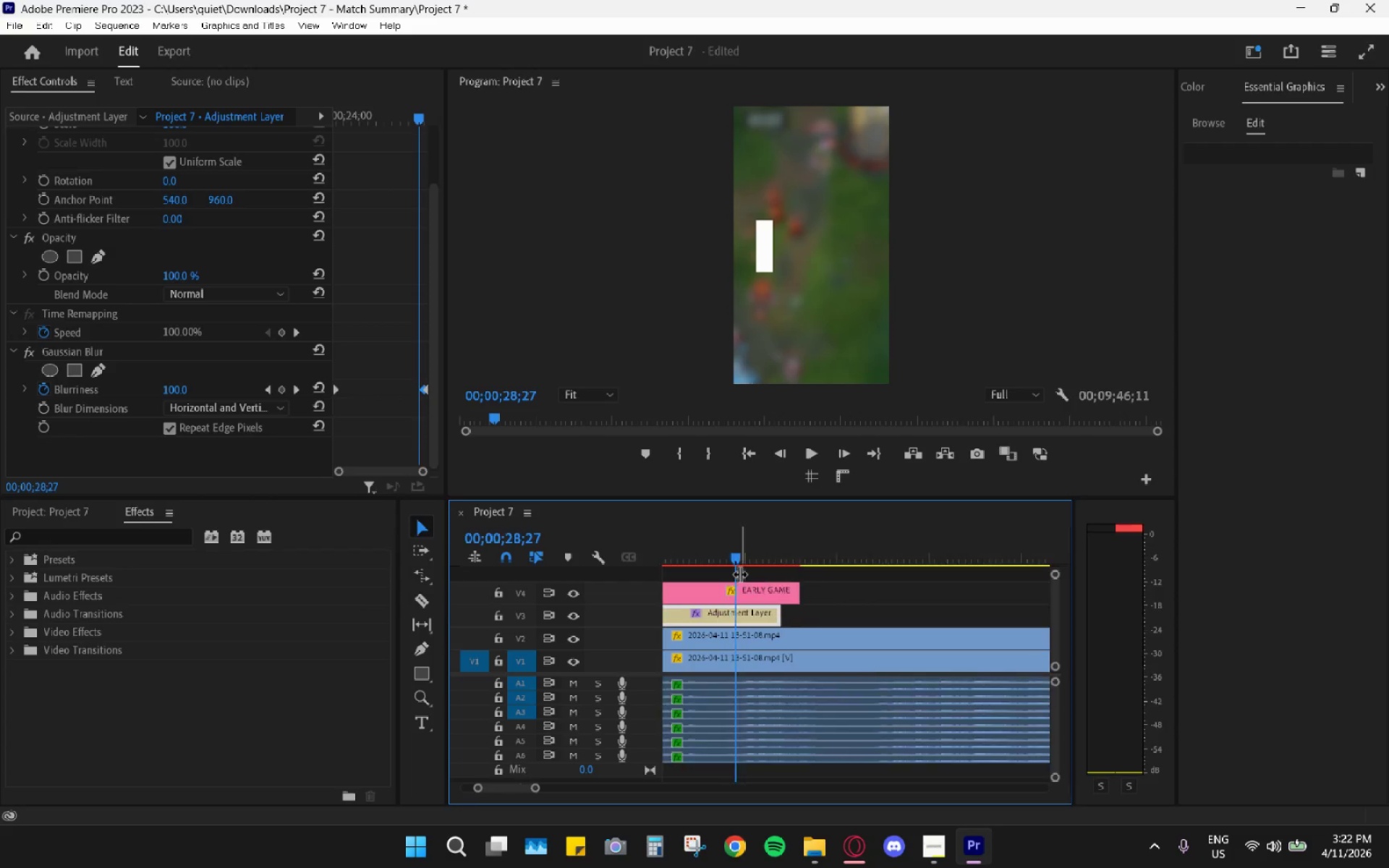 
key(Alt+AltLeft)
 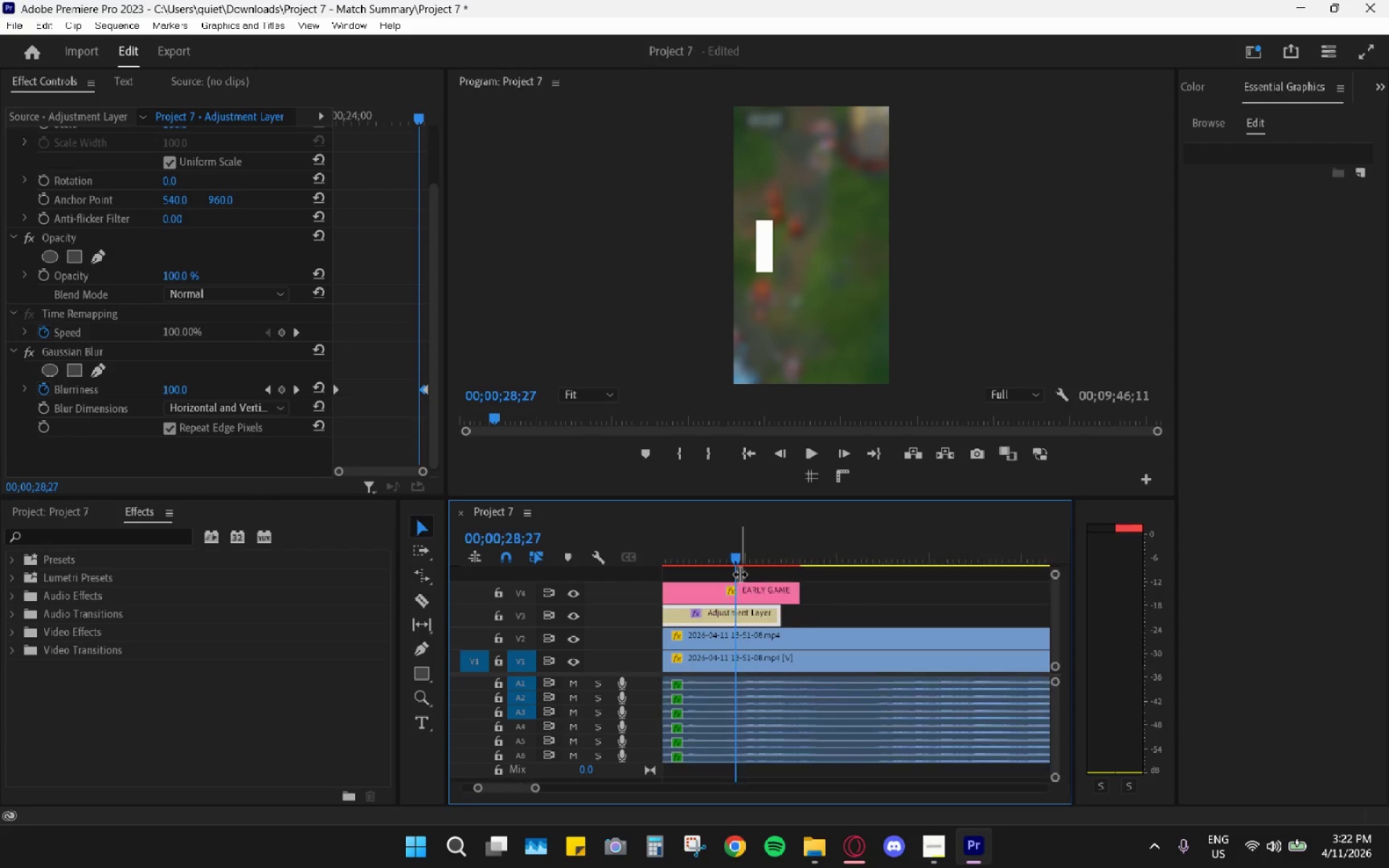 
key(Alt+AltLeft)
 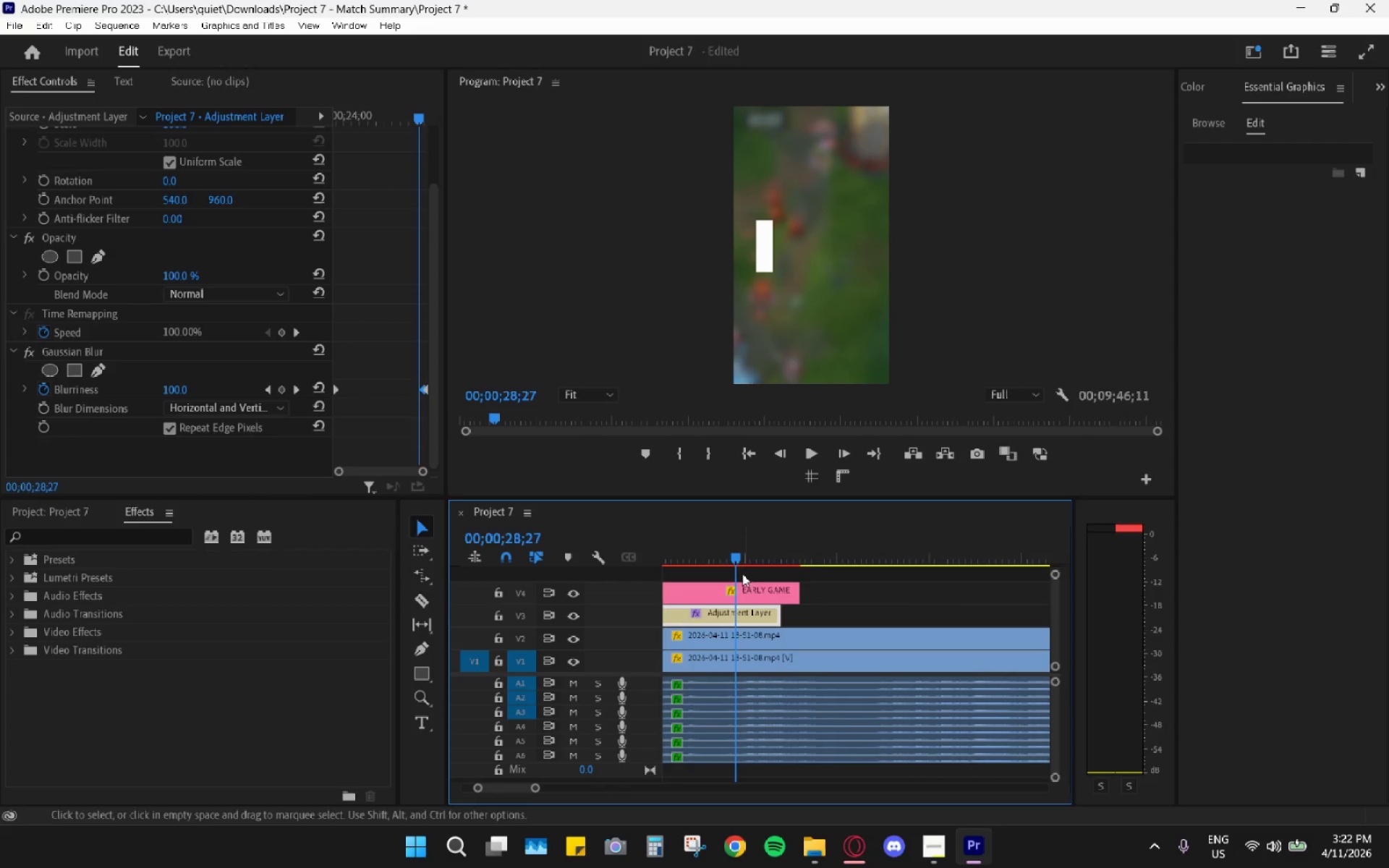 
key(Alt+AltLeft)
 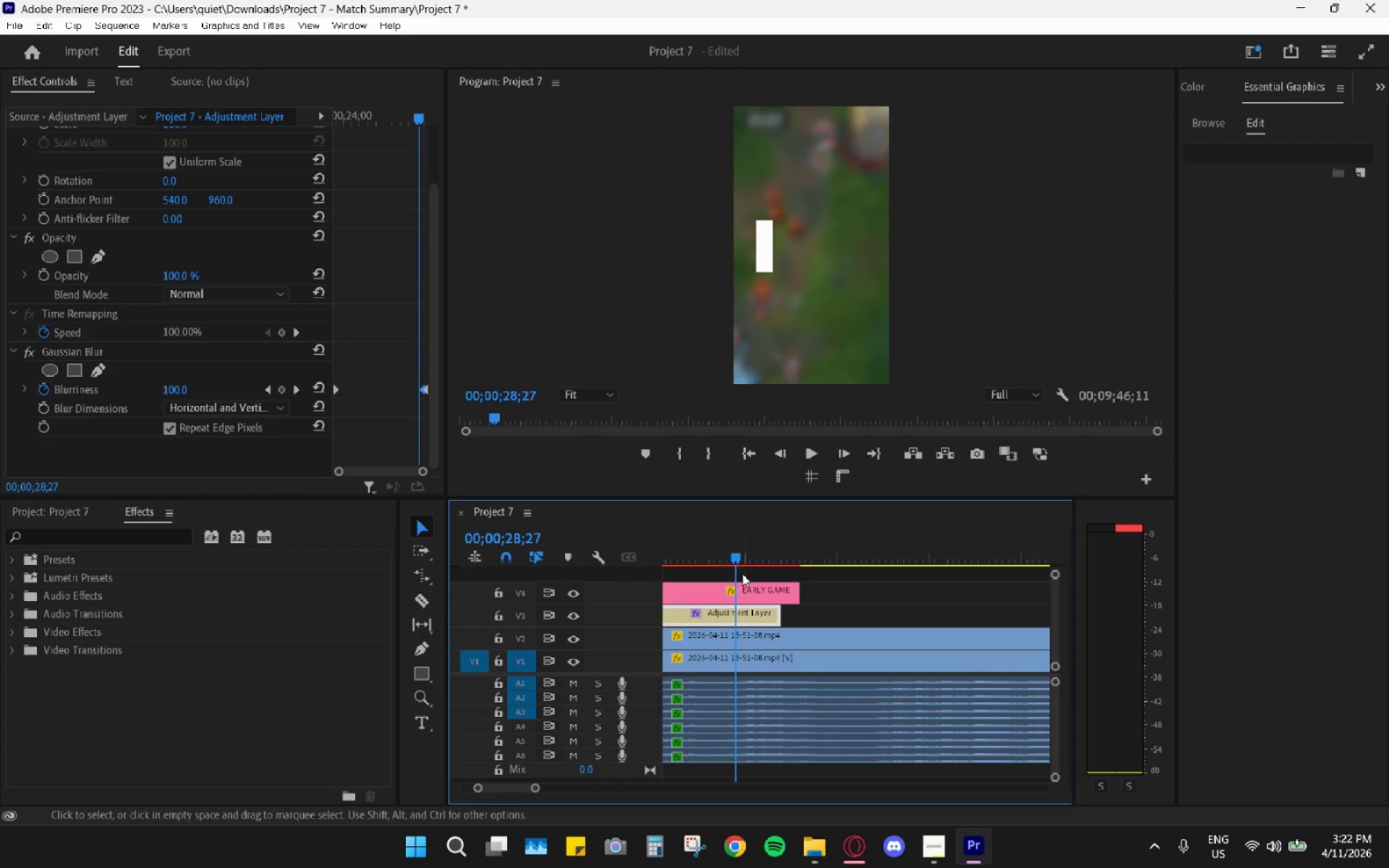 
key(Alt+AltLeft)
 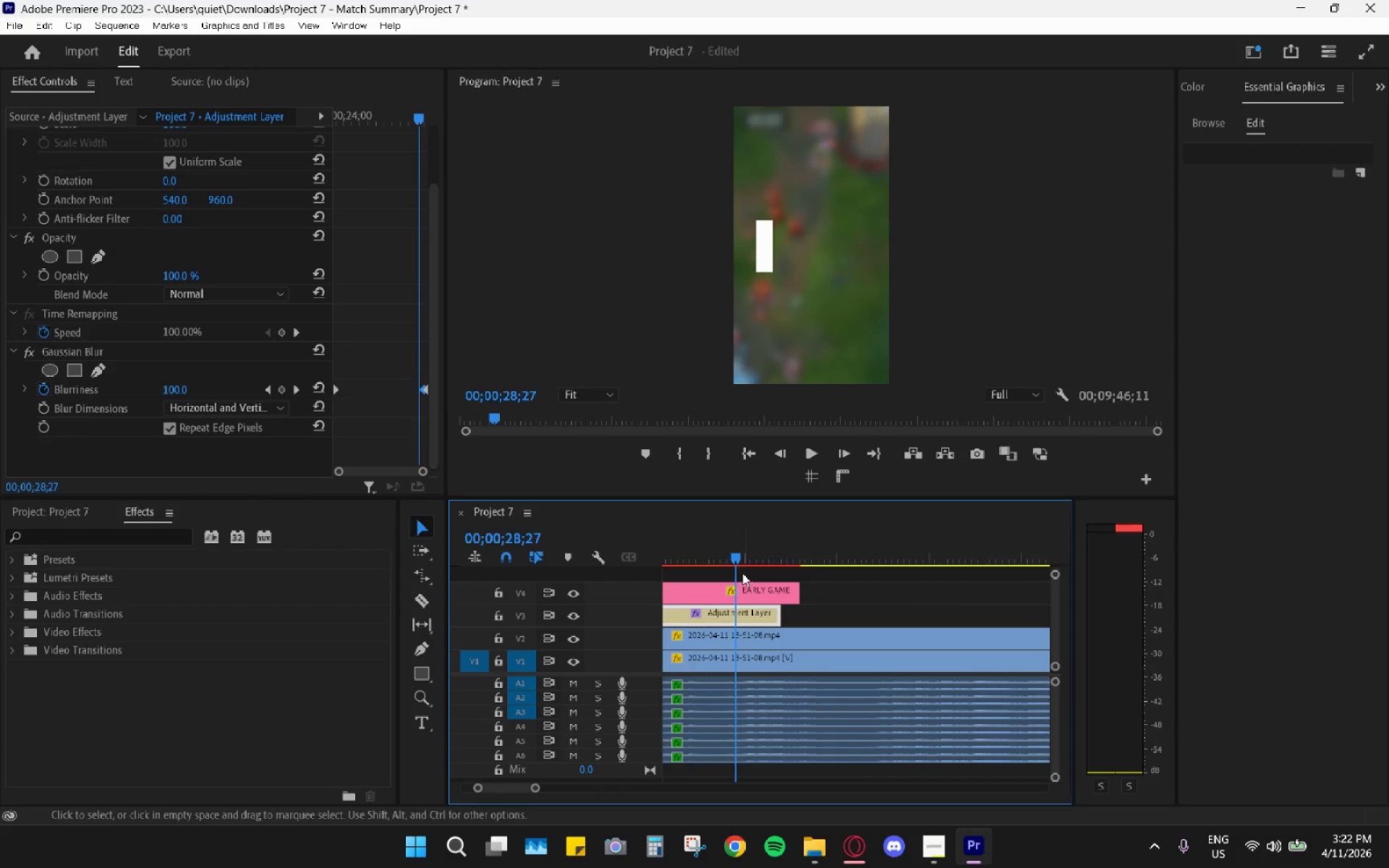 
key(Alt+AltLeft)
 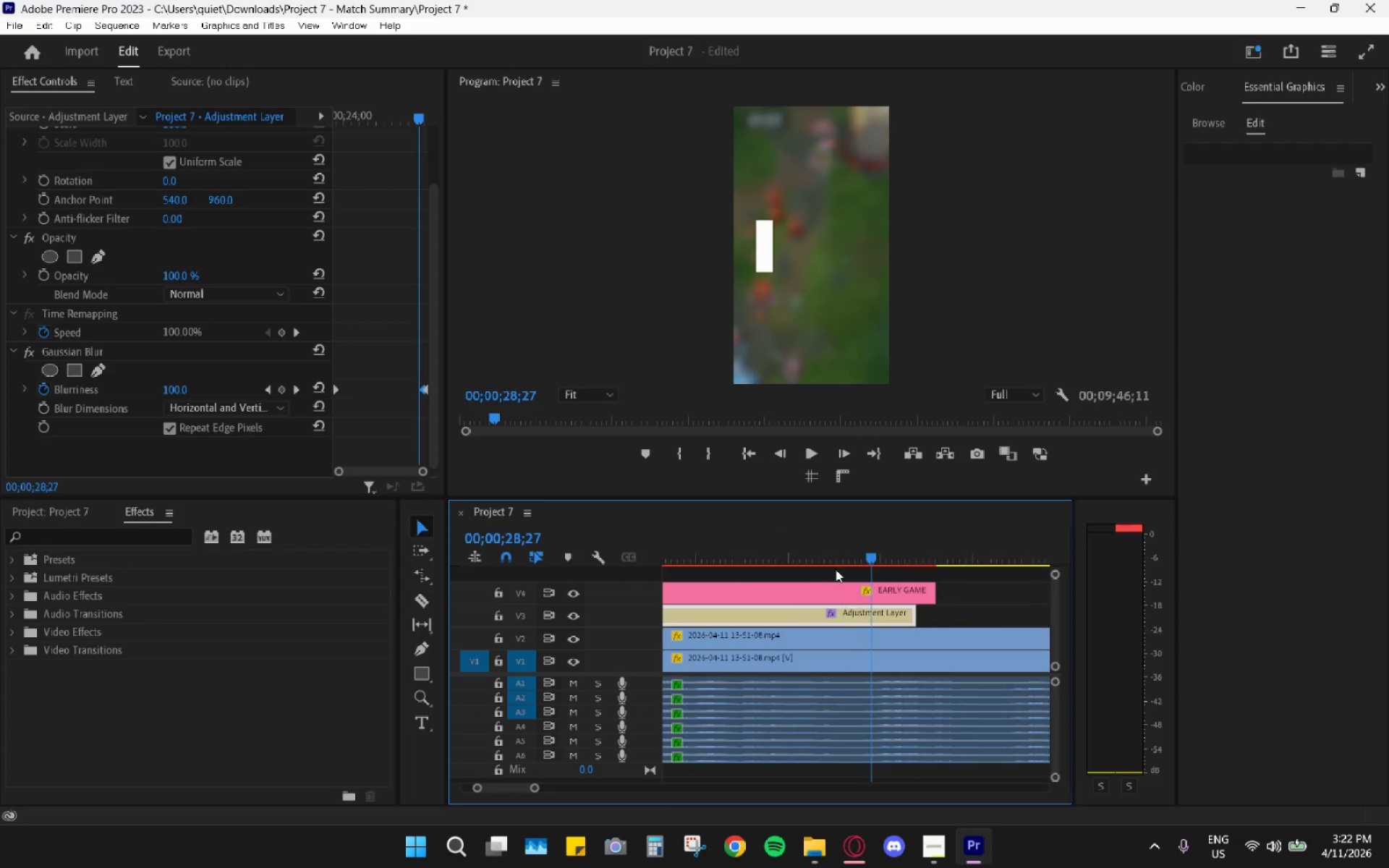 
hold_key(key=AltLeft, duration=1.0)
 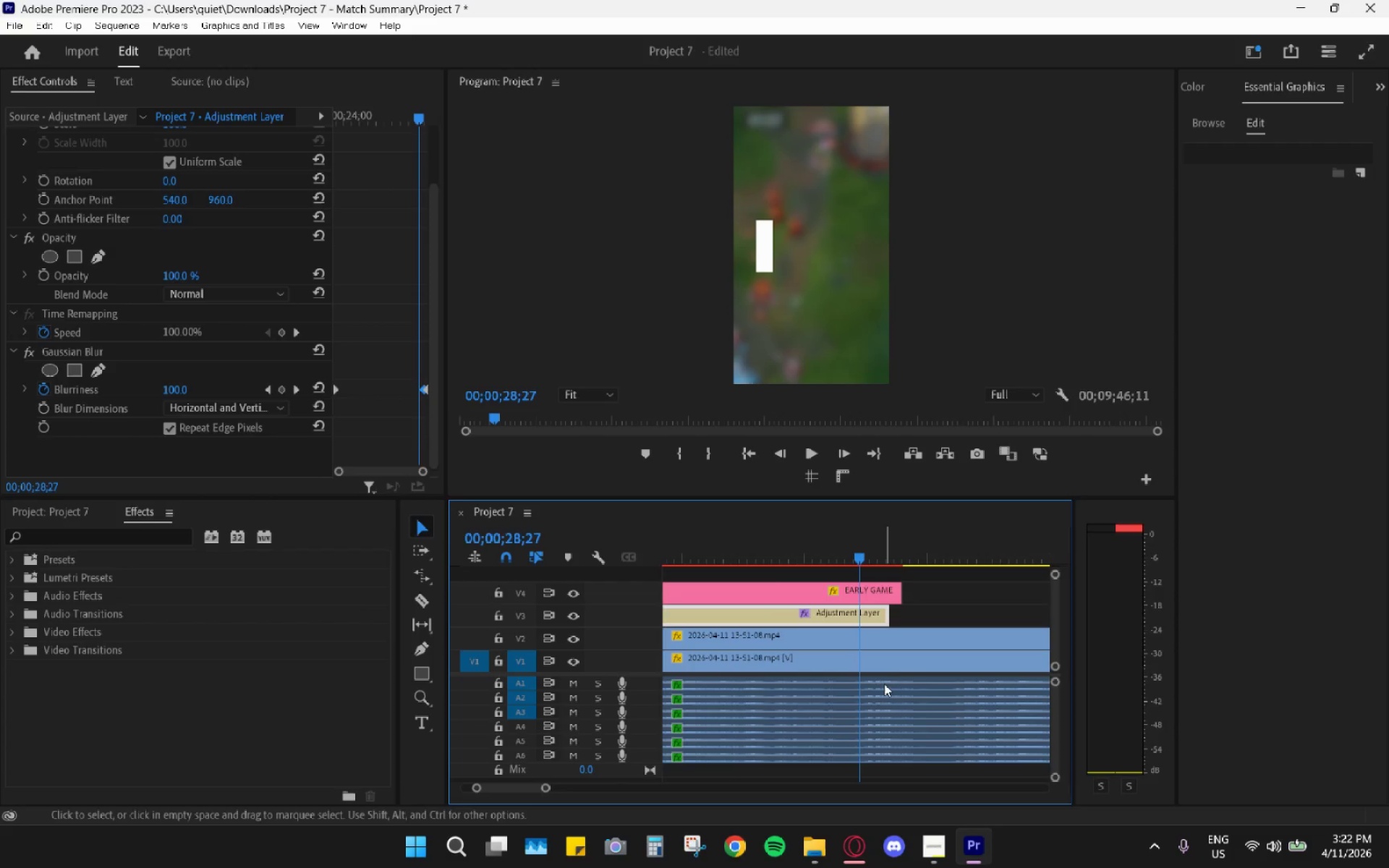 
scroll: coordinate [830, 578], scroll_direction: down, amount: 10.0
 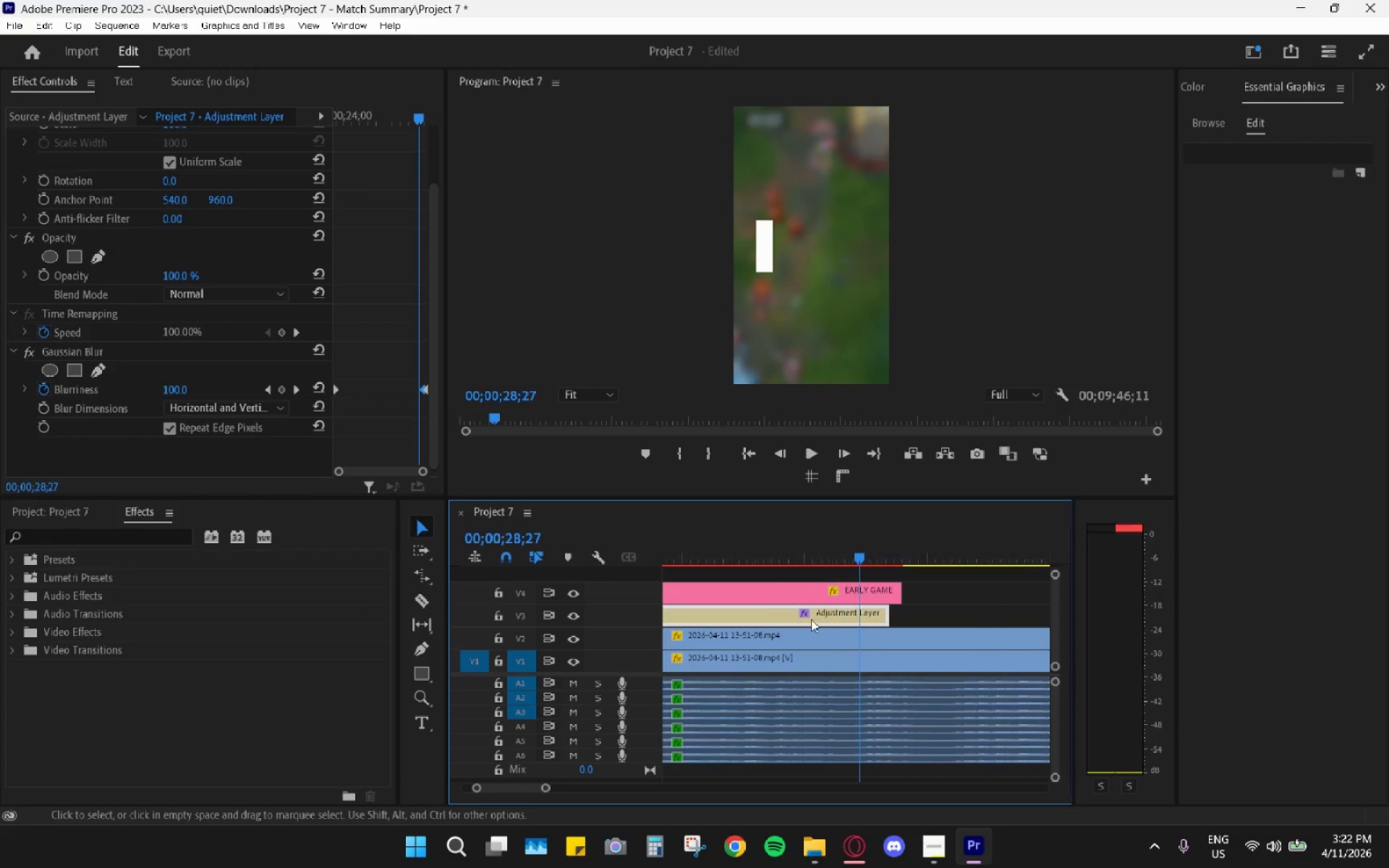 
mouse_move([898, 671])
 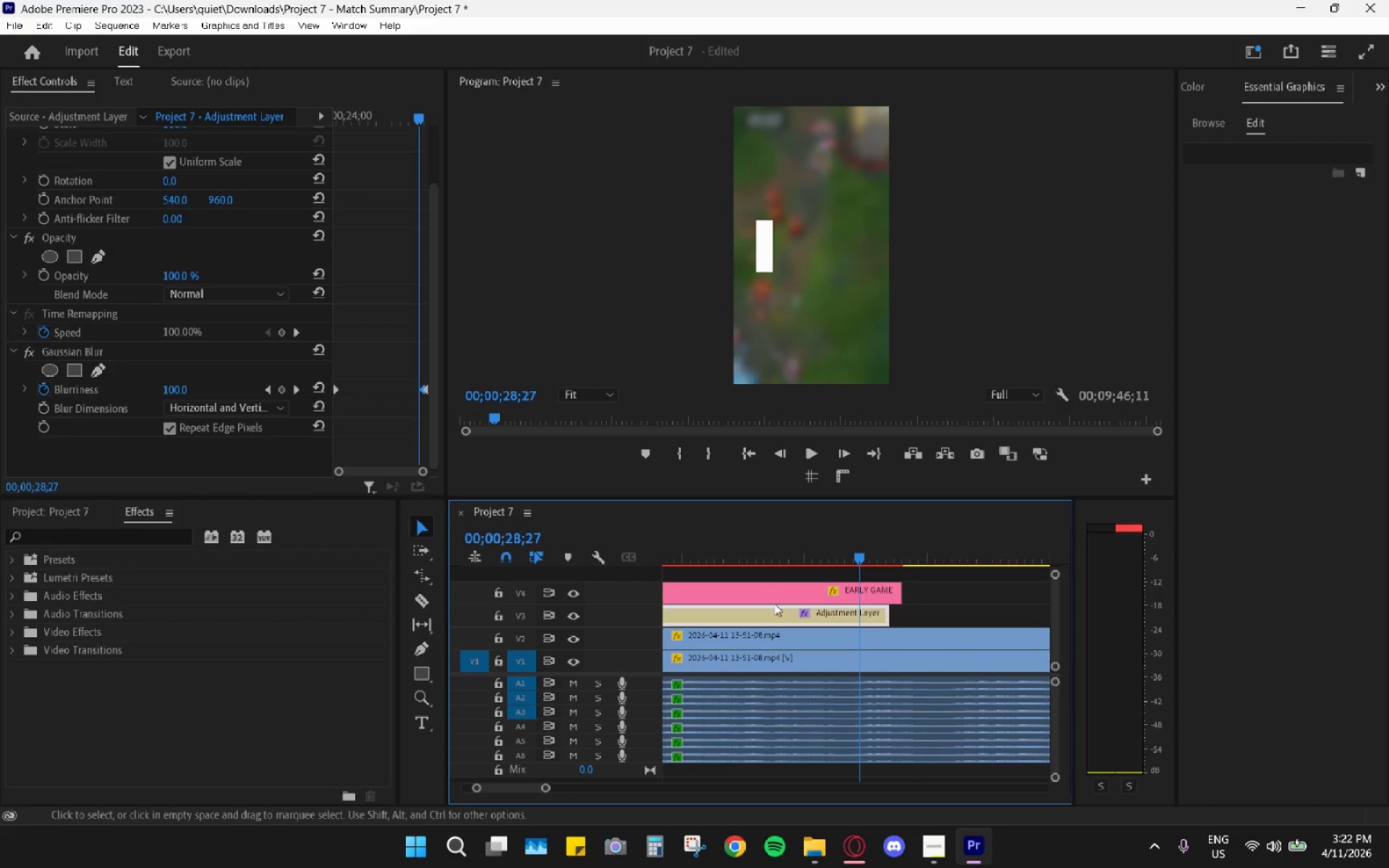 
hold_key(key=AltLeft, duration=1.0)
scroll: coordinate [760, 598], scroll_direction: down, amount: 16.0
 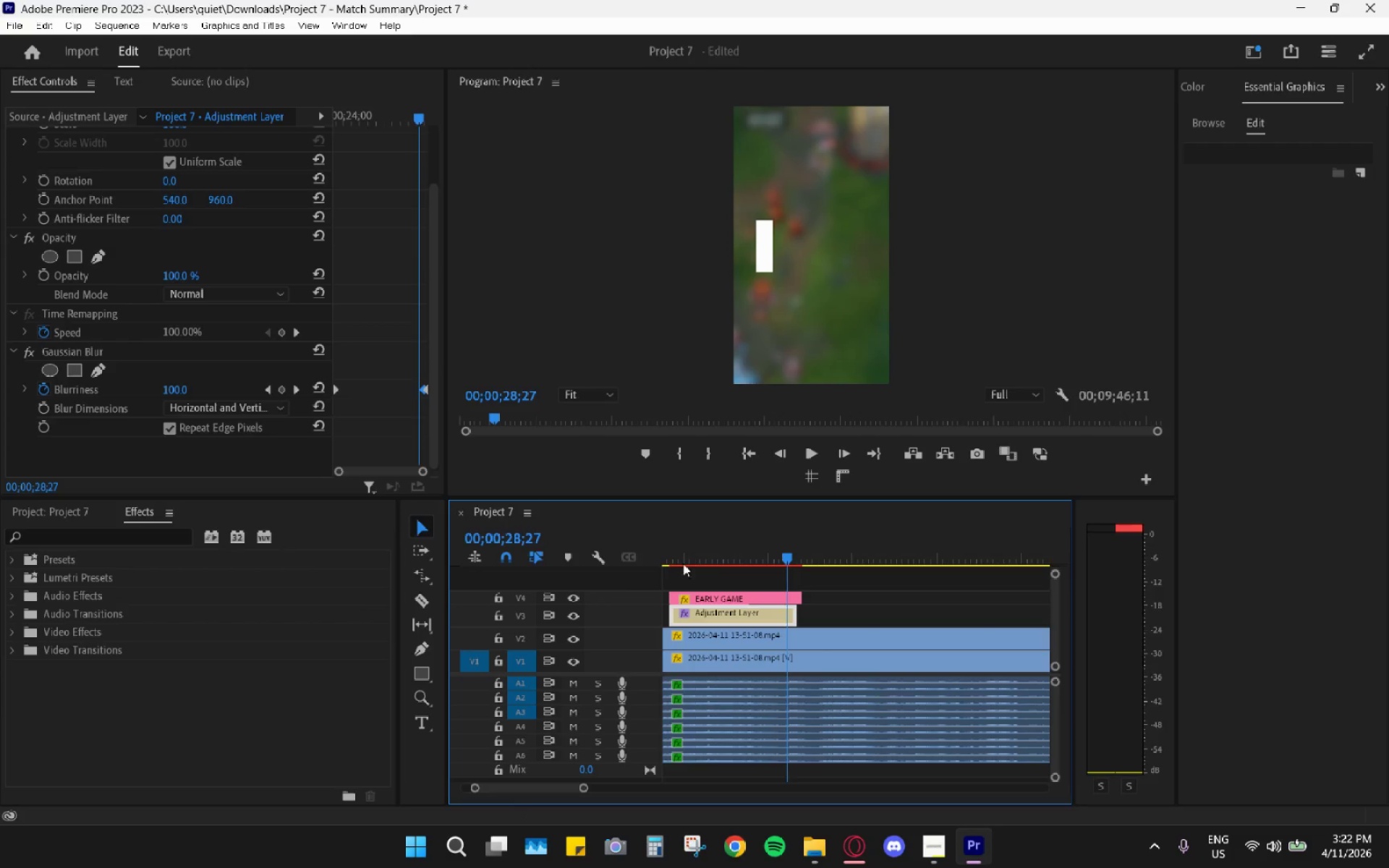 
left_click_drag(start_coordinate=[669, 556], to_coordinate=[673, 553])
 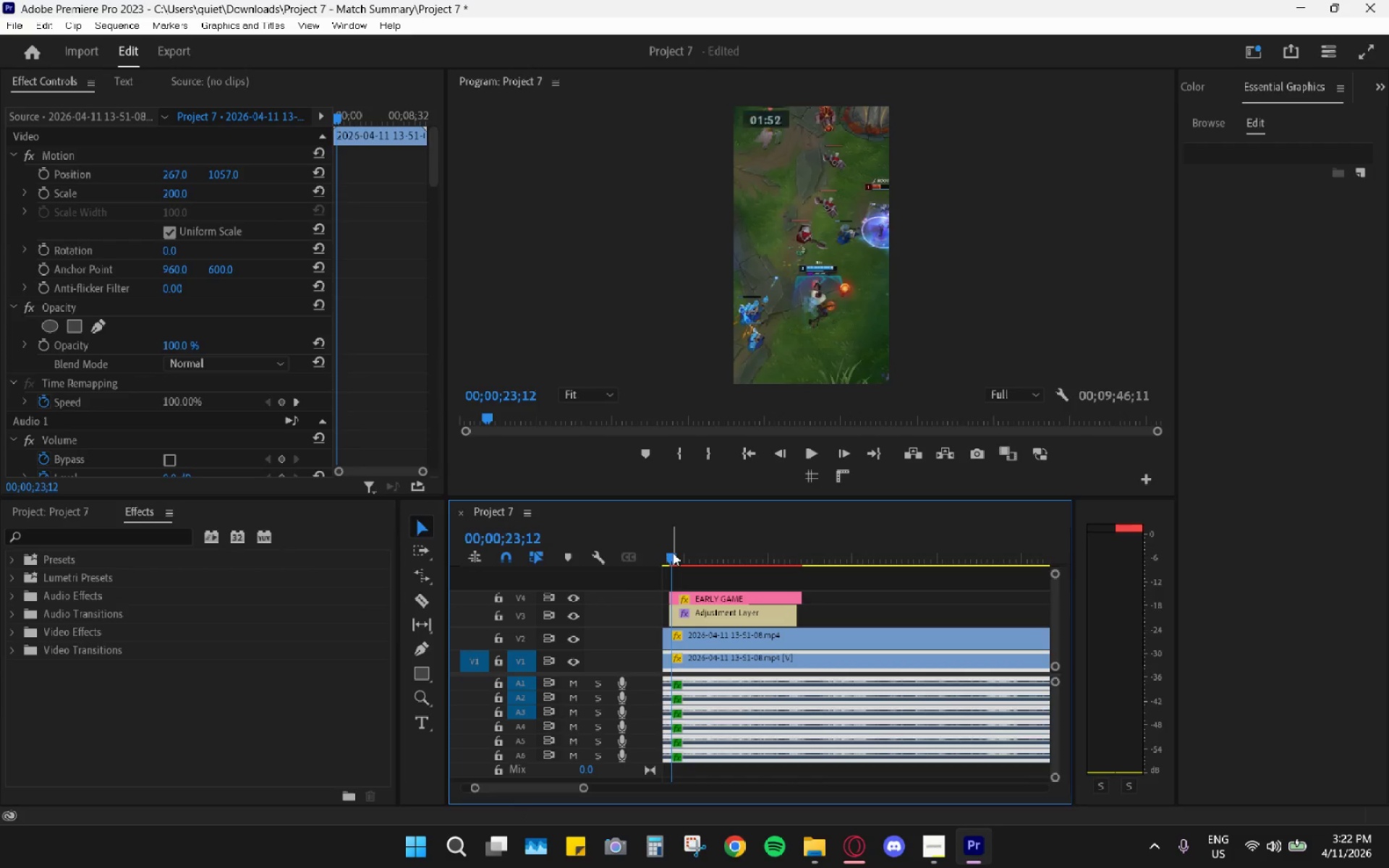 
key(Space)
 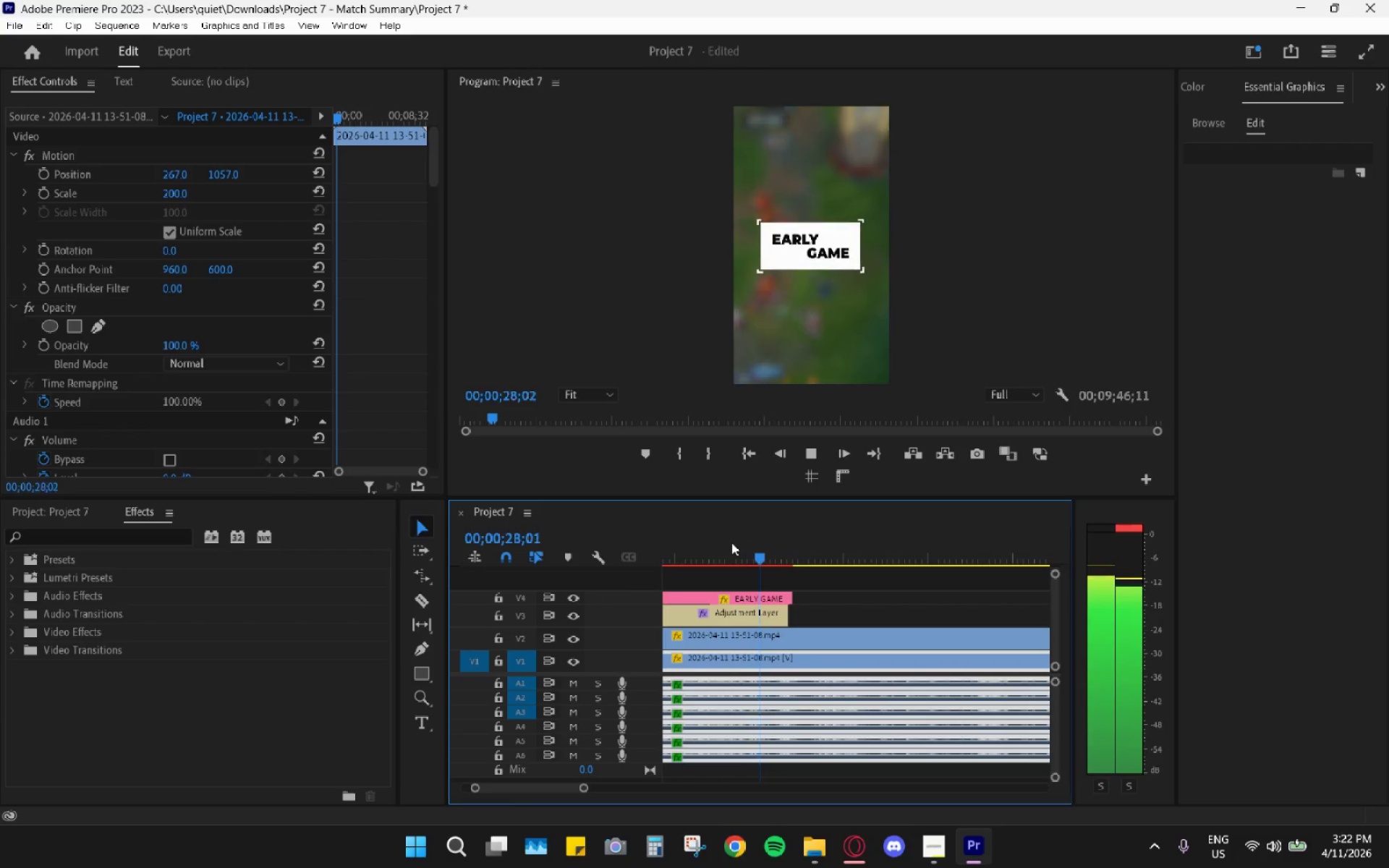 
wait(7.25)
 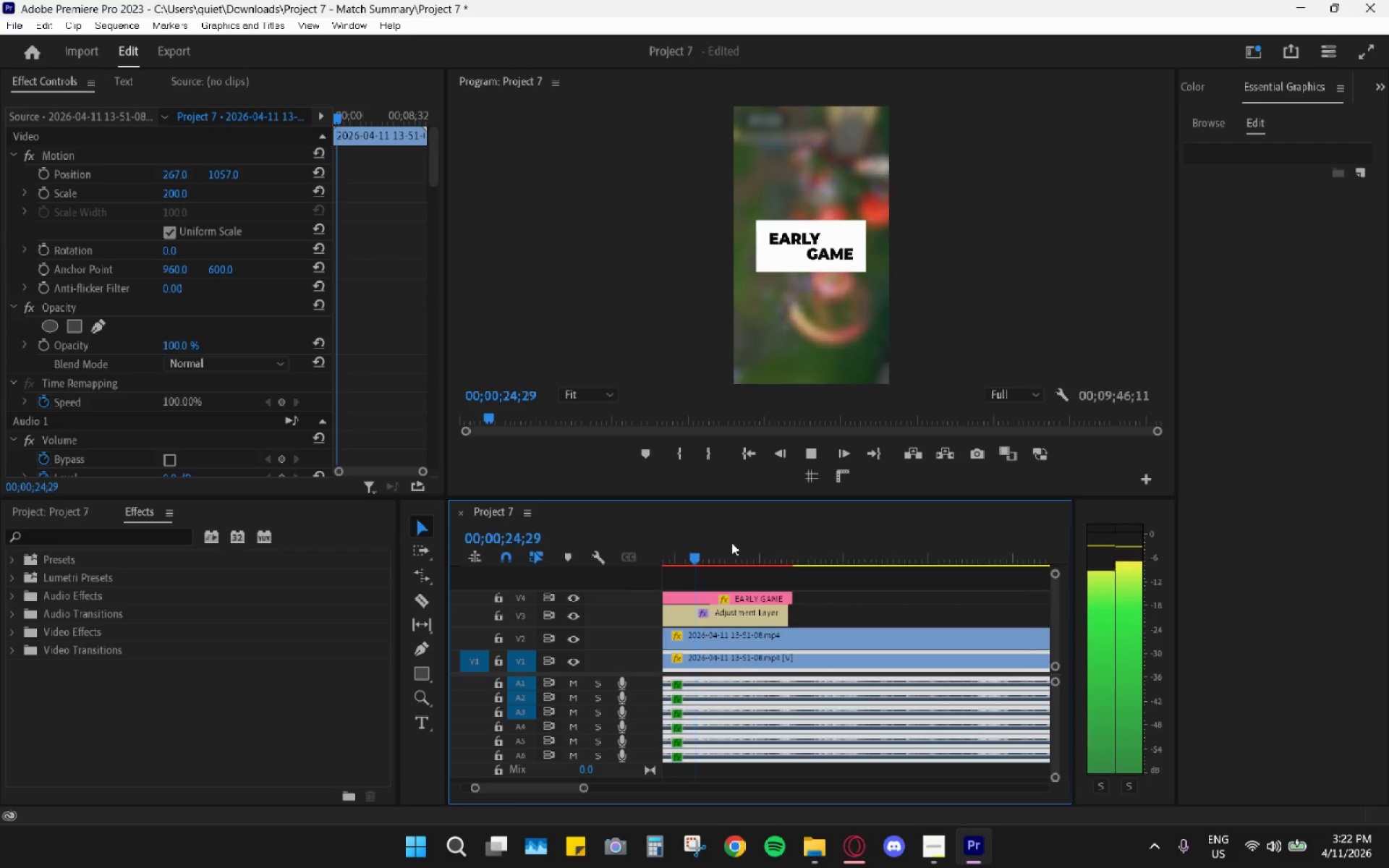 
key(Space)
 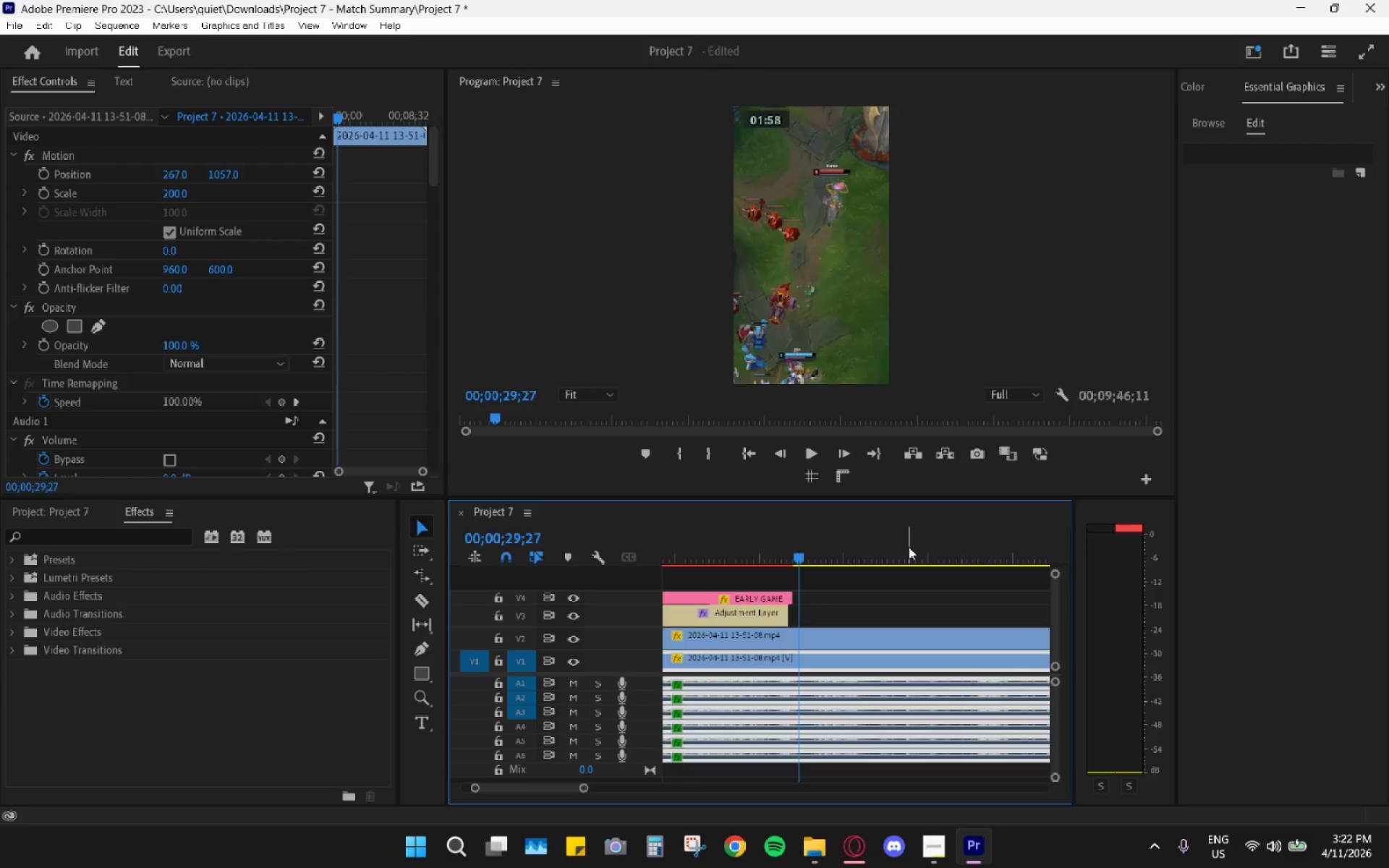 
wait(6.16)
 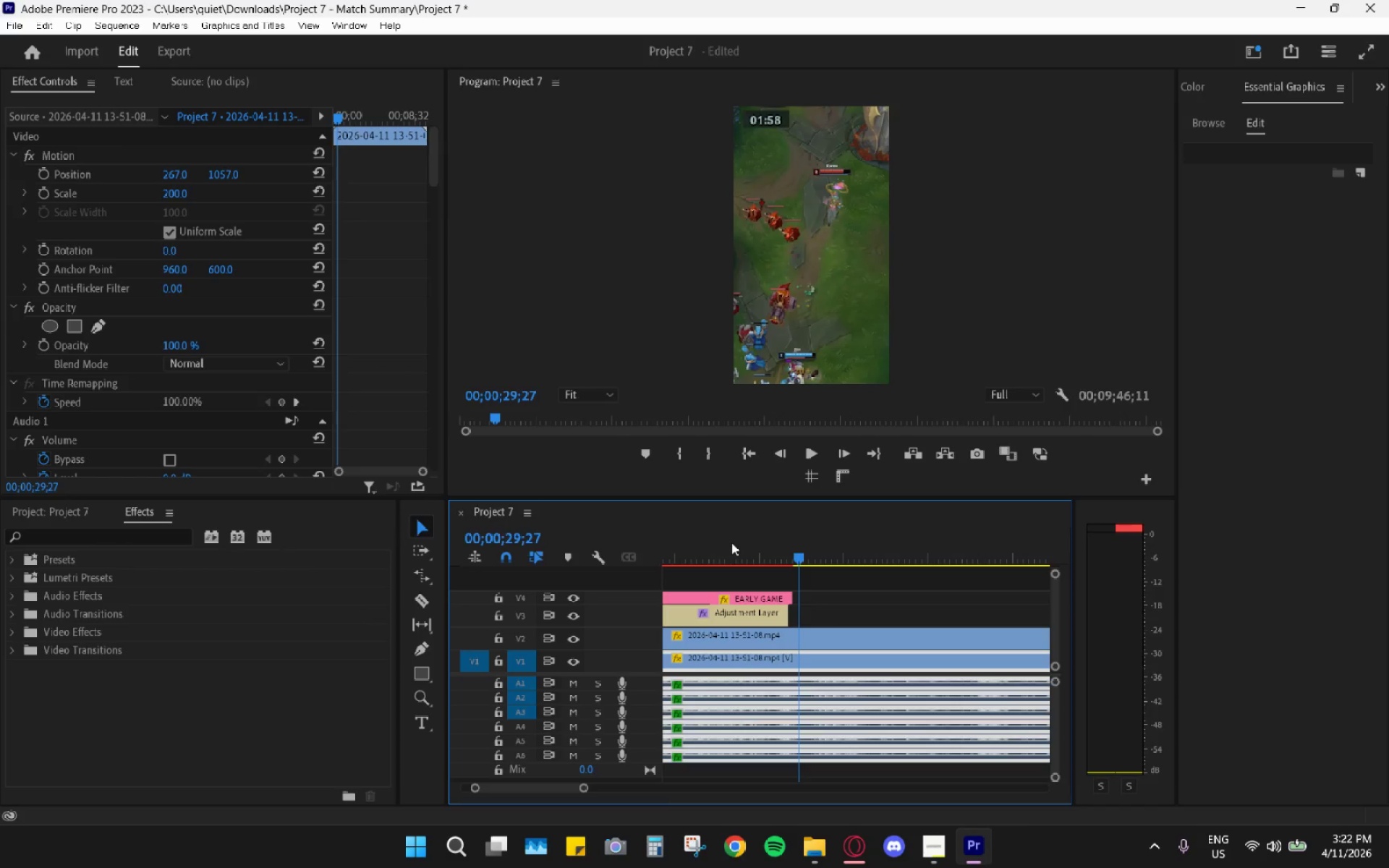 
left_click_drag(start_coordinate=[702, 556], to_coordinate=[679, 551])
 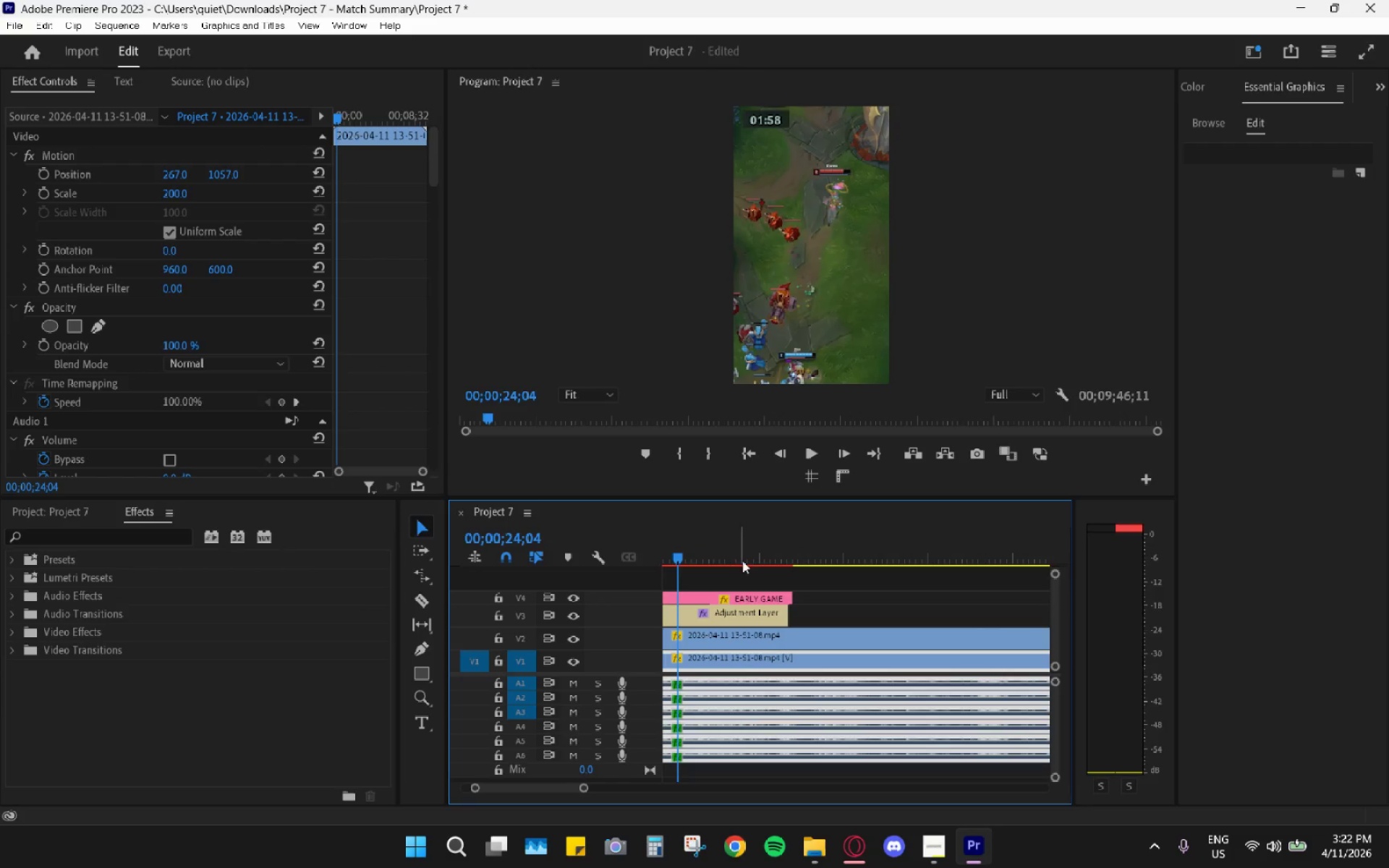 
key(Space)
 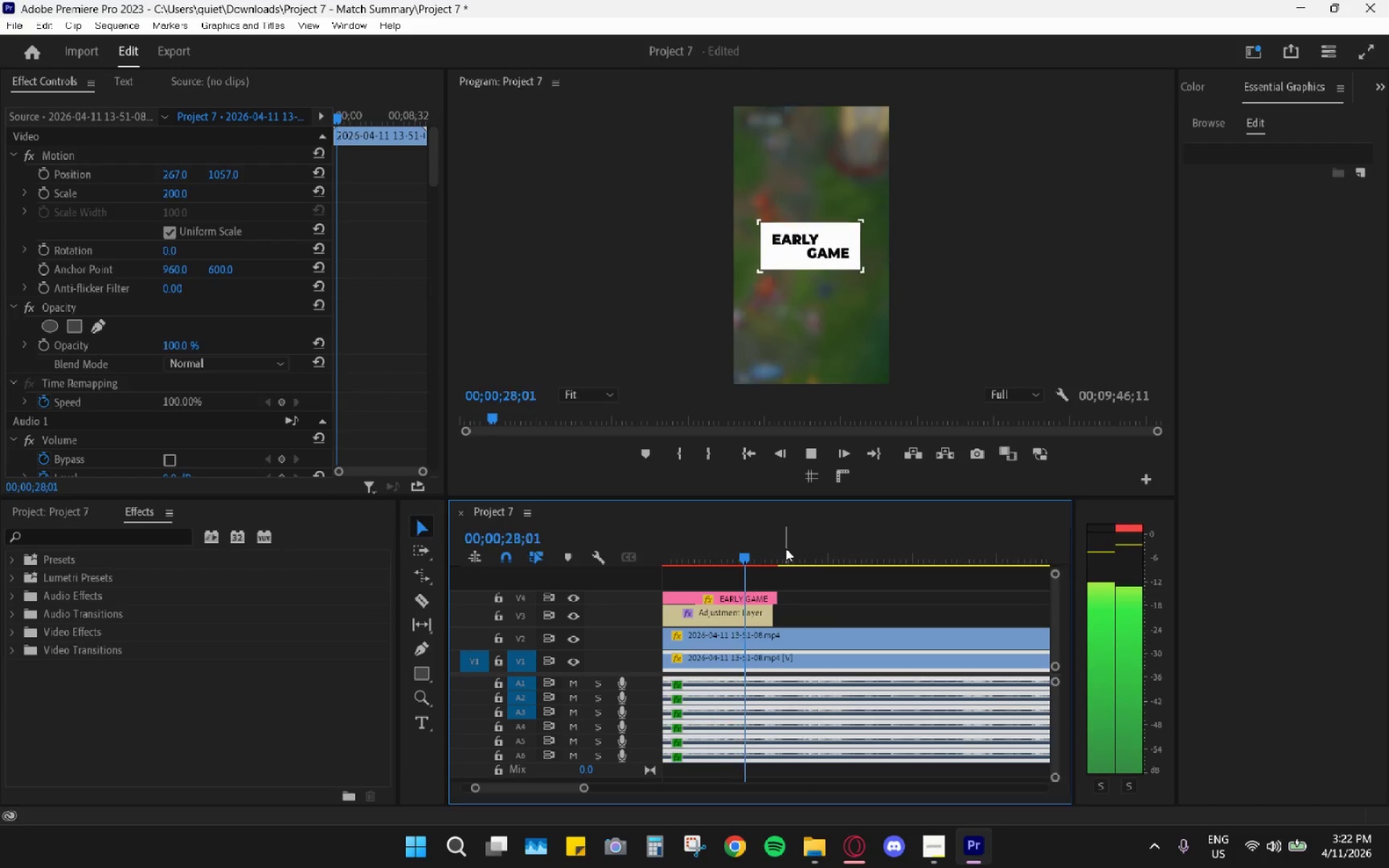 
wait(6.38)
 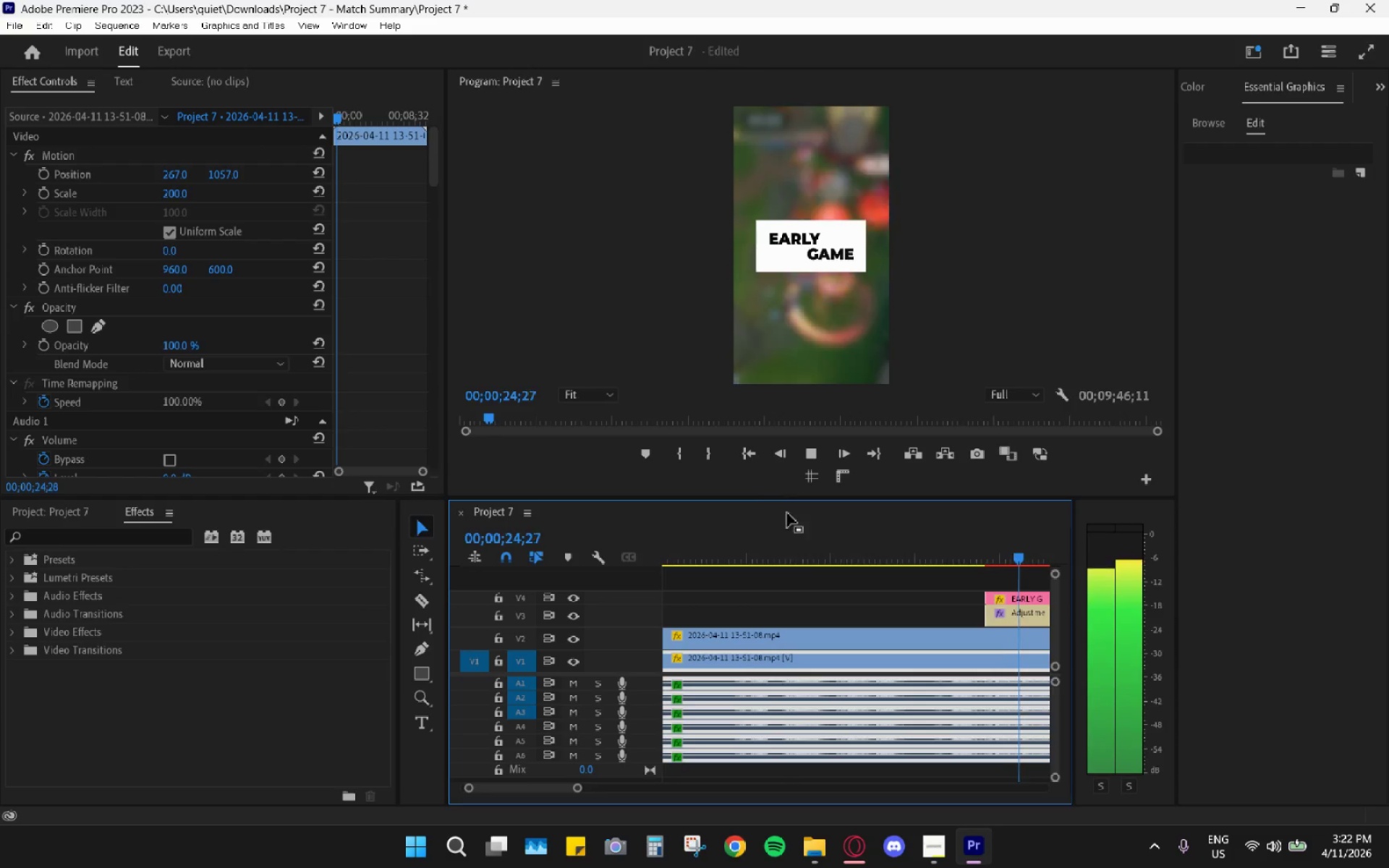 
key(Space)
 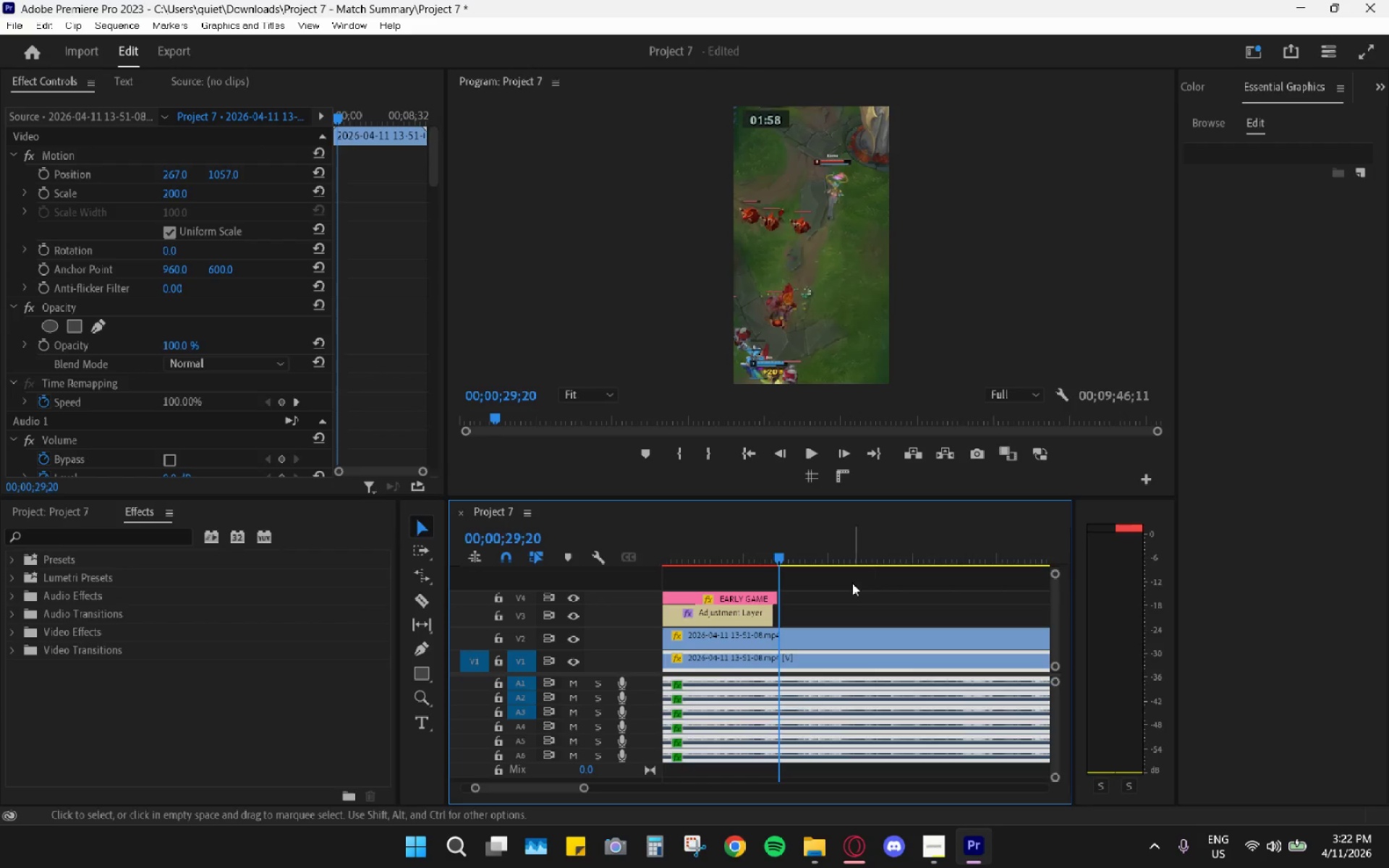 
hold_key(key=AltLeft, duration=1.28)
scroll: coordinate [799, 527], scroll_direction: up, amount: 22.0
 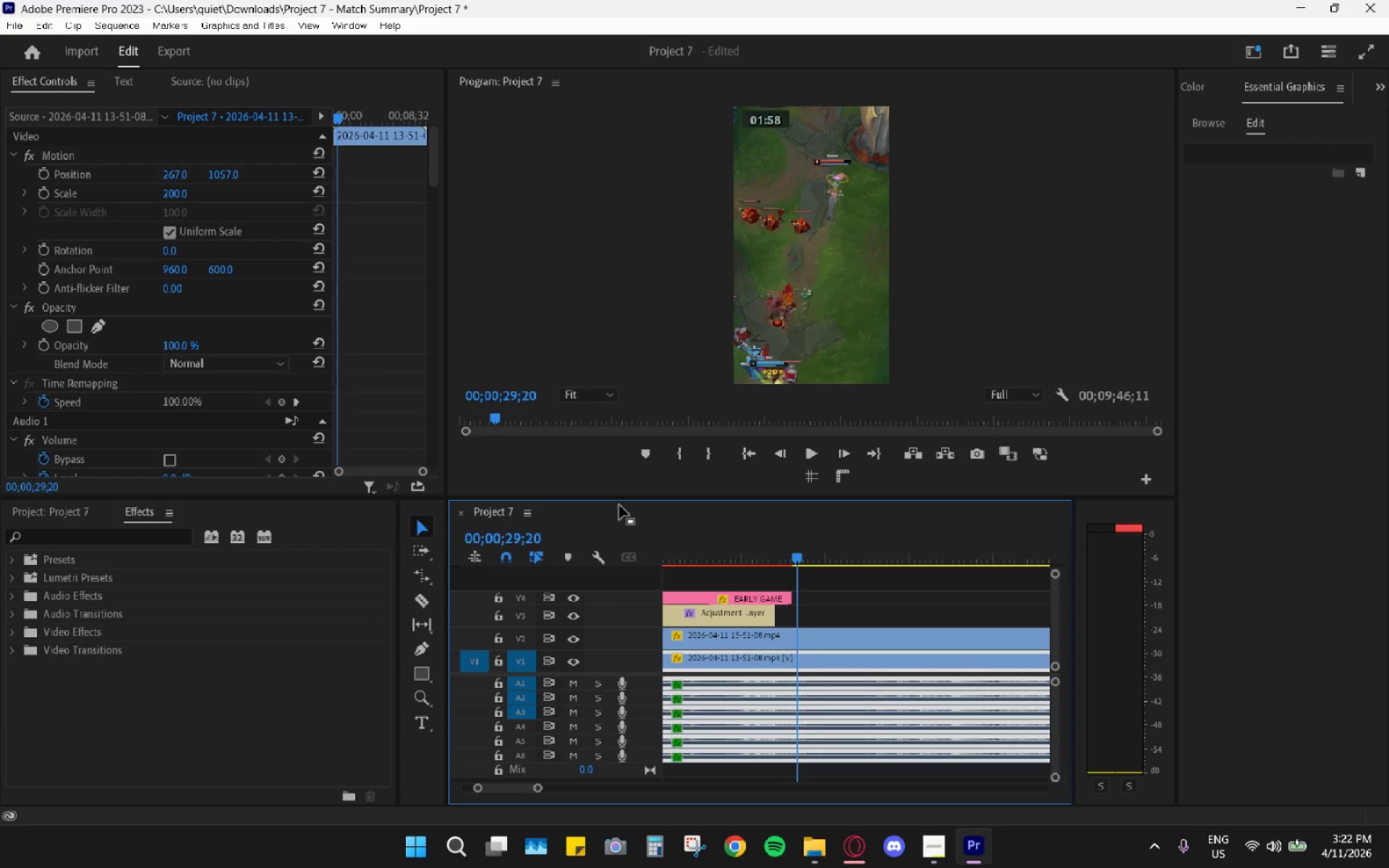 
wait(6.33)
 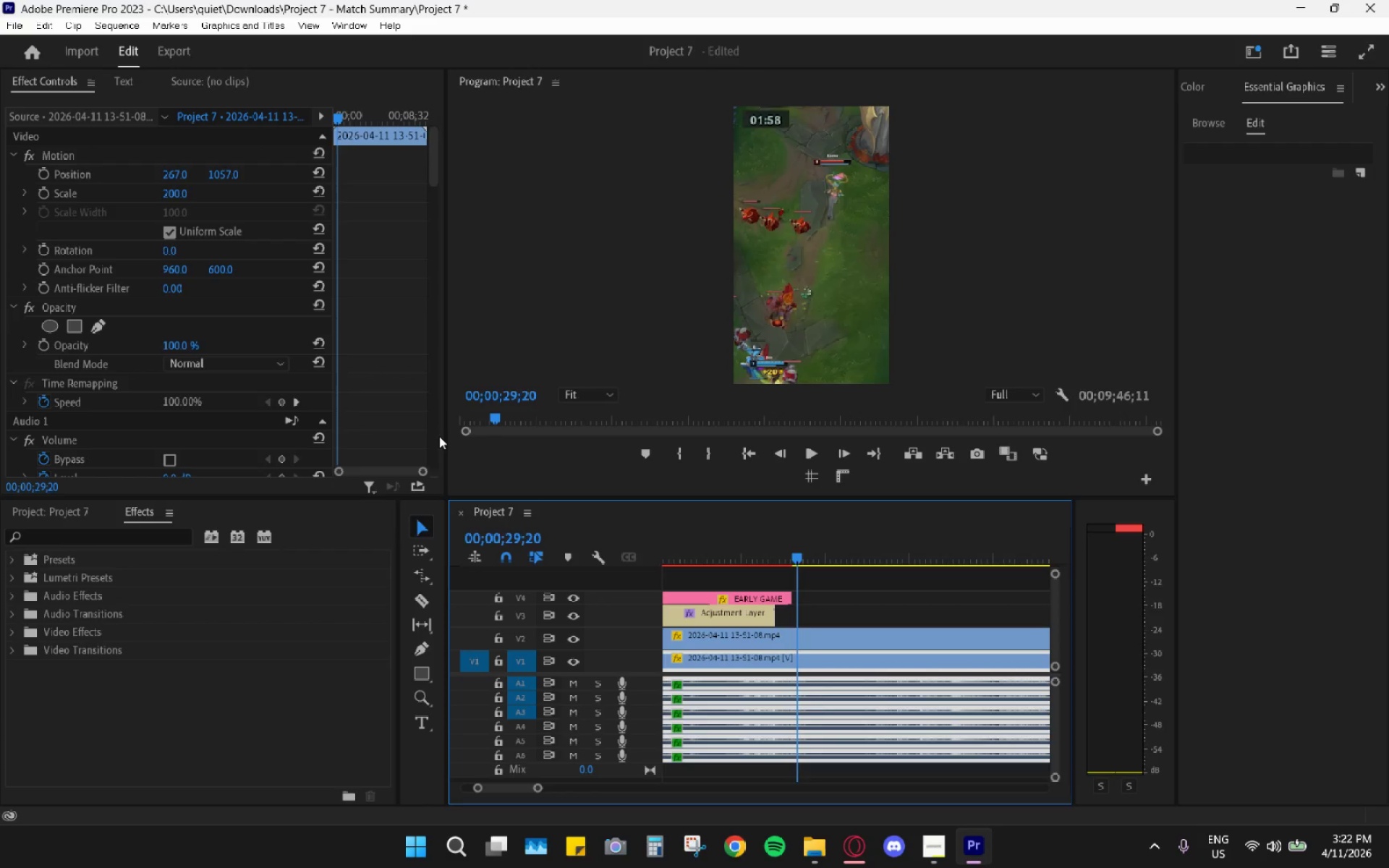 
left_click_drag(start_coordinate=[752, 550], to_coordinate=[763, 556])
 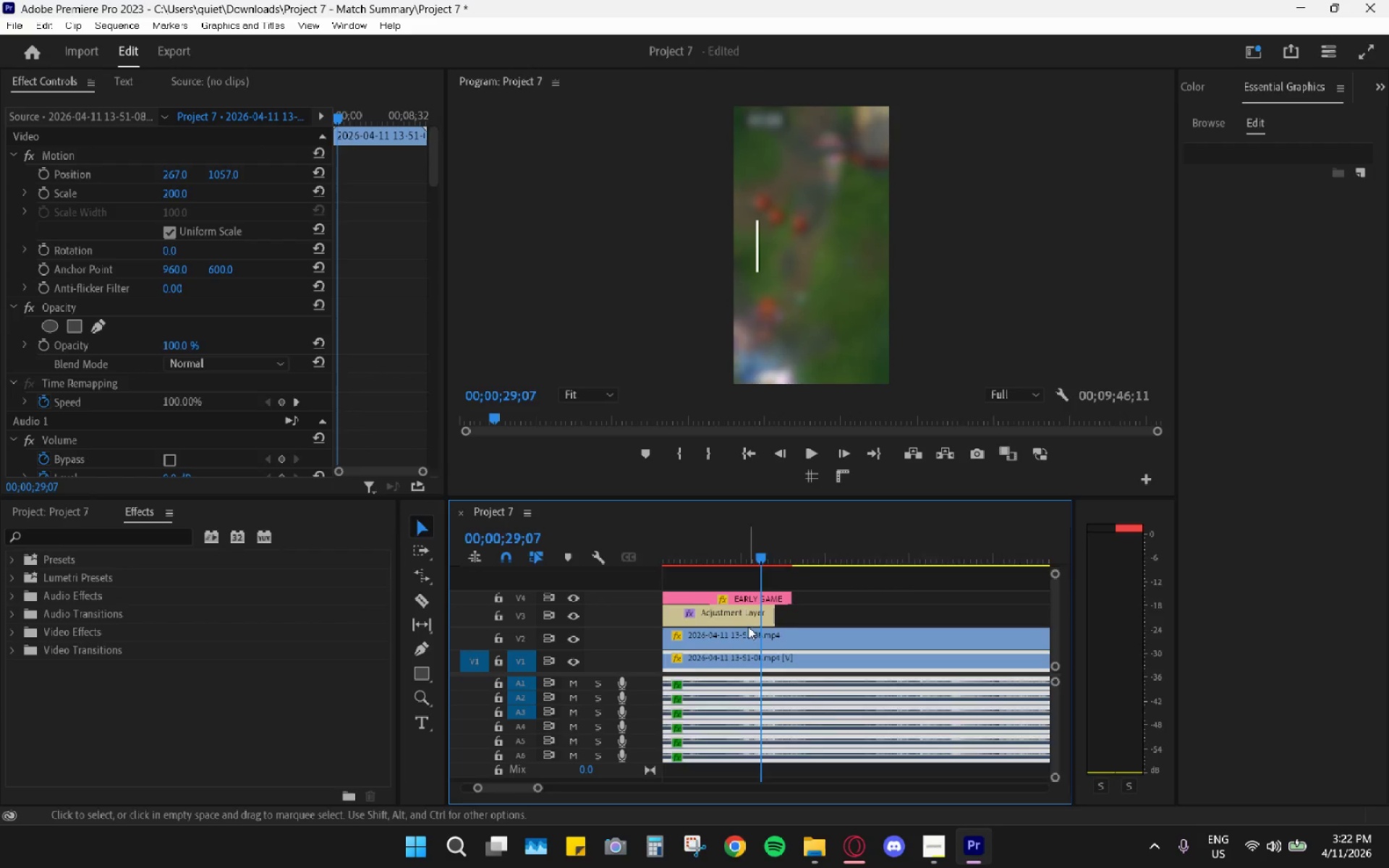 
hold_key(key=AltLeft, duration=0.77)
scroll: coordinate [728, 633], scroll_direction: up, amount: 13.0
 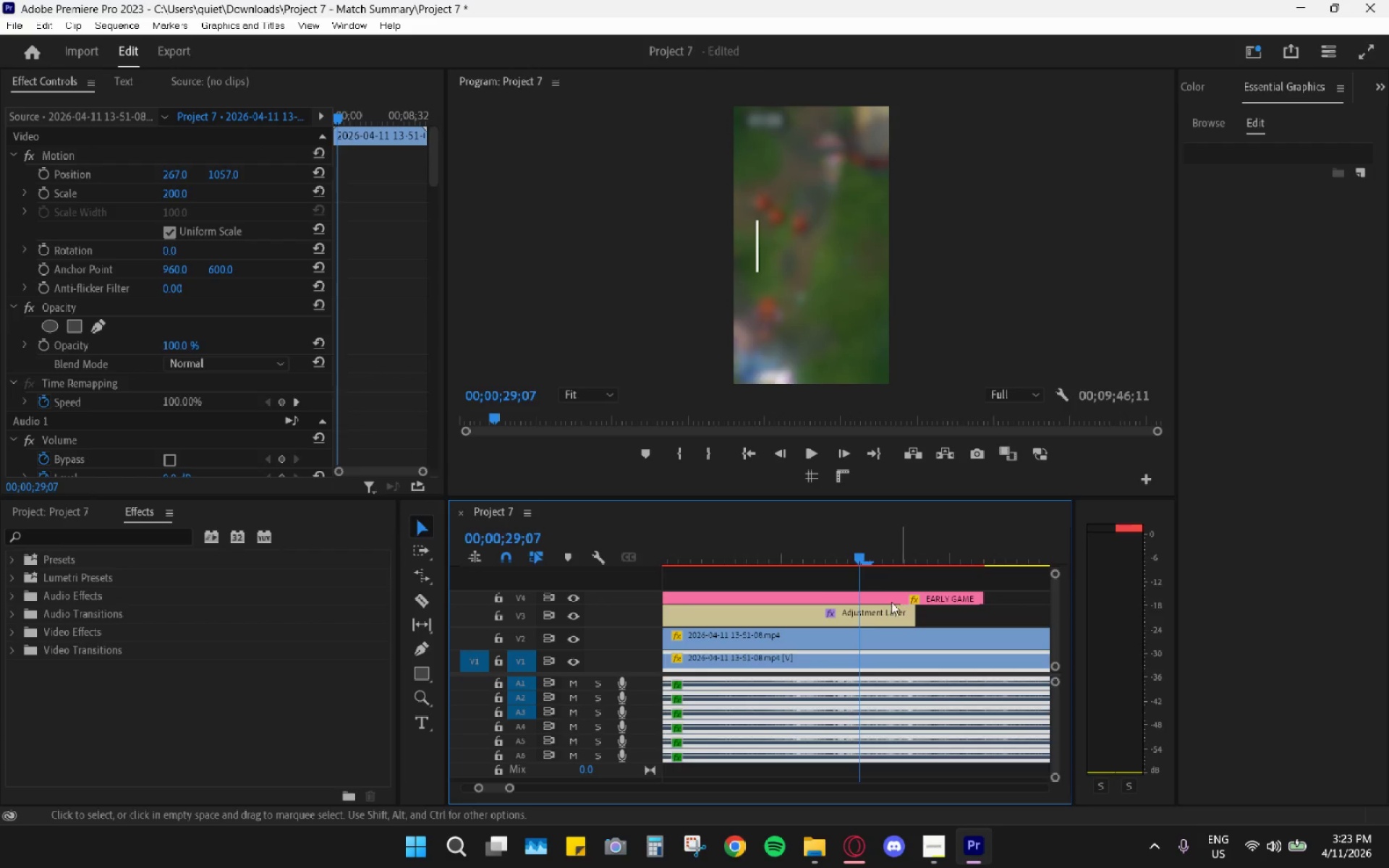 
left_click([865, 623])
 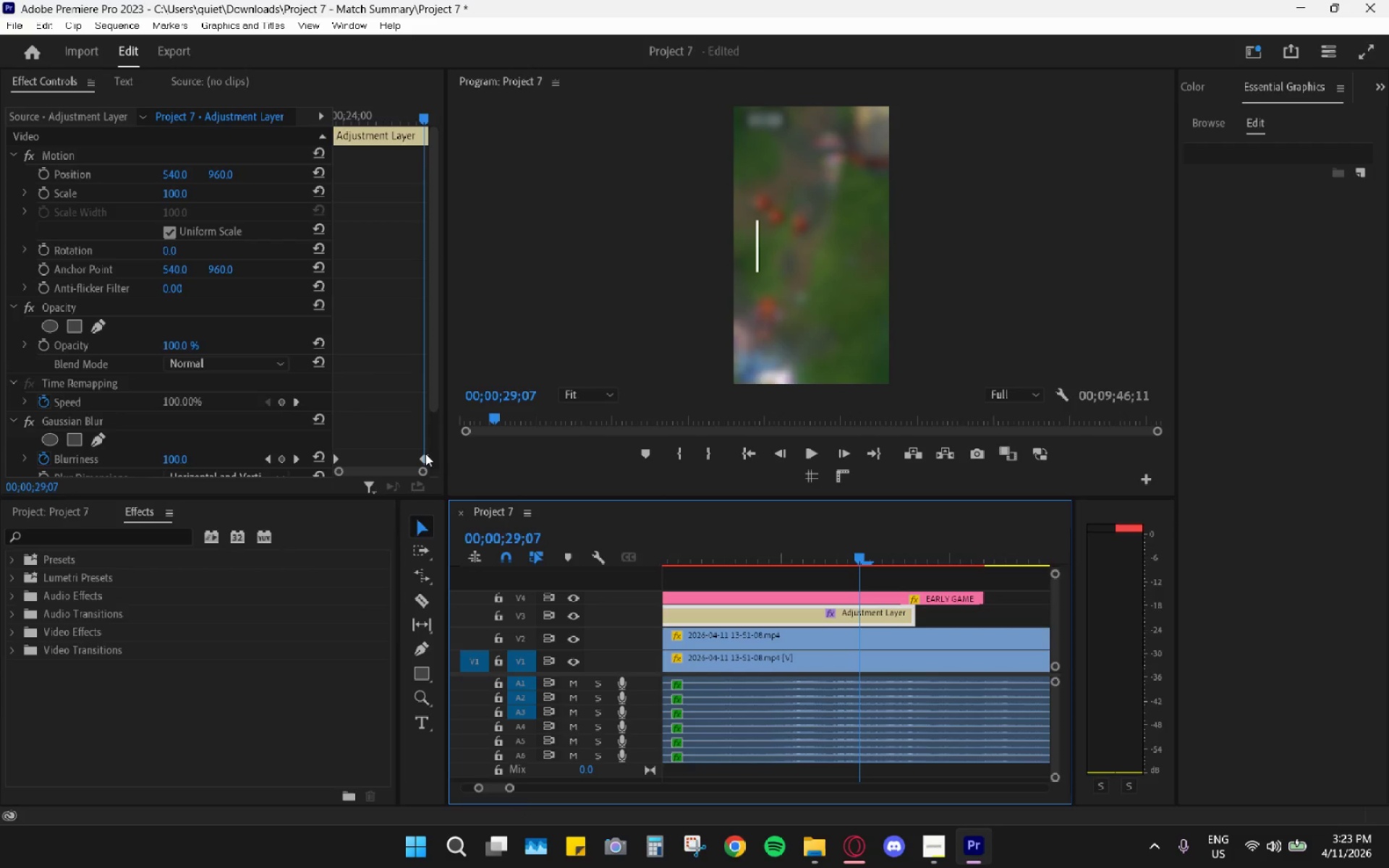 
left_click_drag(start_coordinate=[424, 475], to_coordinate=[409, 480])
 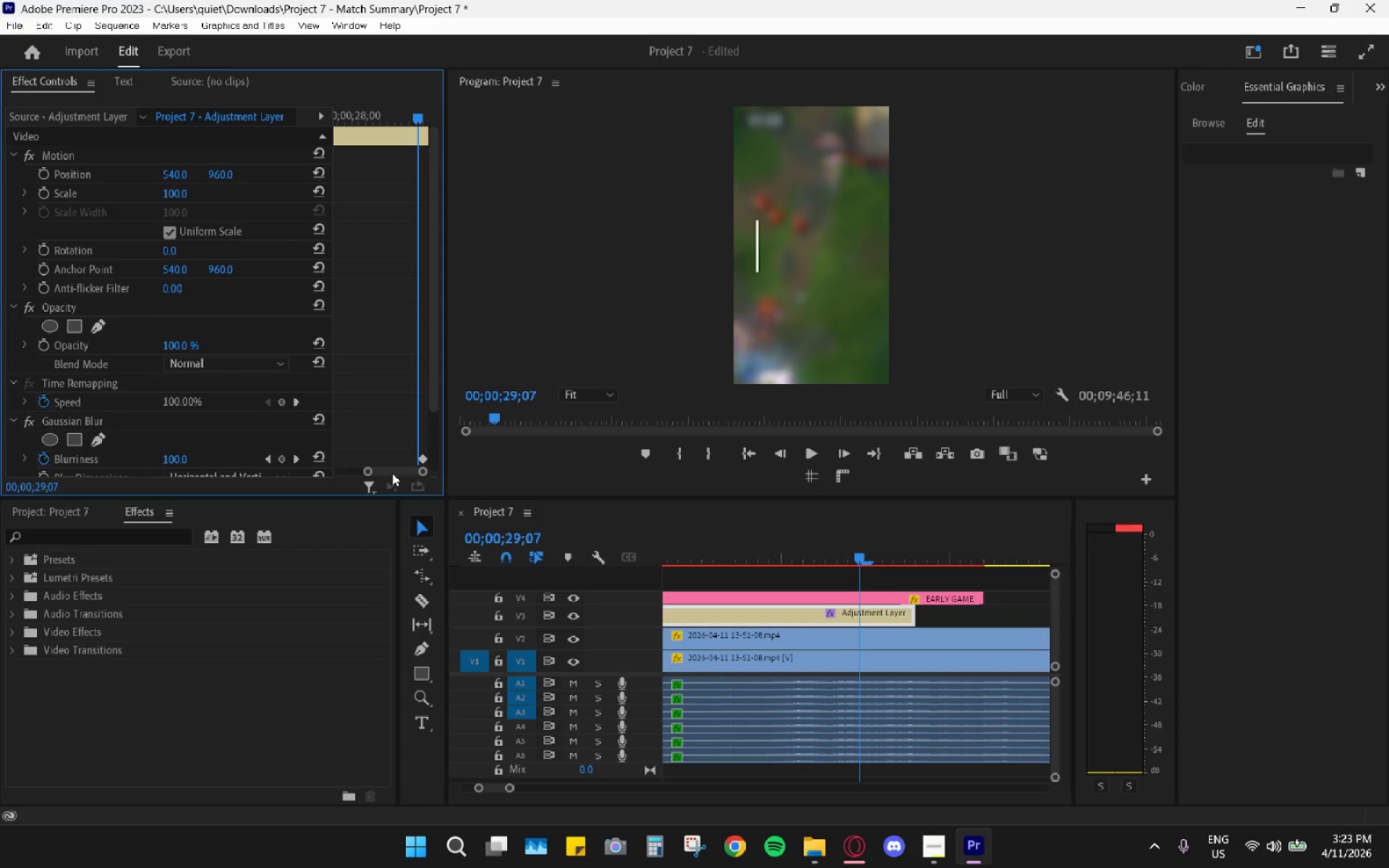 
left_click_drag(start_coordinate=[392, 473], to_coordinate=[422, 472])
 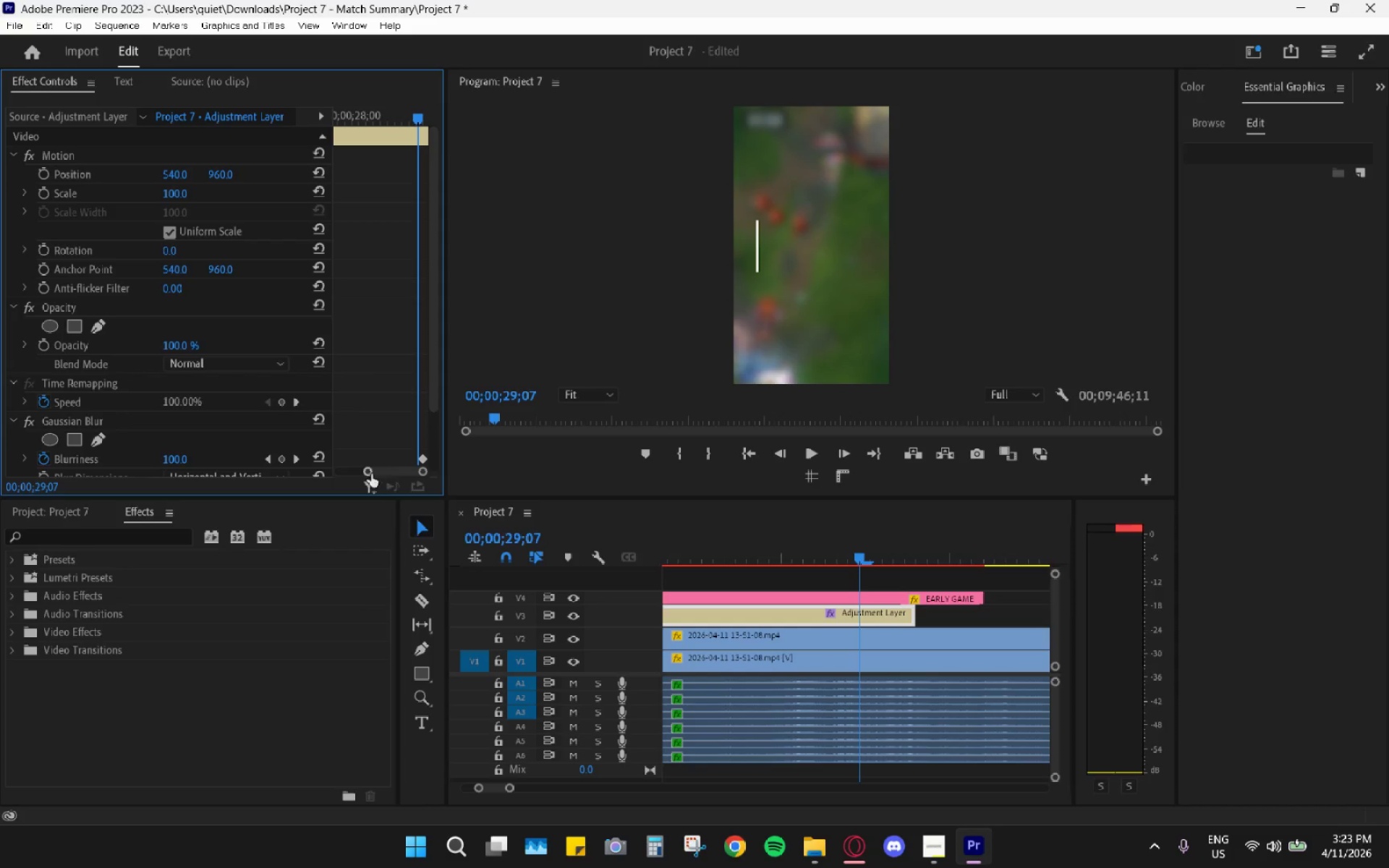 
left_click_drag(start_coordinate=[372, 474], to_coordinate=[375, 475])
 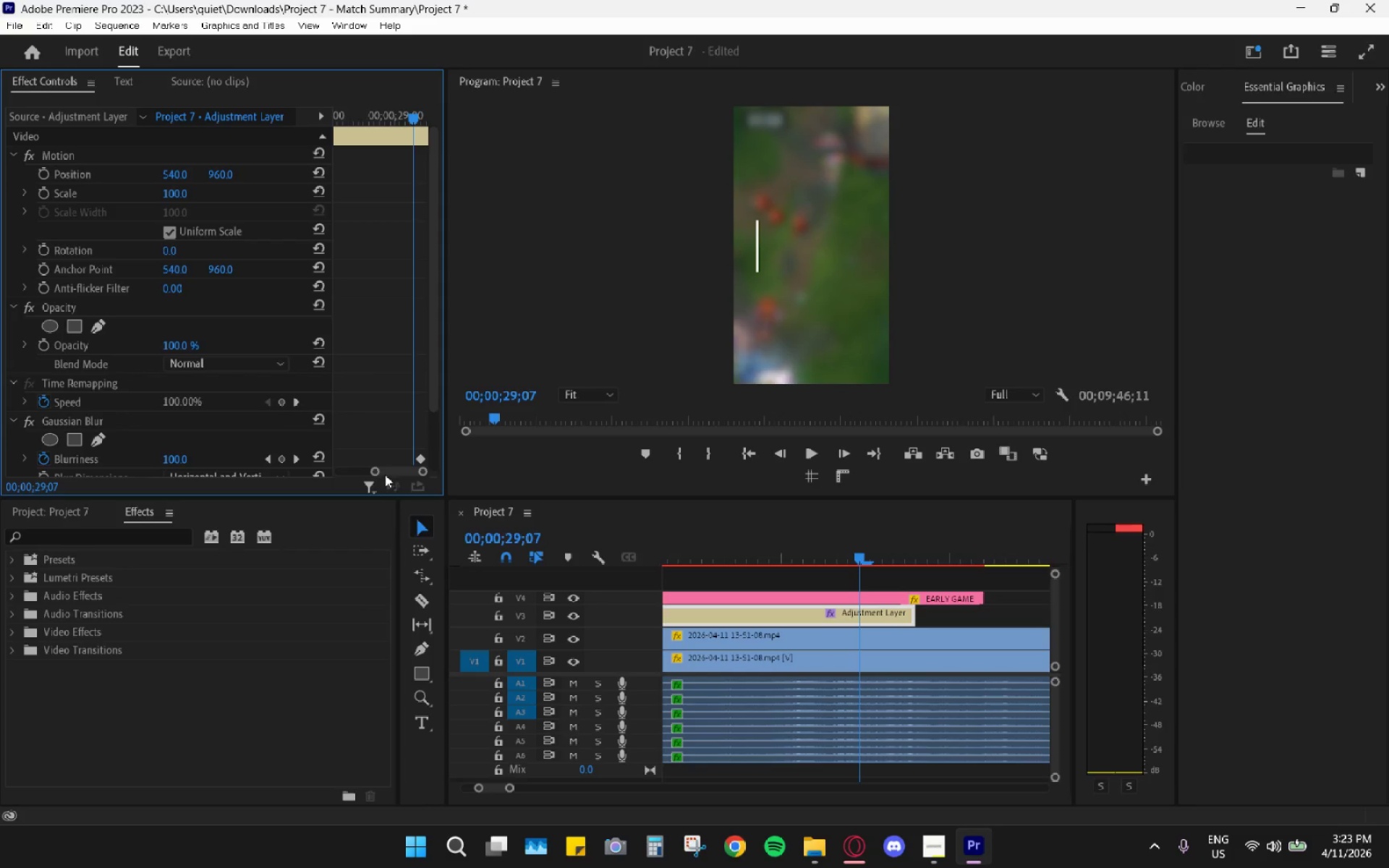 
left_click_drag(start_coordinate=[385, 475], to_coordinate=[425, 474])
 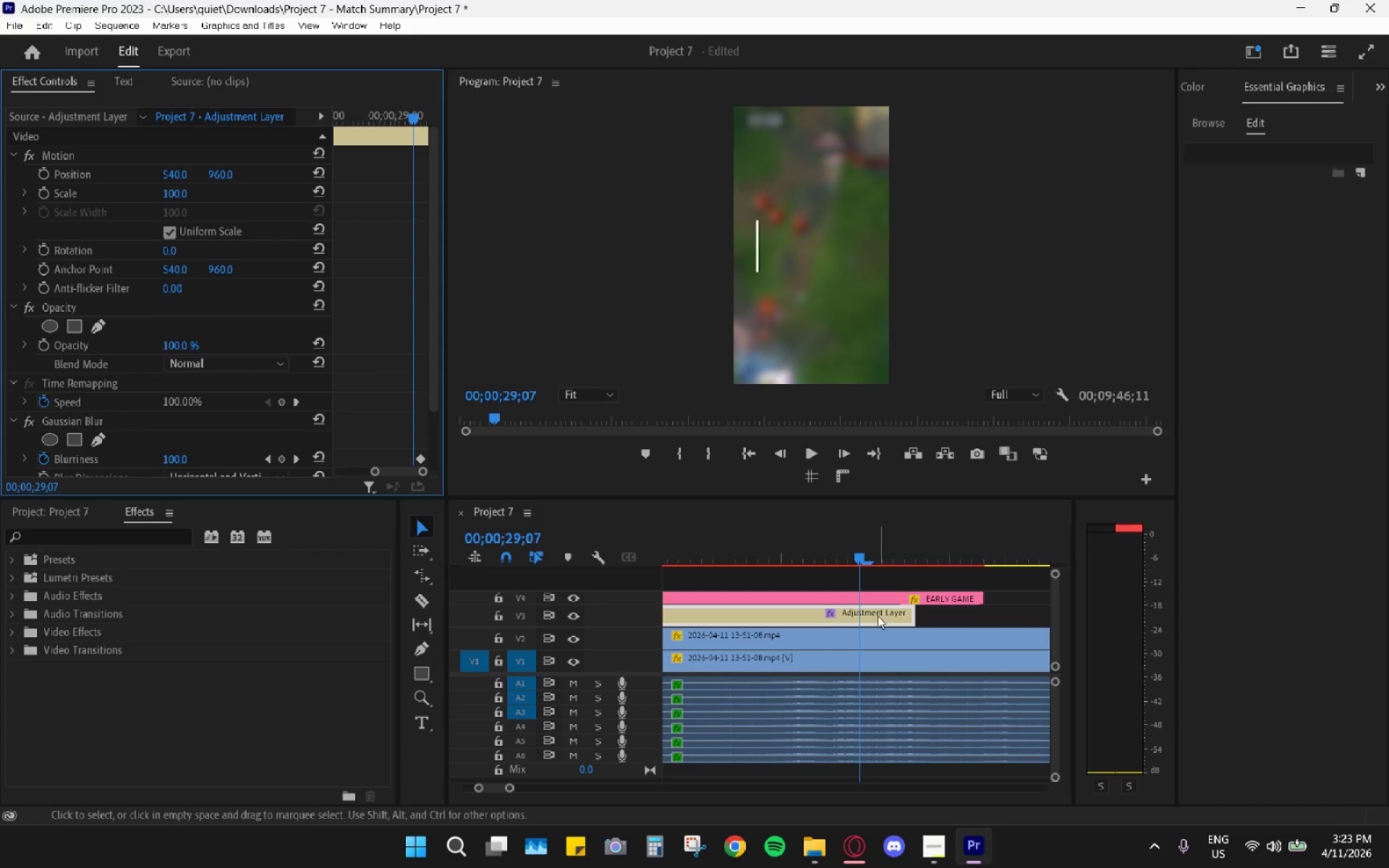 
left_click([878, 615])
 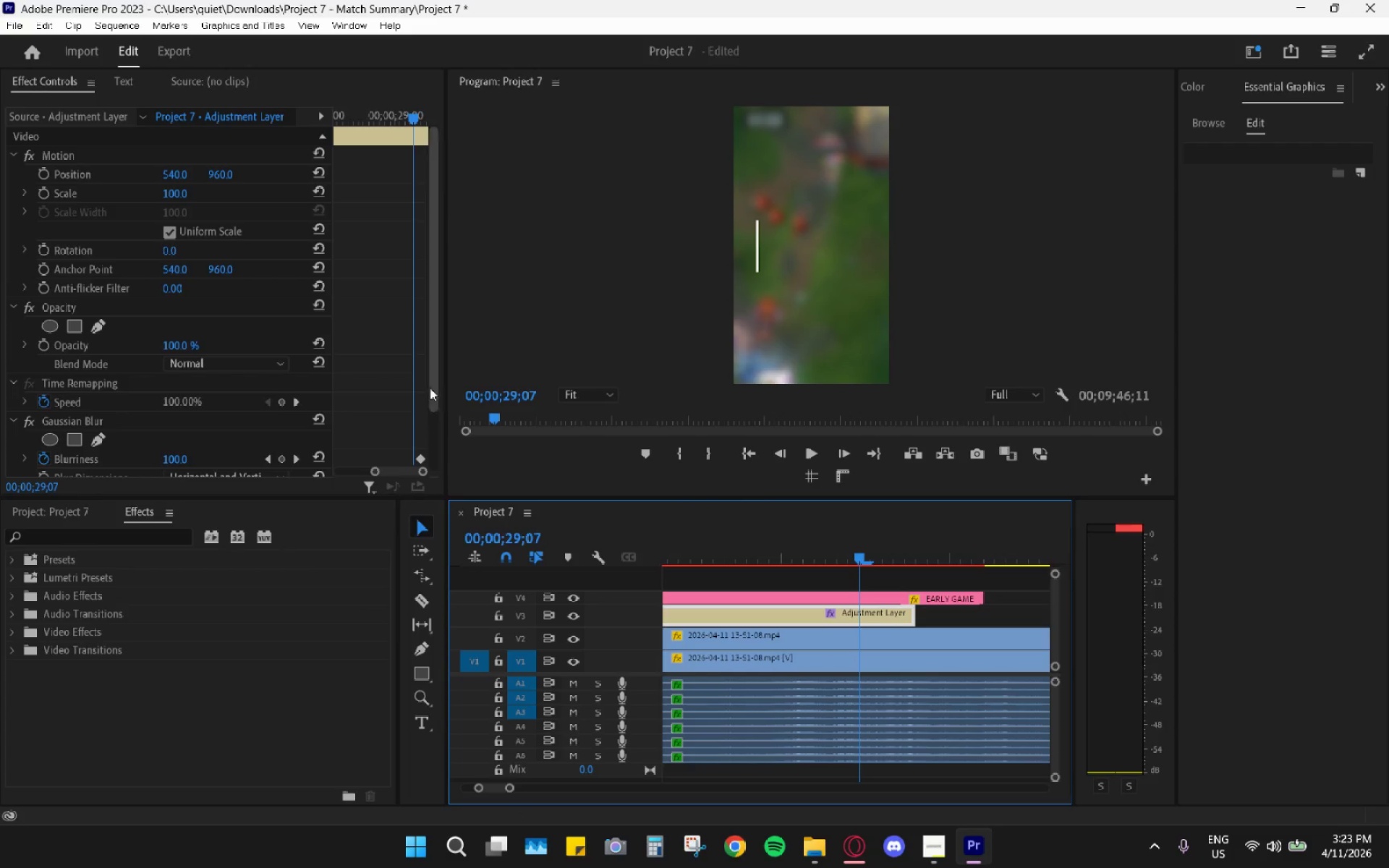 
scroll: coordinate [415, 422], scroll_direction: down, amount: 4.0
 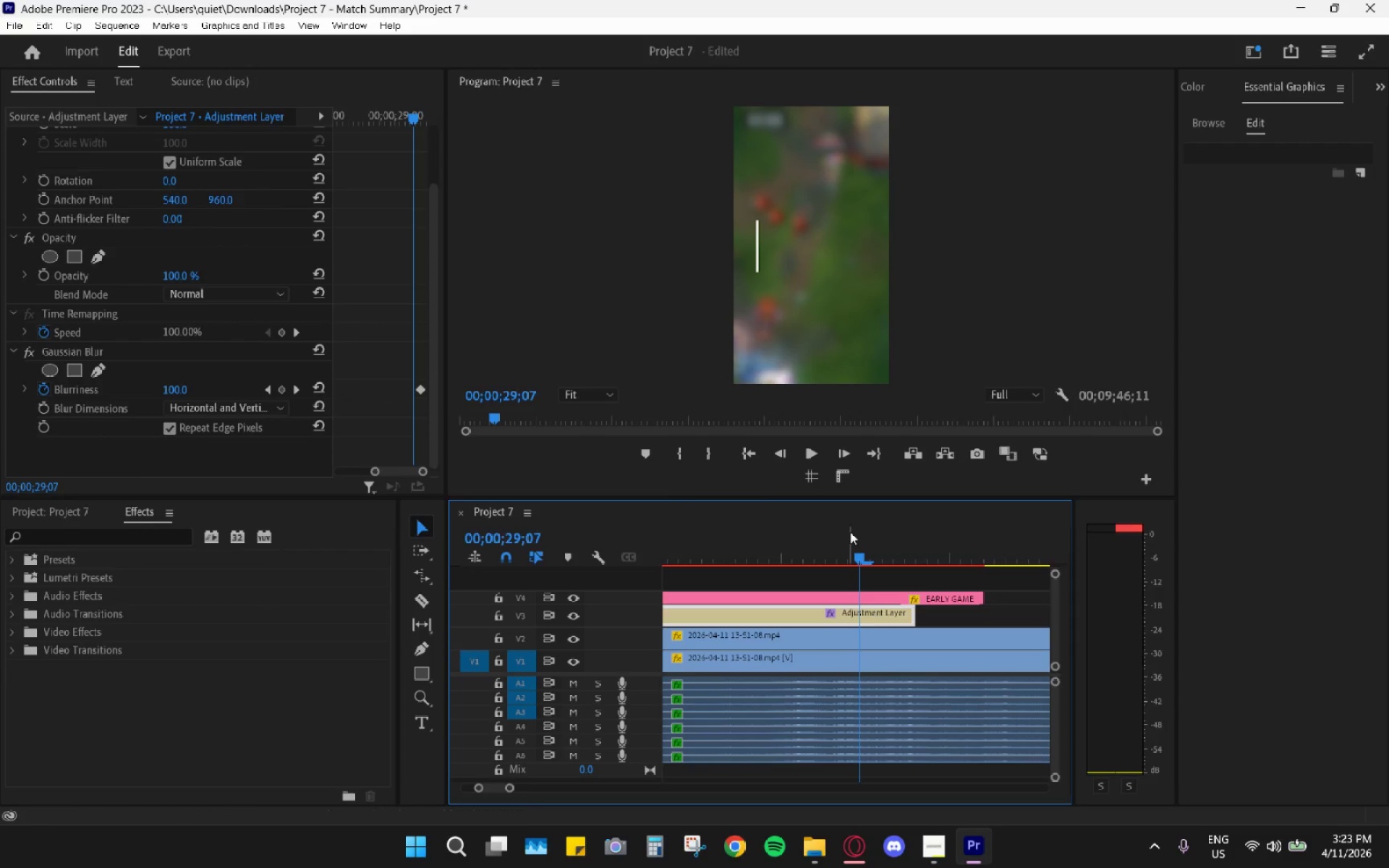 
left_click_drag(start_coordinate=[861, 548], to_coordinate=[899, 554])
 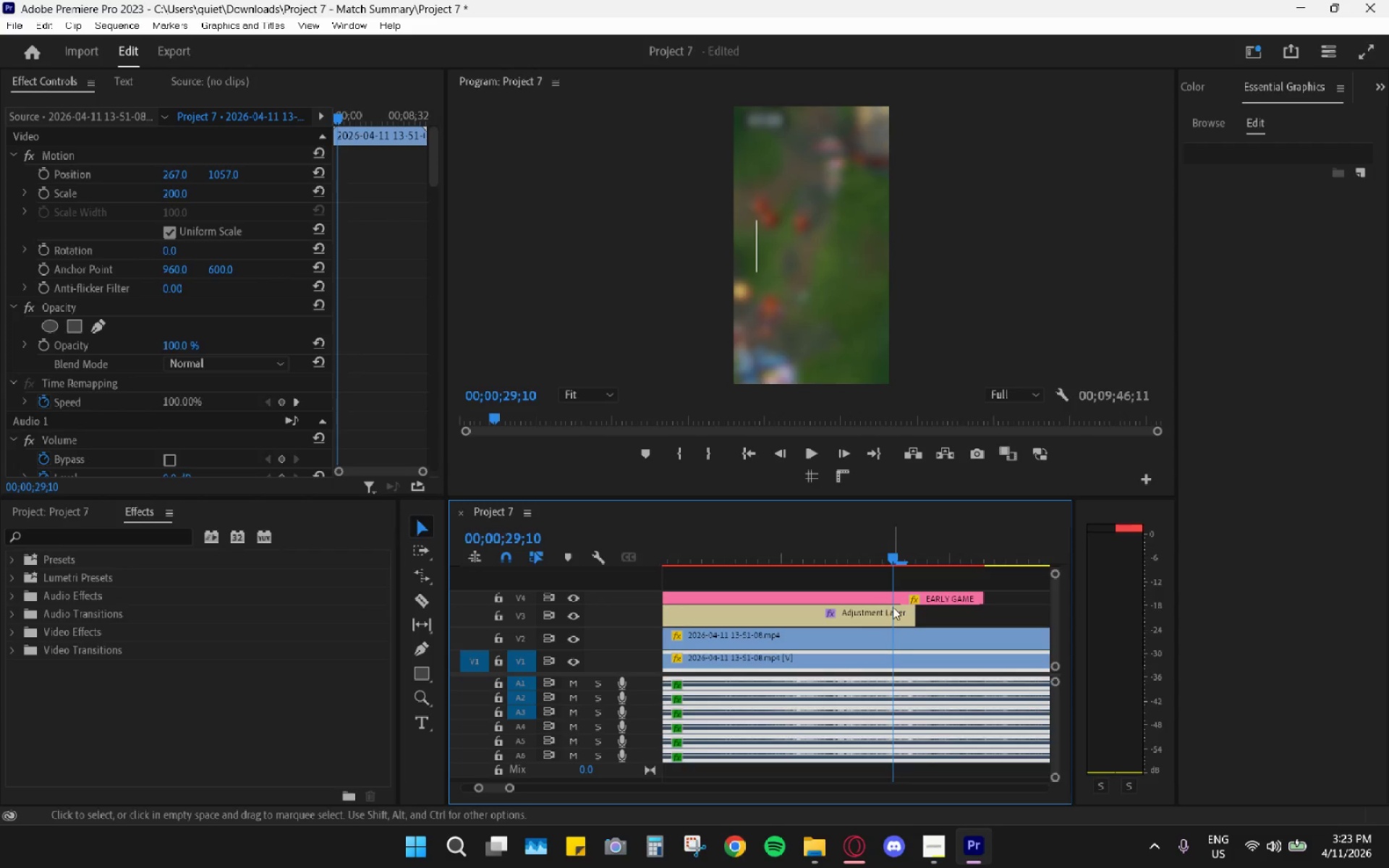 
left_click_drag(start_coordinate=[893, 607], to_coordinate=[893, 611])
 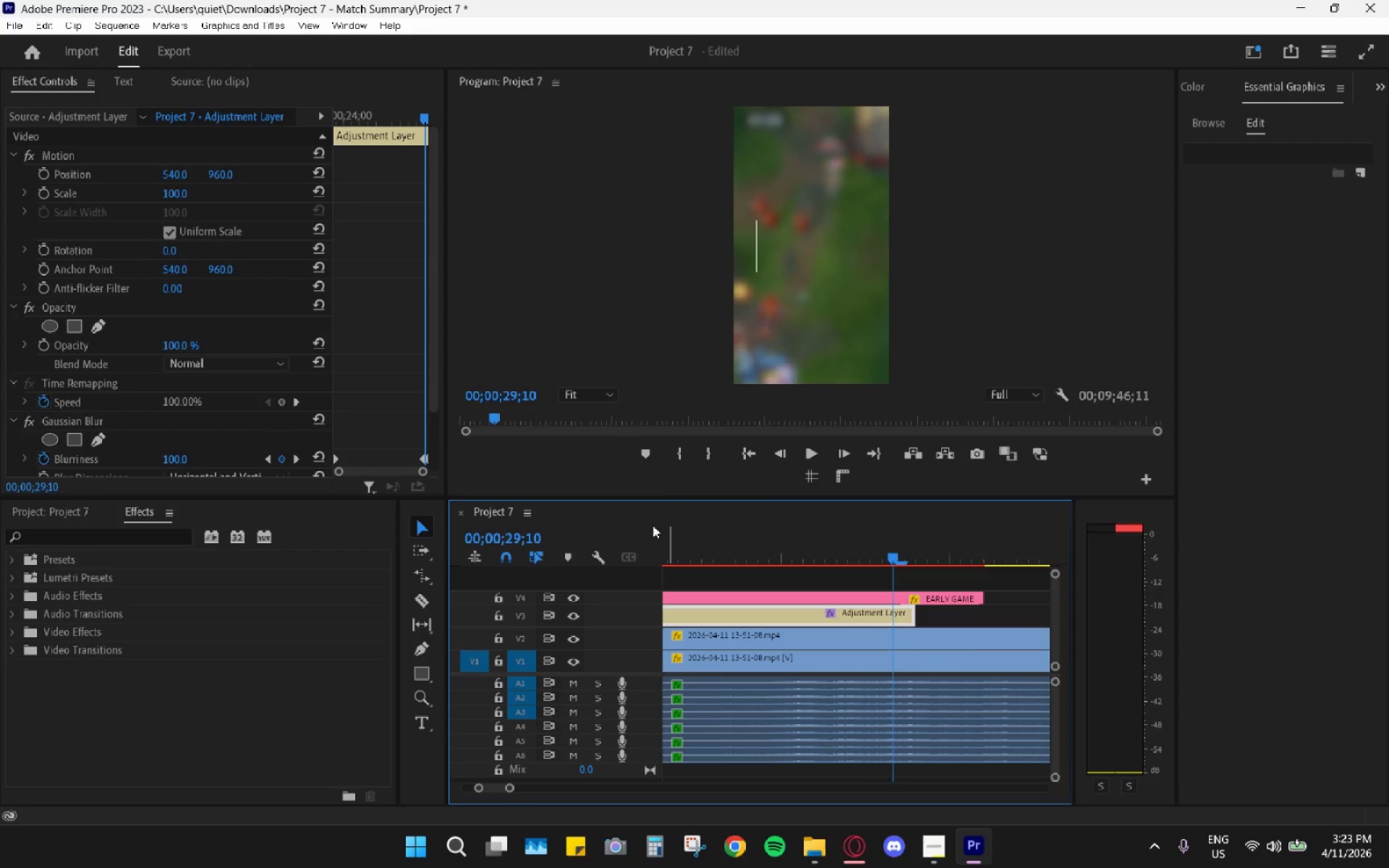 
scroll: coordinate [422, 422], scroll_direction: down, amount: 4.0
 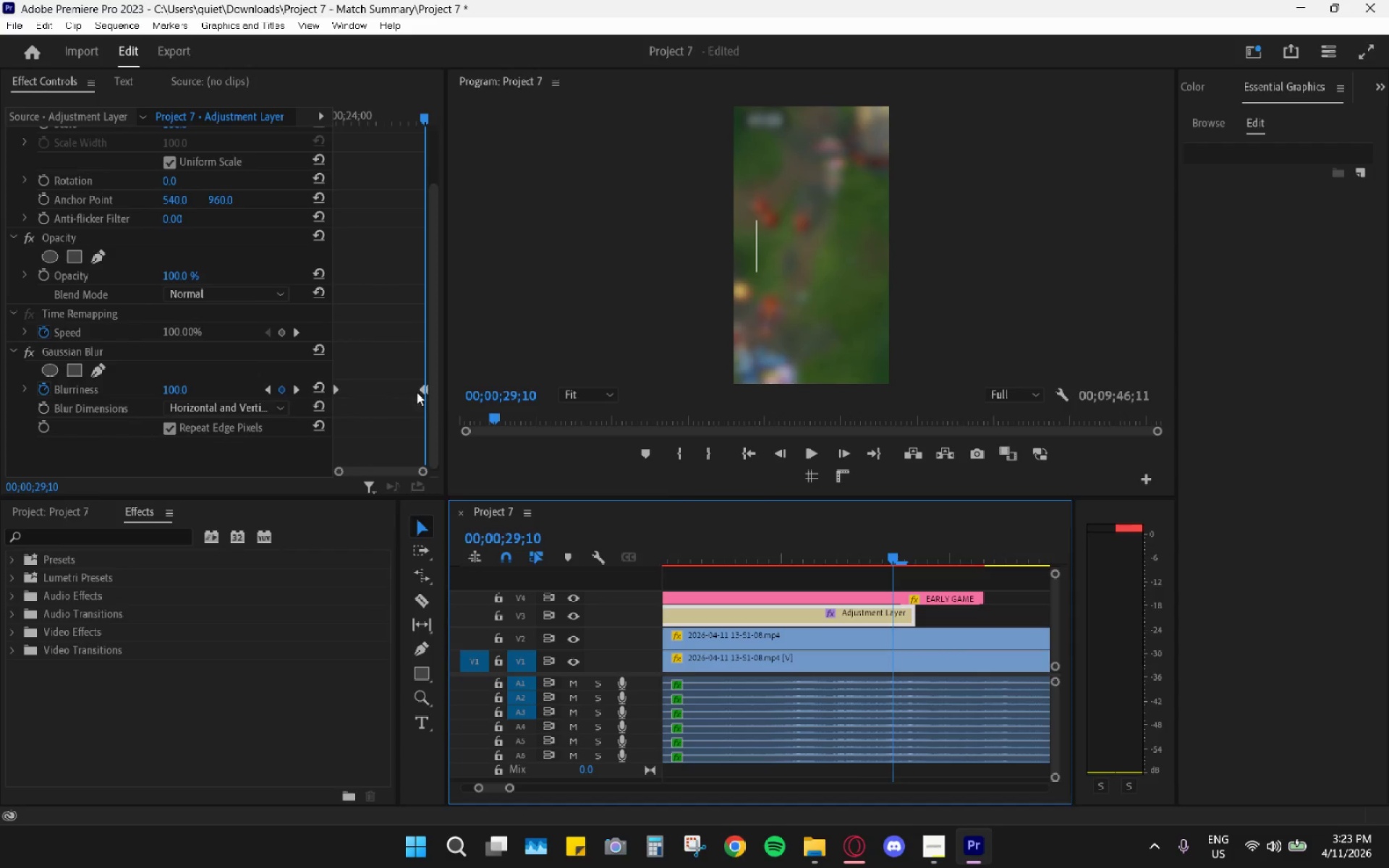 
left_click_drag(start_coordinate=[418, 388], to_coordinate=[395, 391])
 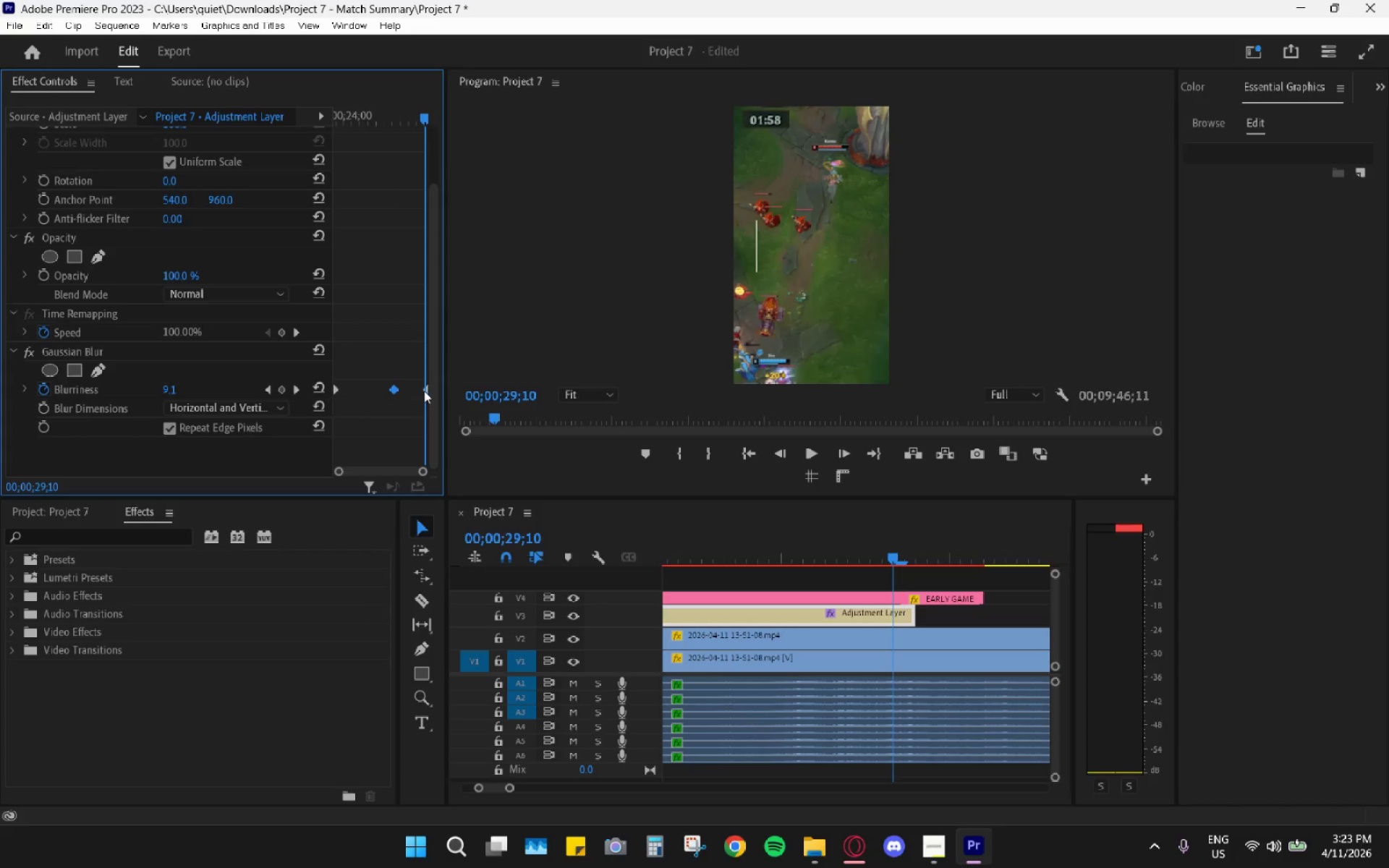 
left_click_drag(start_coordinate=[426, 391], to_coordinate=[410, 391])
 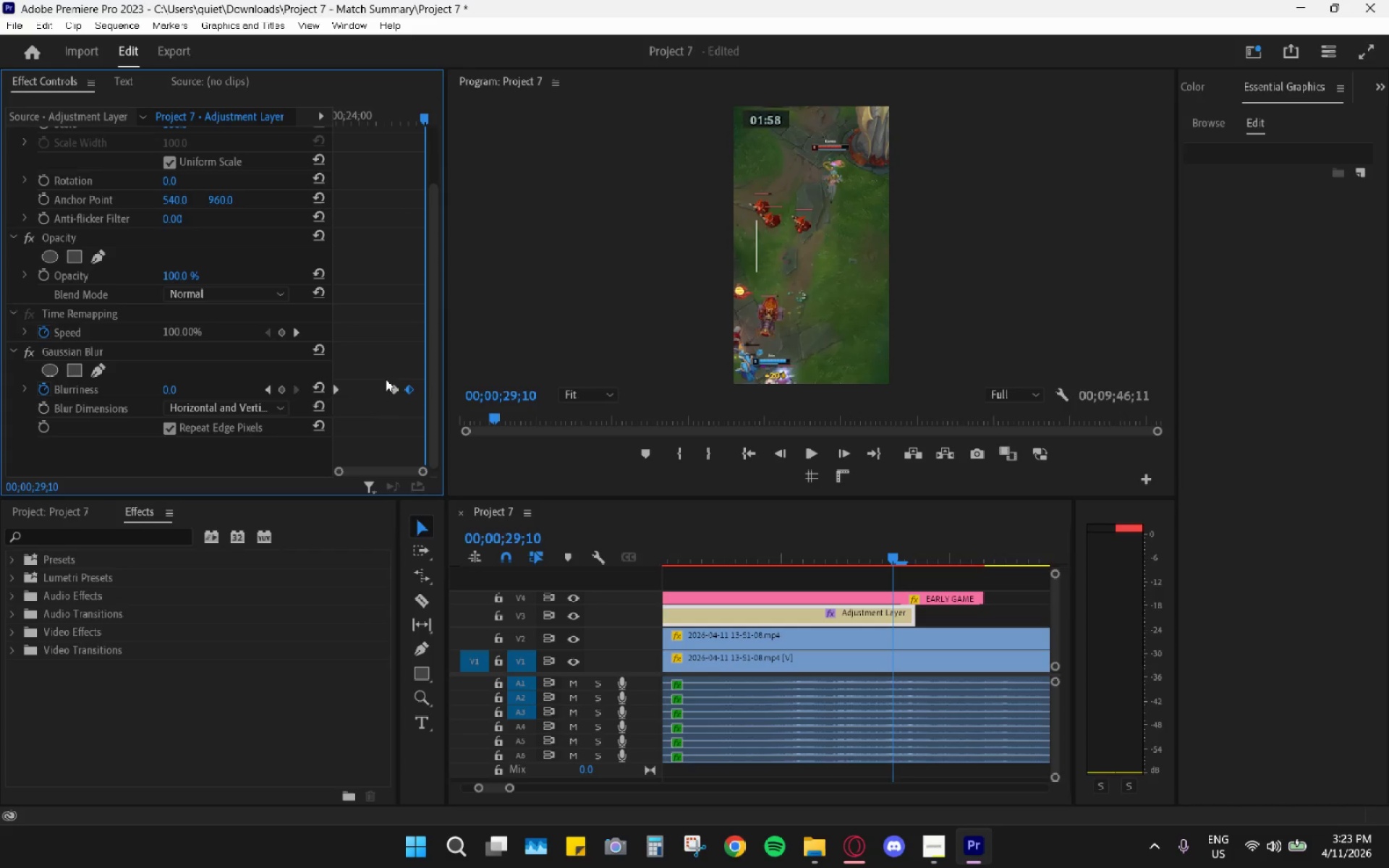 
left_click_drag(start_coordinate=[392, 386], to_coordinate=[371, 391])
 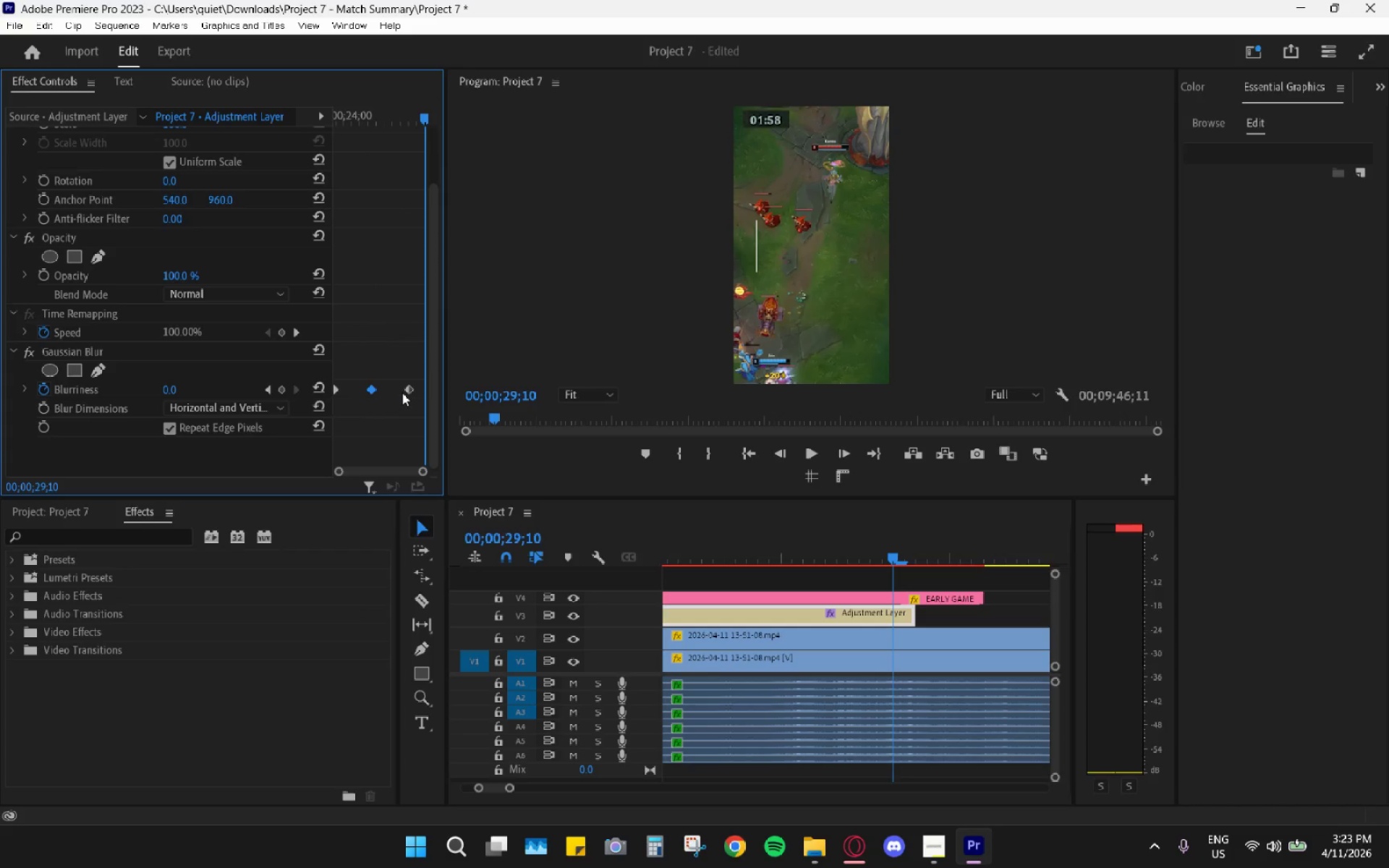 
left_click_drag(start_coordinate=[409, 386], to_coordinate=[386, 386])
 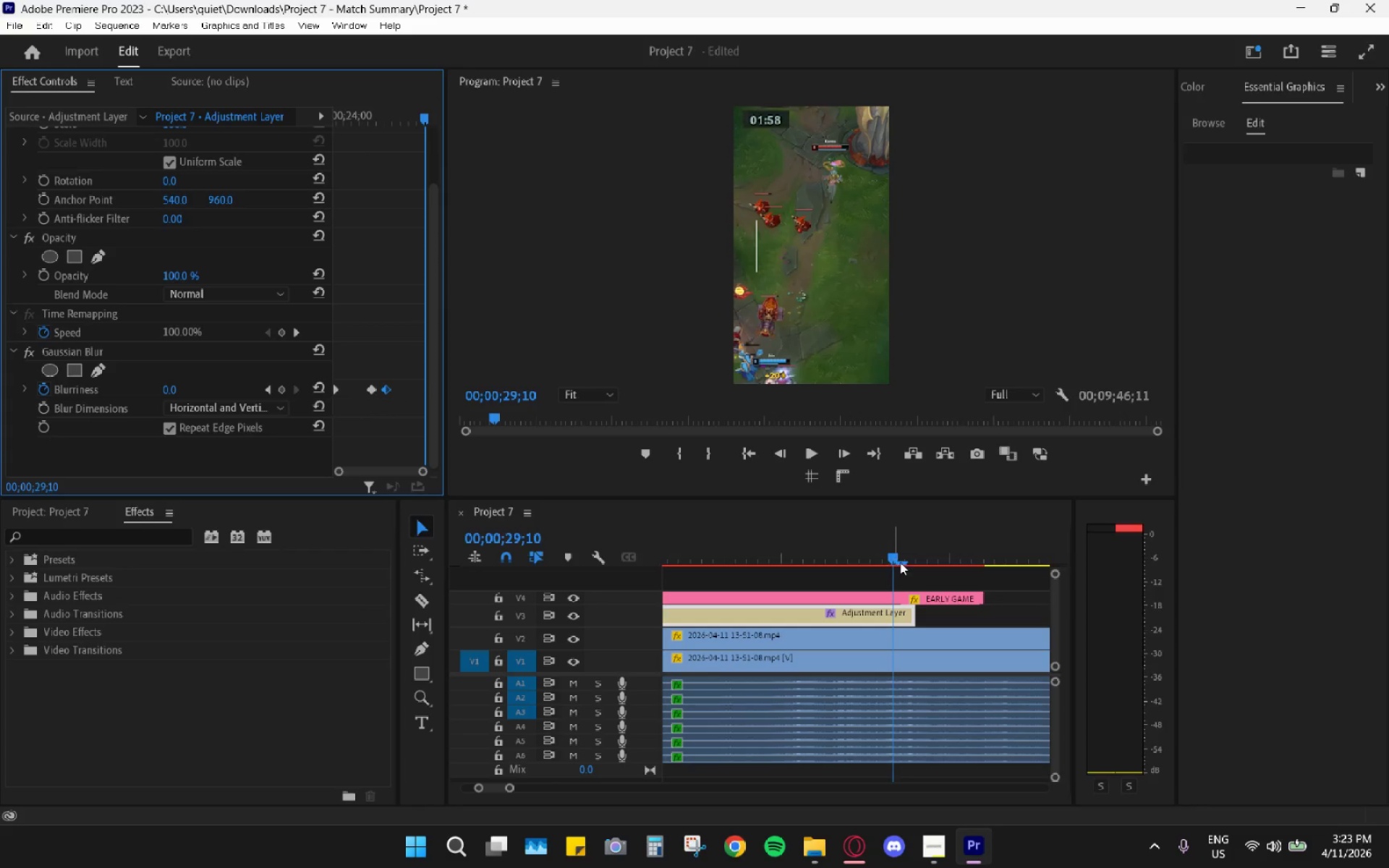 
left_click_drag(start_coordinate=[893, 556], to_coordinate=[889, 556])
 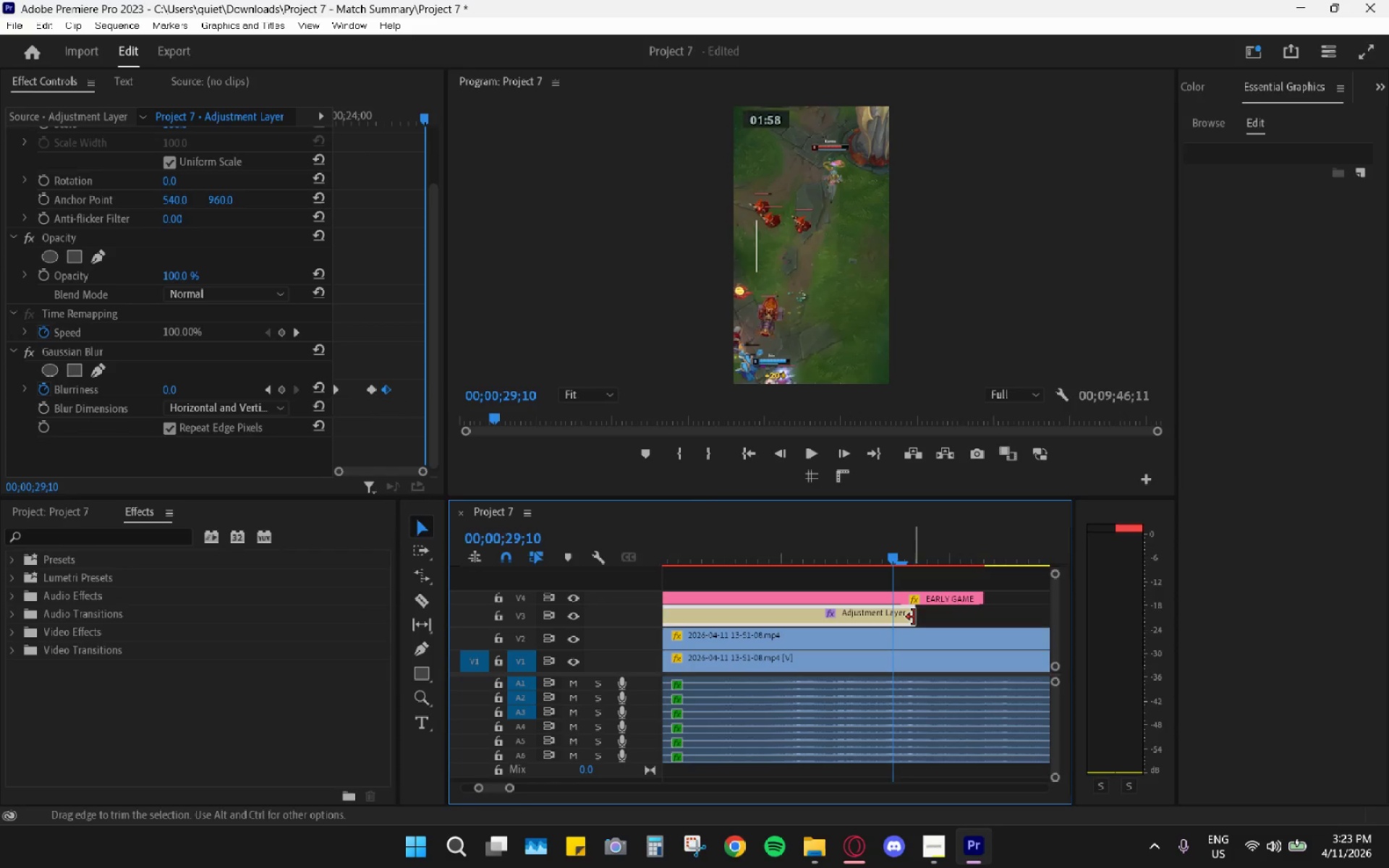 
left_click_drag(start_coordinate=[914, 617], to_coordinate=[888, 616])
 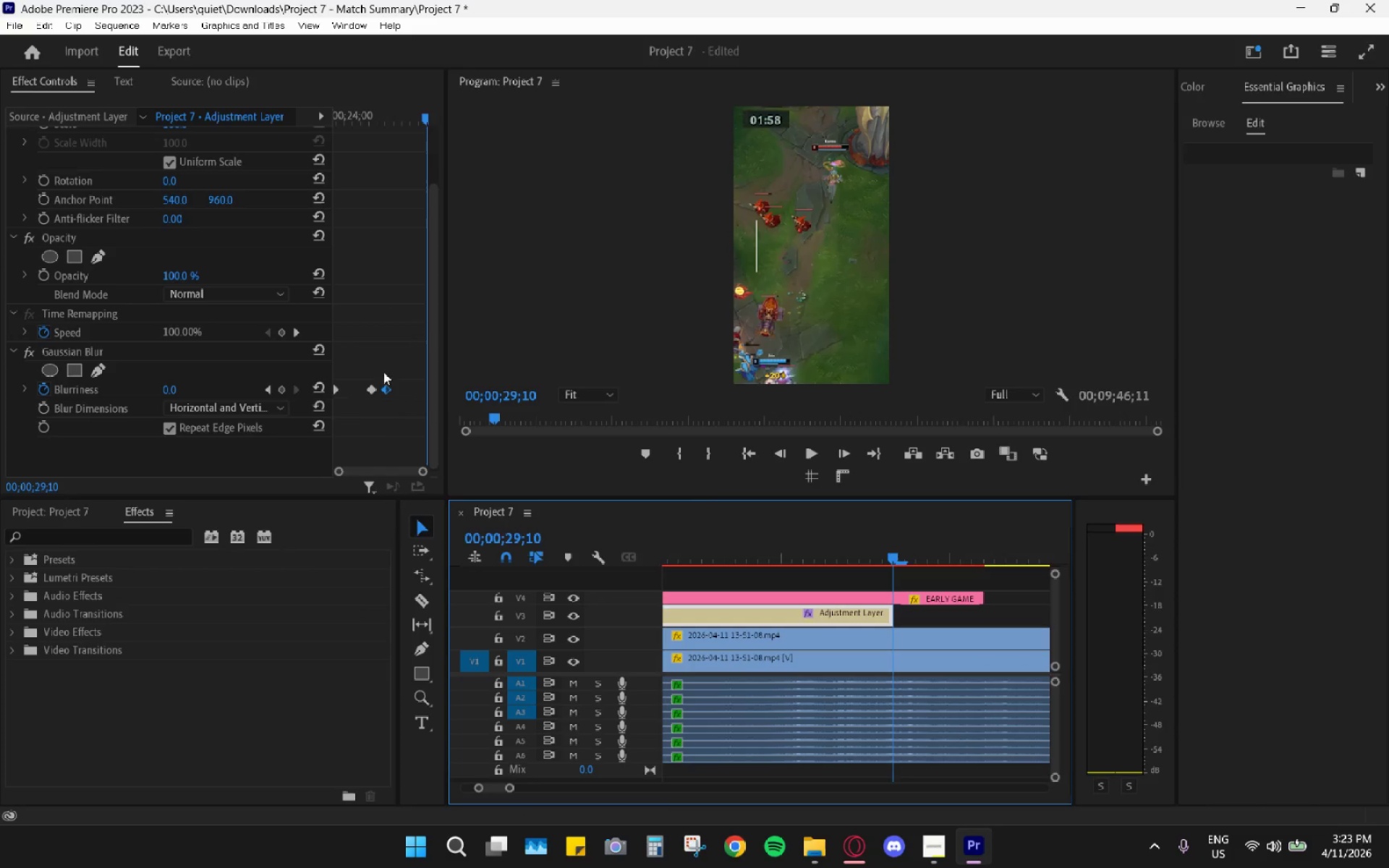 
left_click_drag(start_coordinate=[388, 386], to_coordinate=[438, 390])
 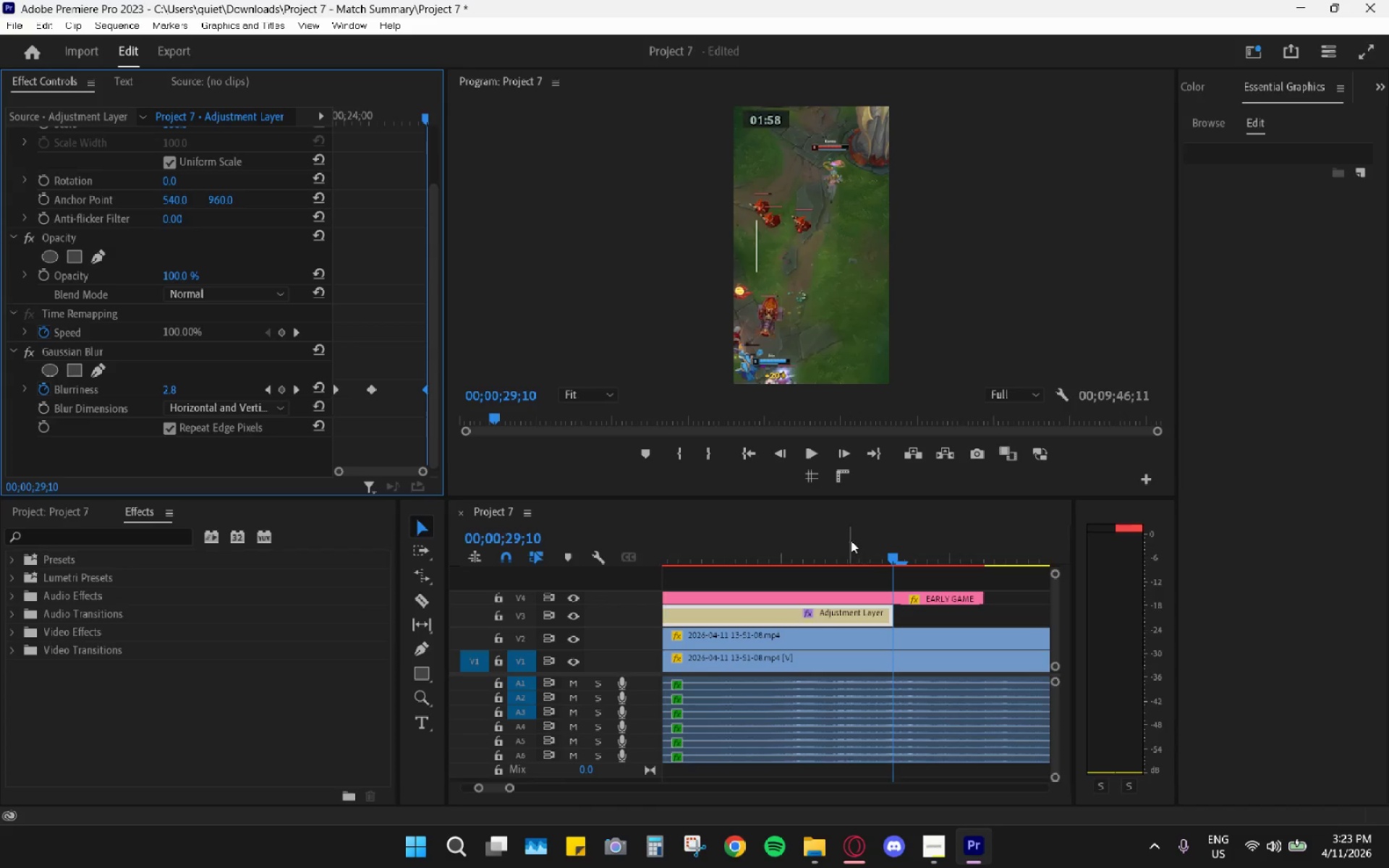 
key(ArrowLeft)
 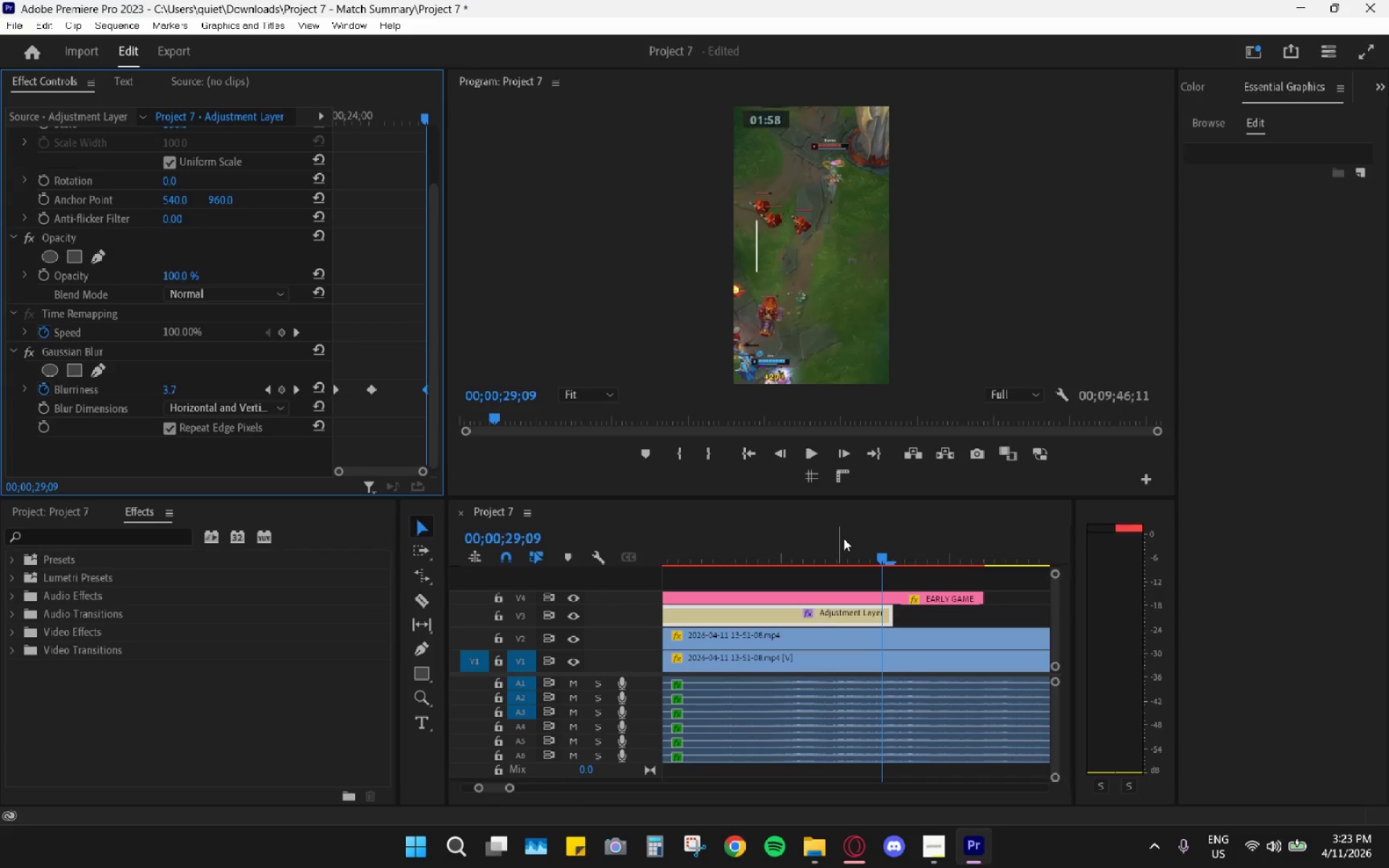 
key(ArrowLeft)
 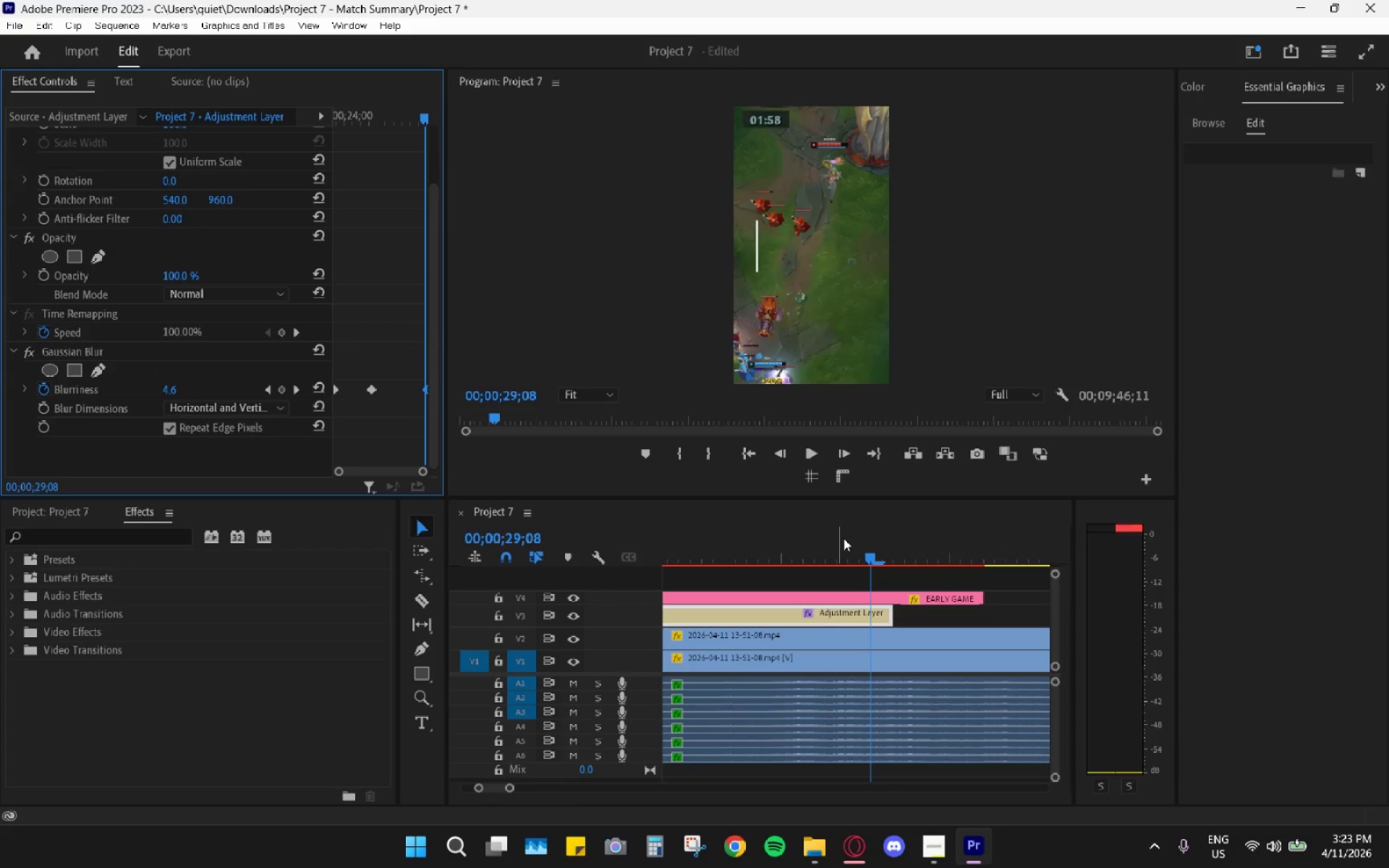 
key(ArrowLeft)
 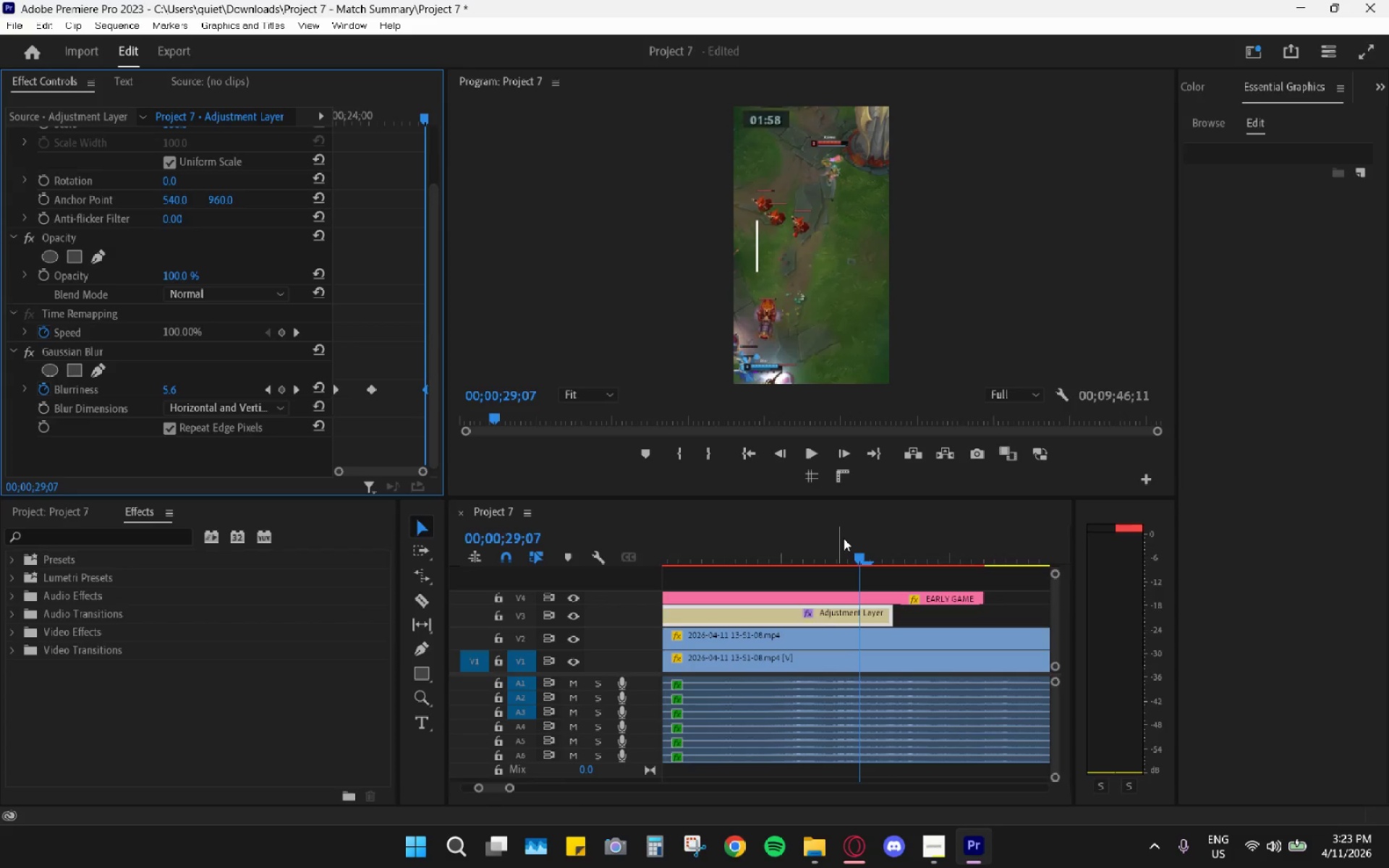 
key(ArrowLeft)
 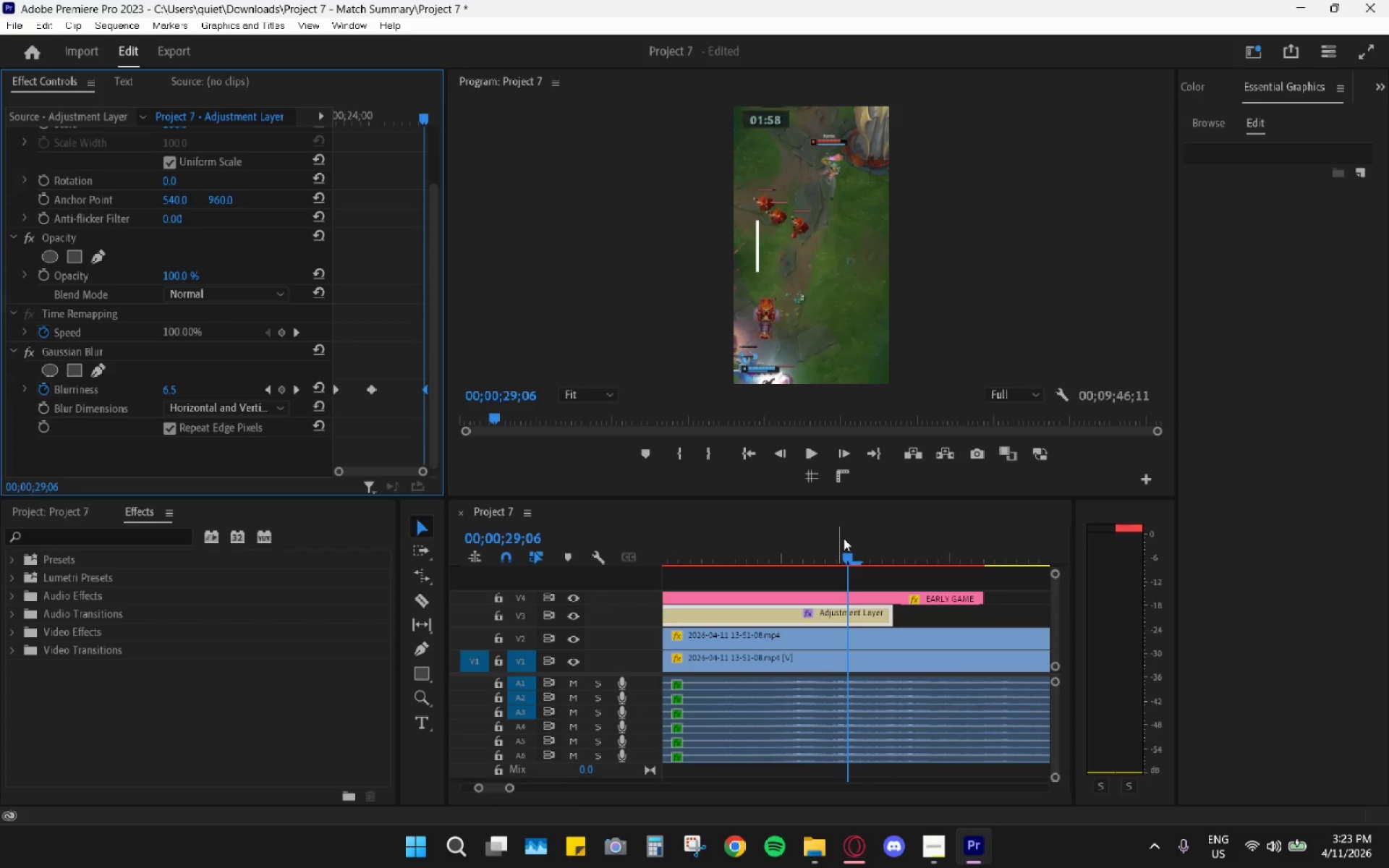 
key(ArrowLeft)
 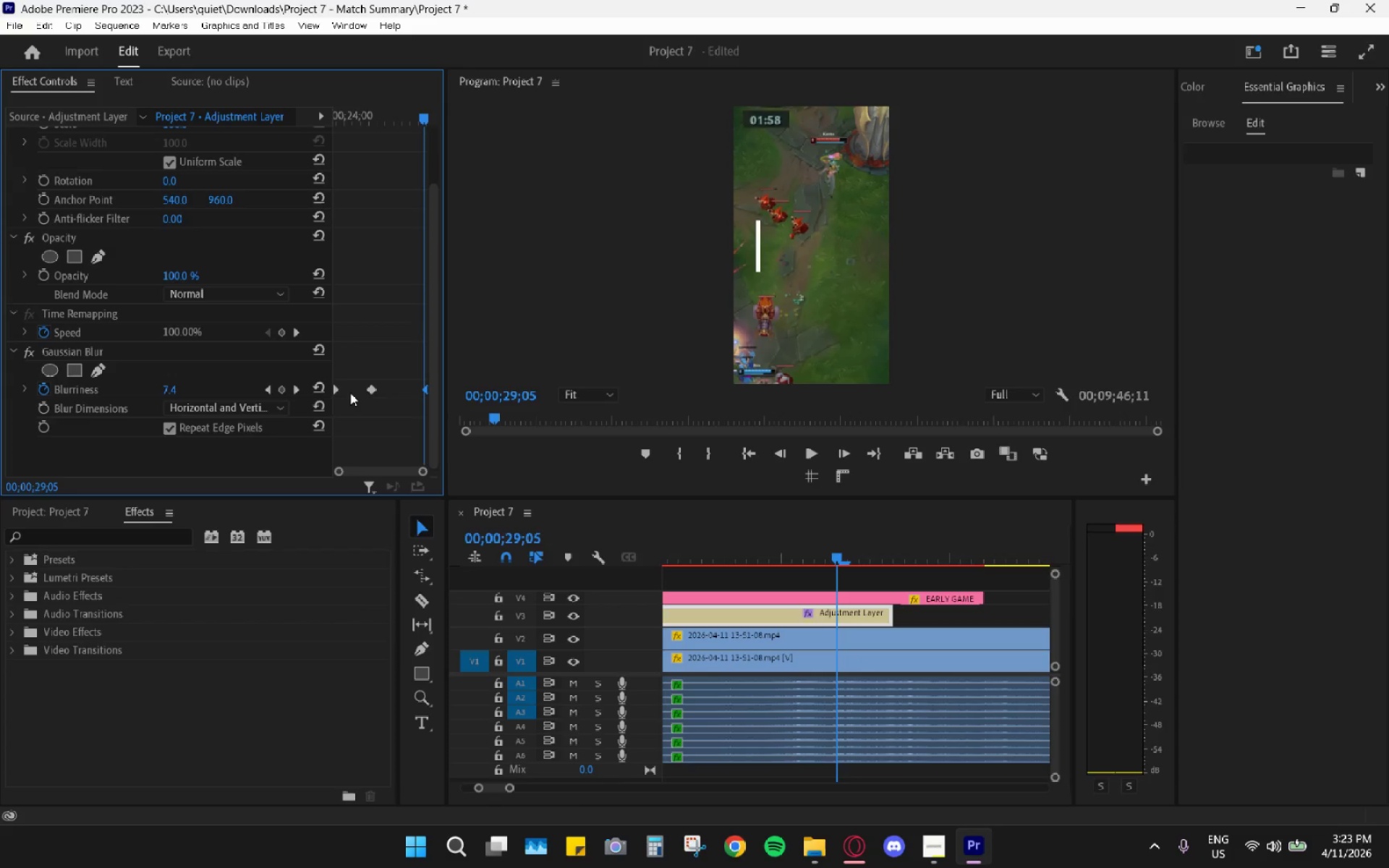 
left_click_drag(start_coordinate=[371, 389], to_coordinate=[422, 393])
 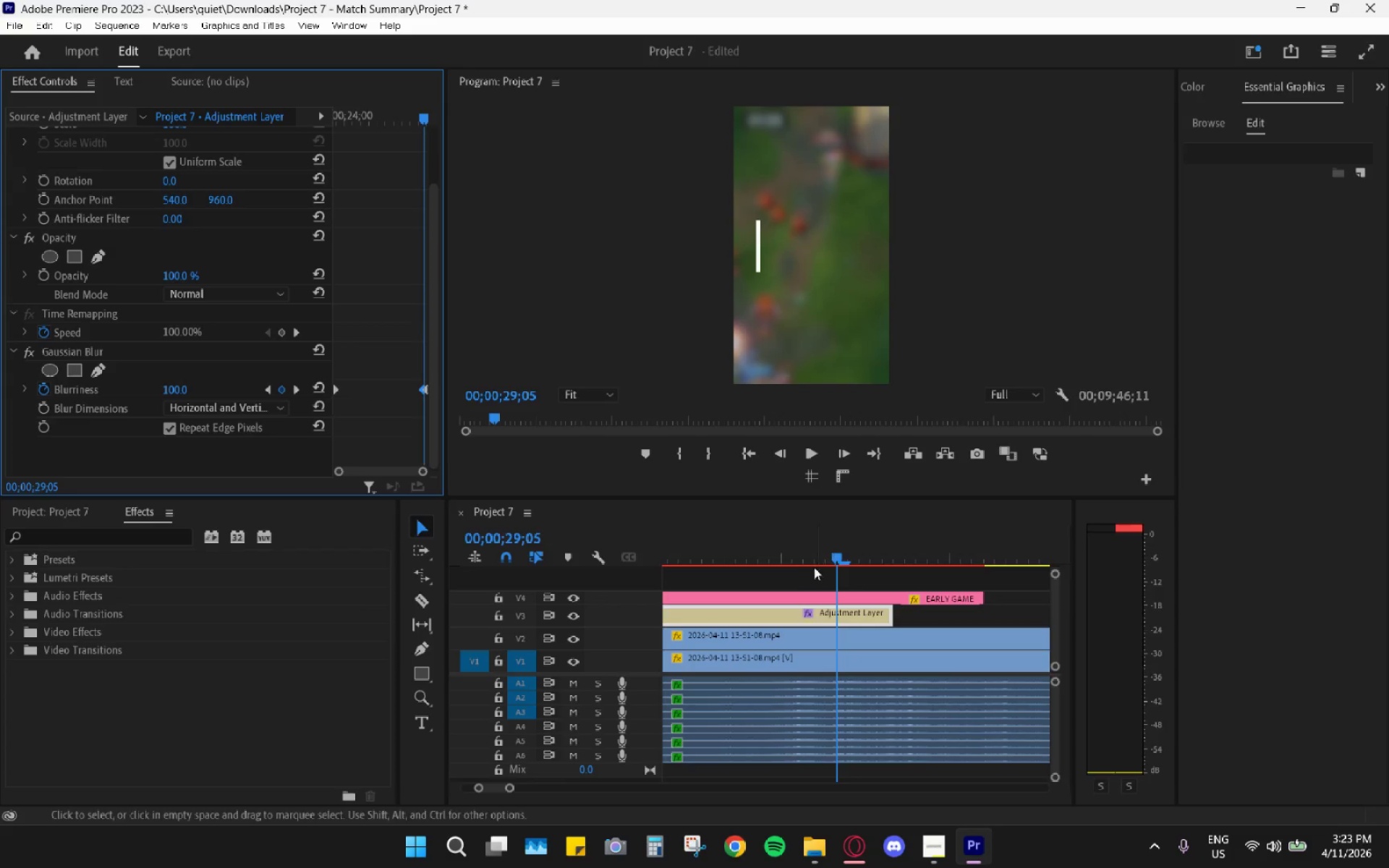 
hold_key(key=AltLeft, duration=1.5)
scroll: coordinate [803, 590], scroll_direction: down, amount: 25.0
 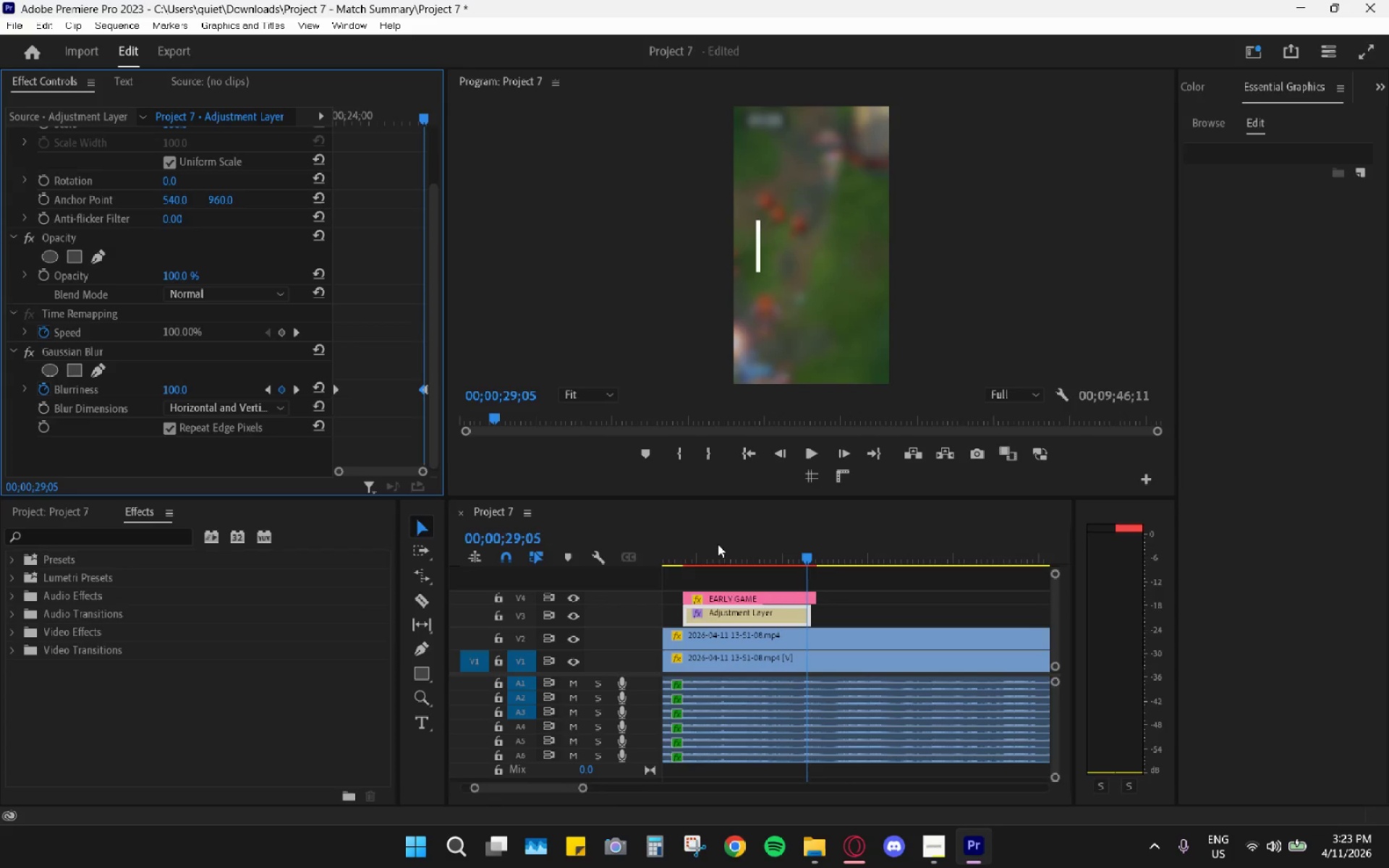 
left_click_drag(start_coordinate=[702, 550], to_coordinate=[682, 553])
 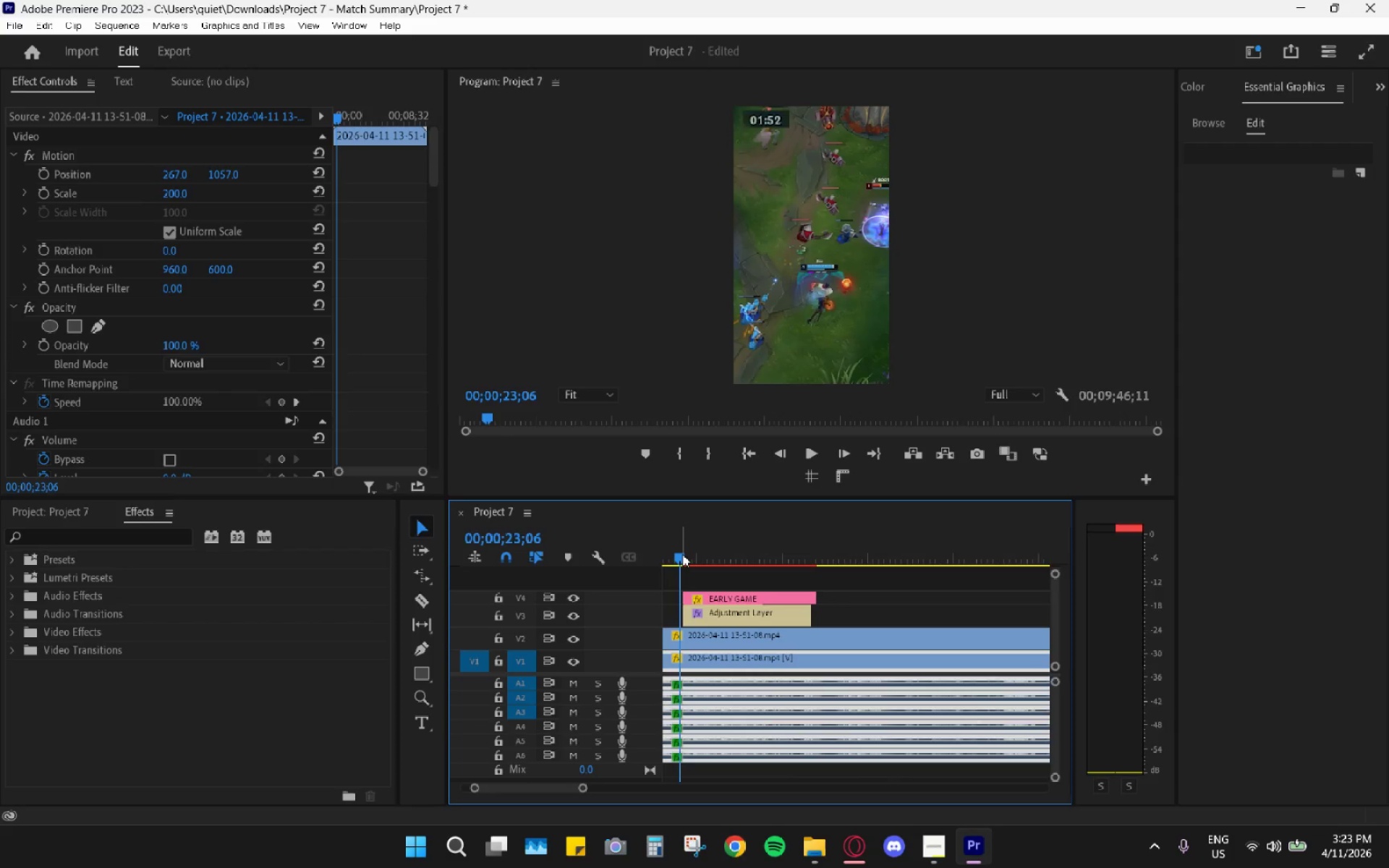 
key(Space)
 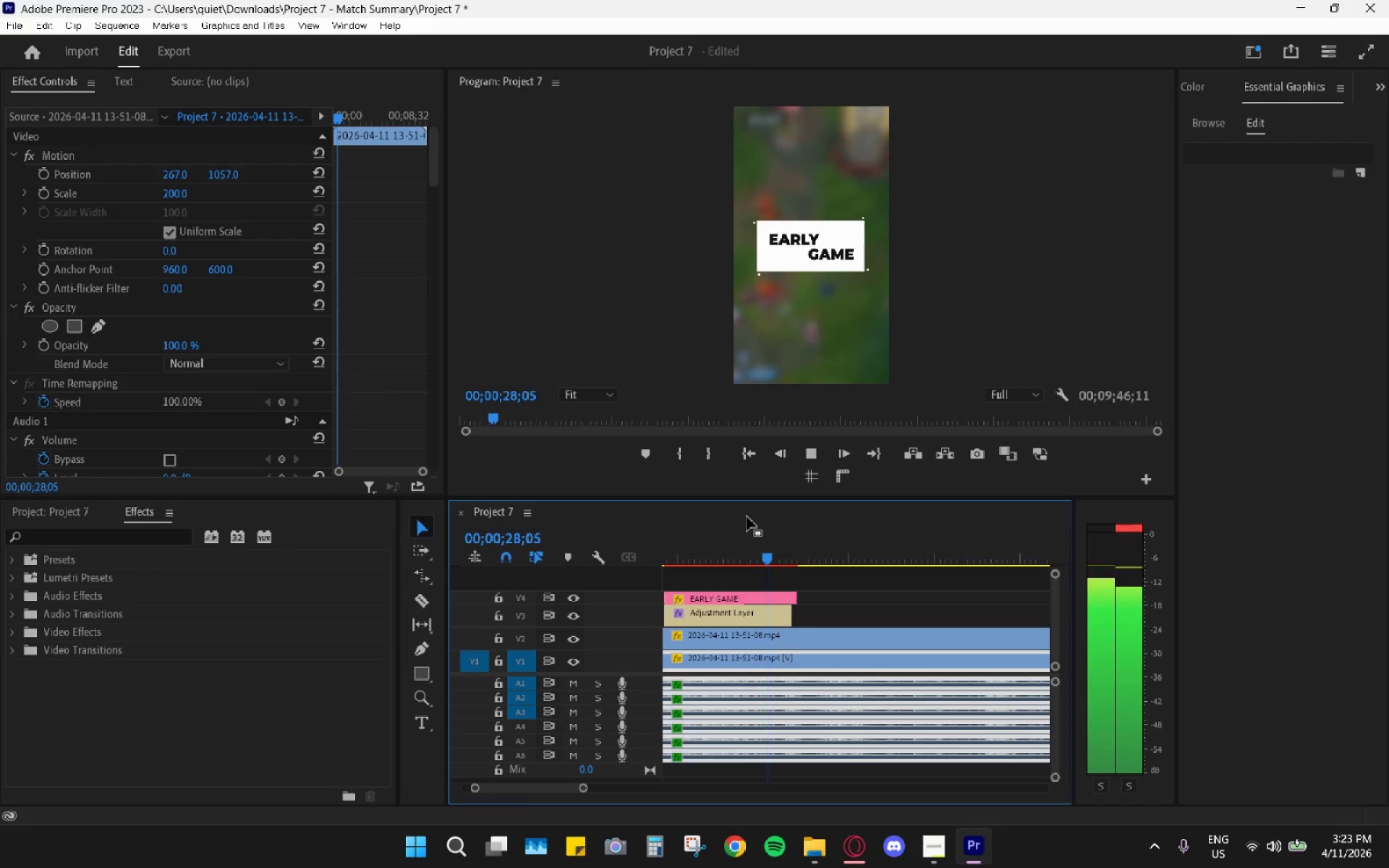 
wait(7.47)
 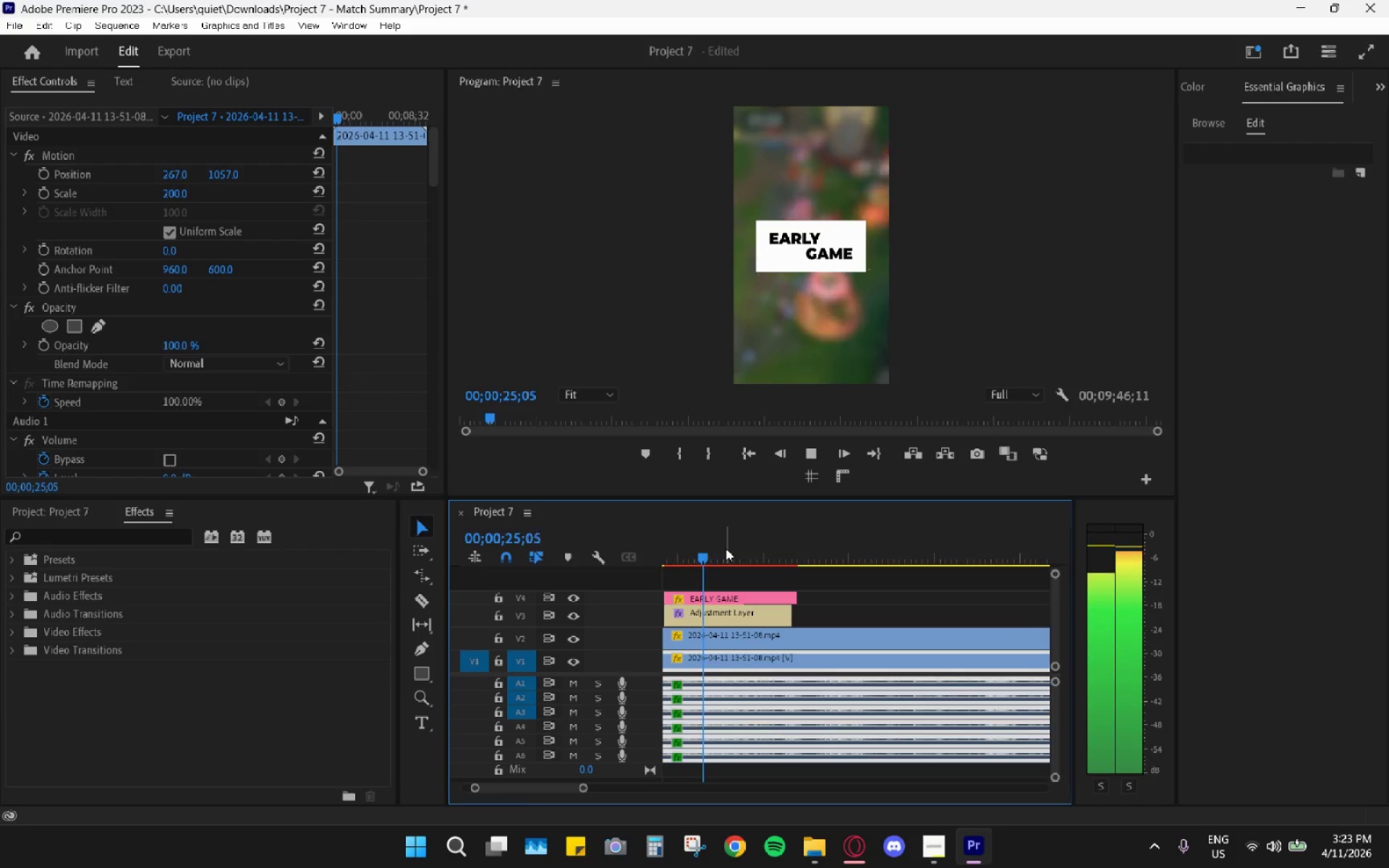 
key(Space)
 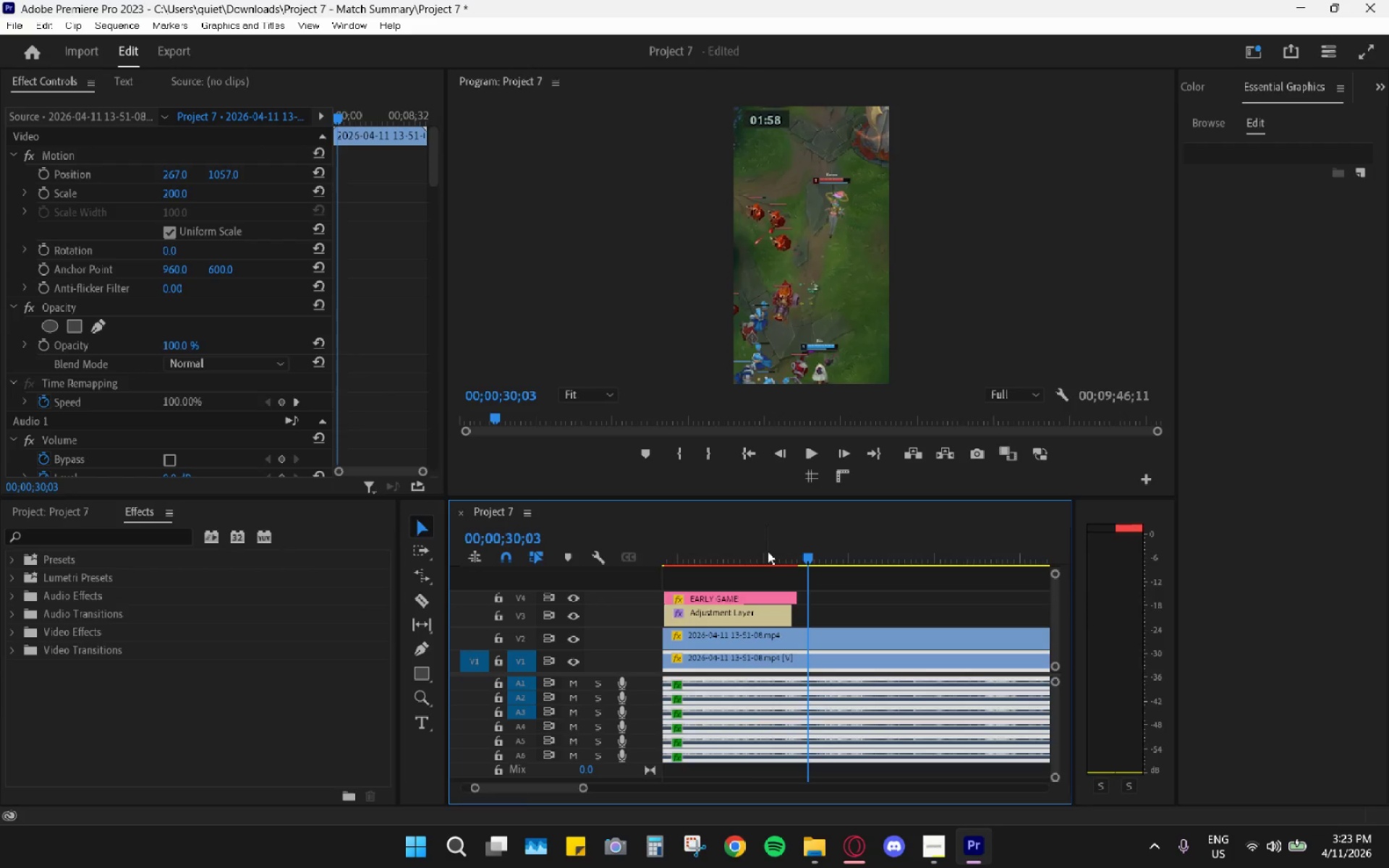 
hold_key(key=AltLeft, duration=0.64)
scroll: coordinate [758, 558], scroll_direction: down, amount: 5.0
 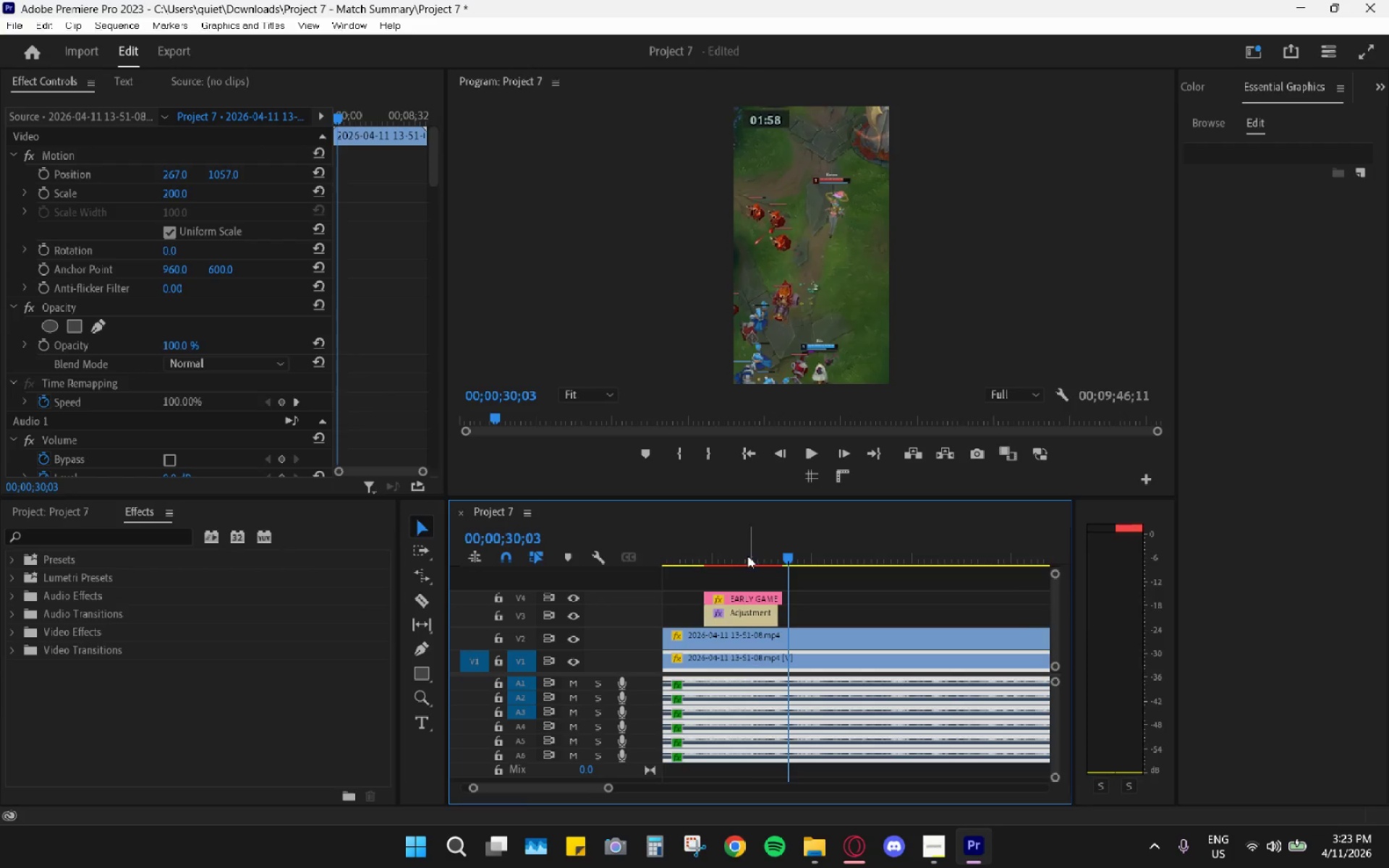 
left_click_drag(start_coordinate=[739, 558], to_coordinate=[707, 545])
 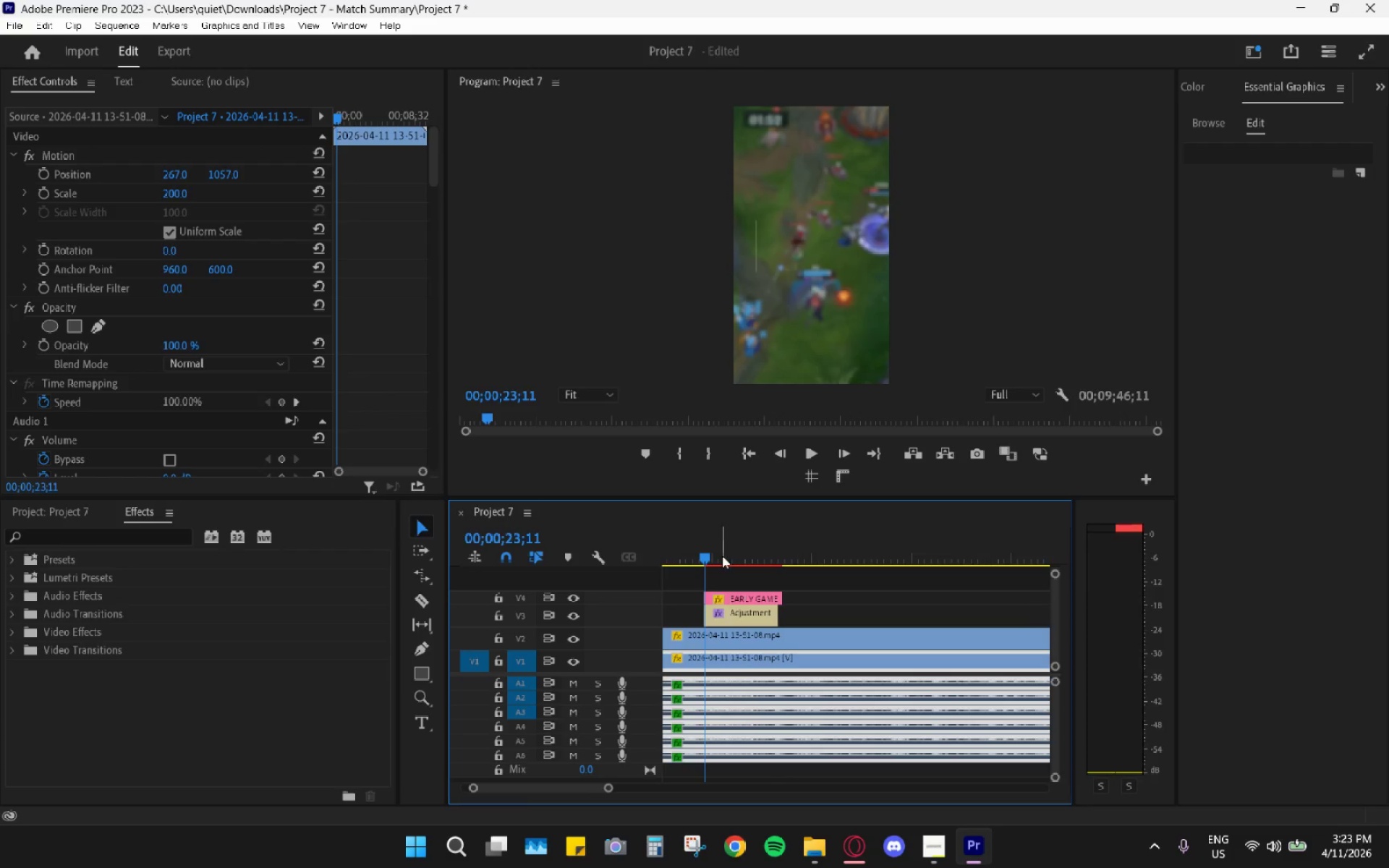 
key(Space)
 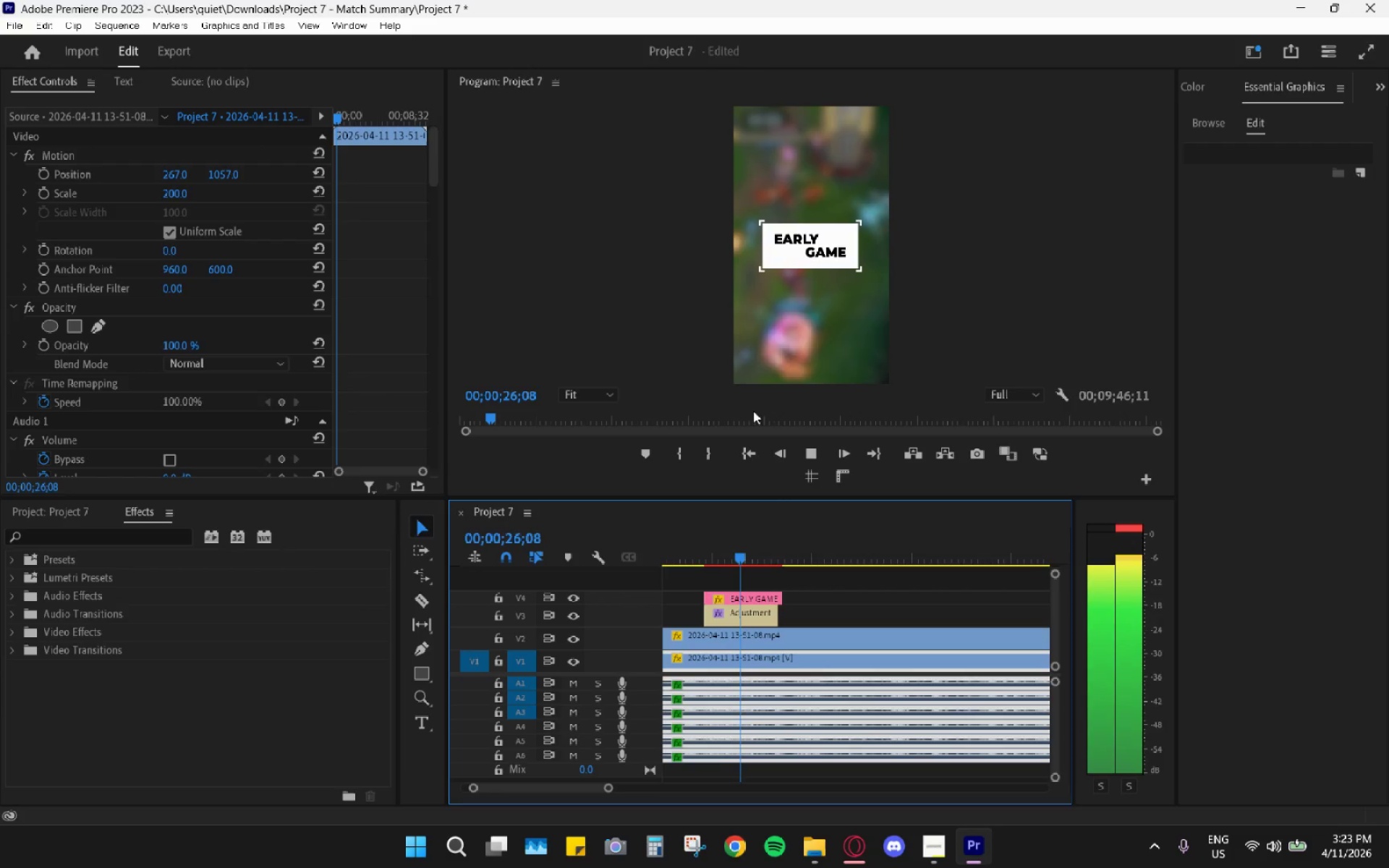 
wait(8.22)
 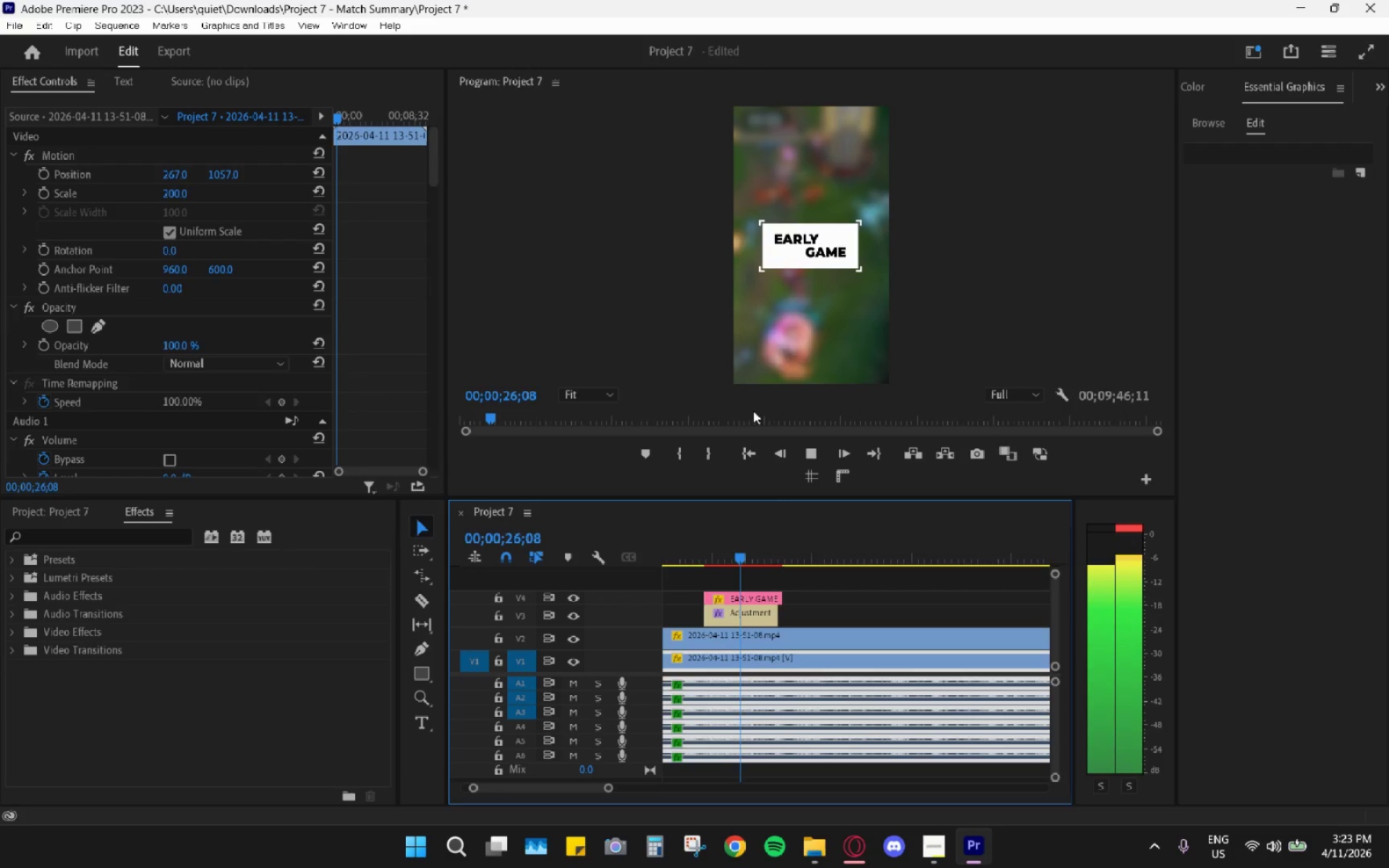 
key(Space)
 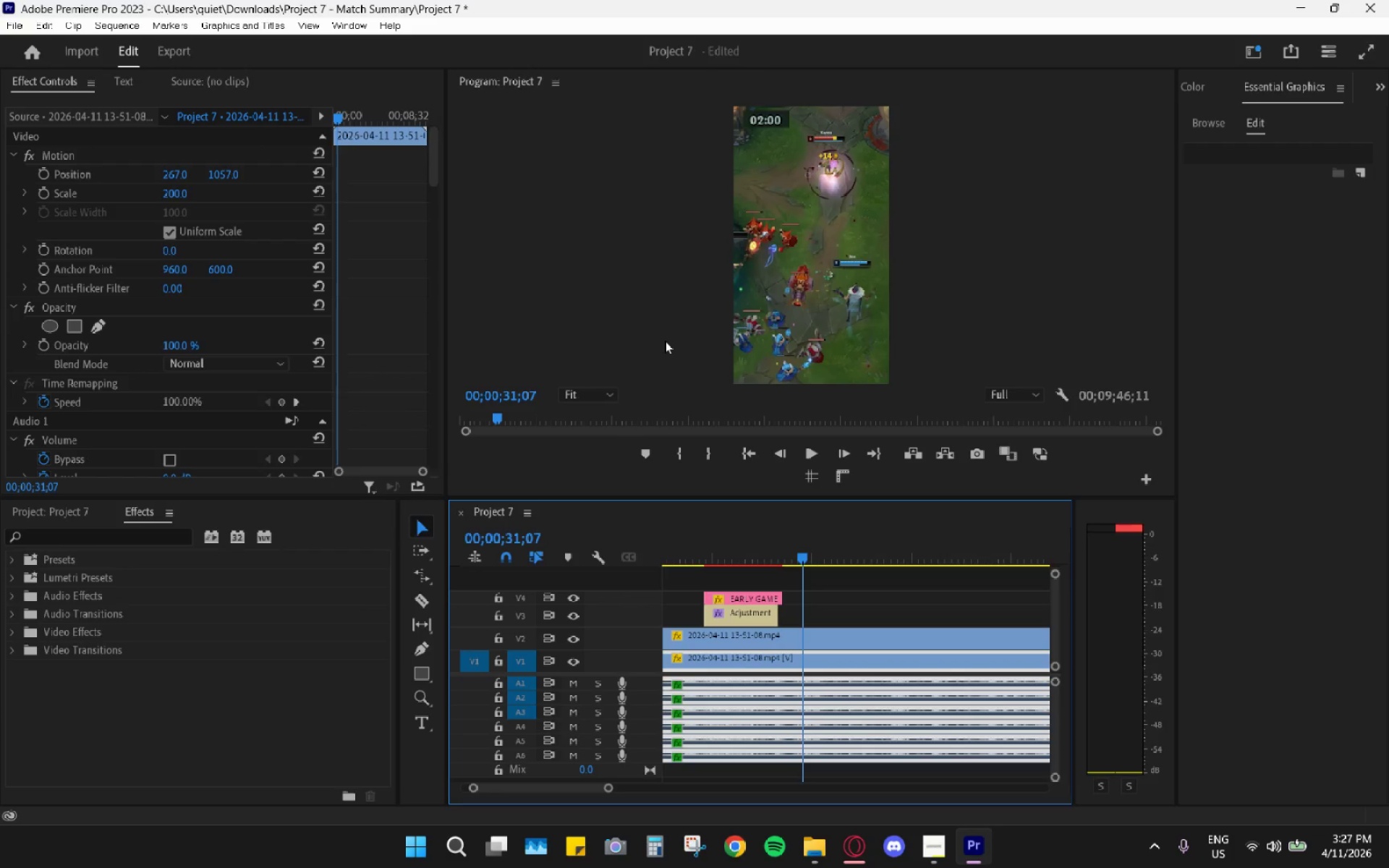 
wait(196.15)
 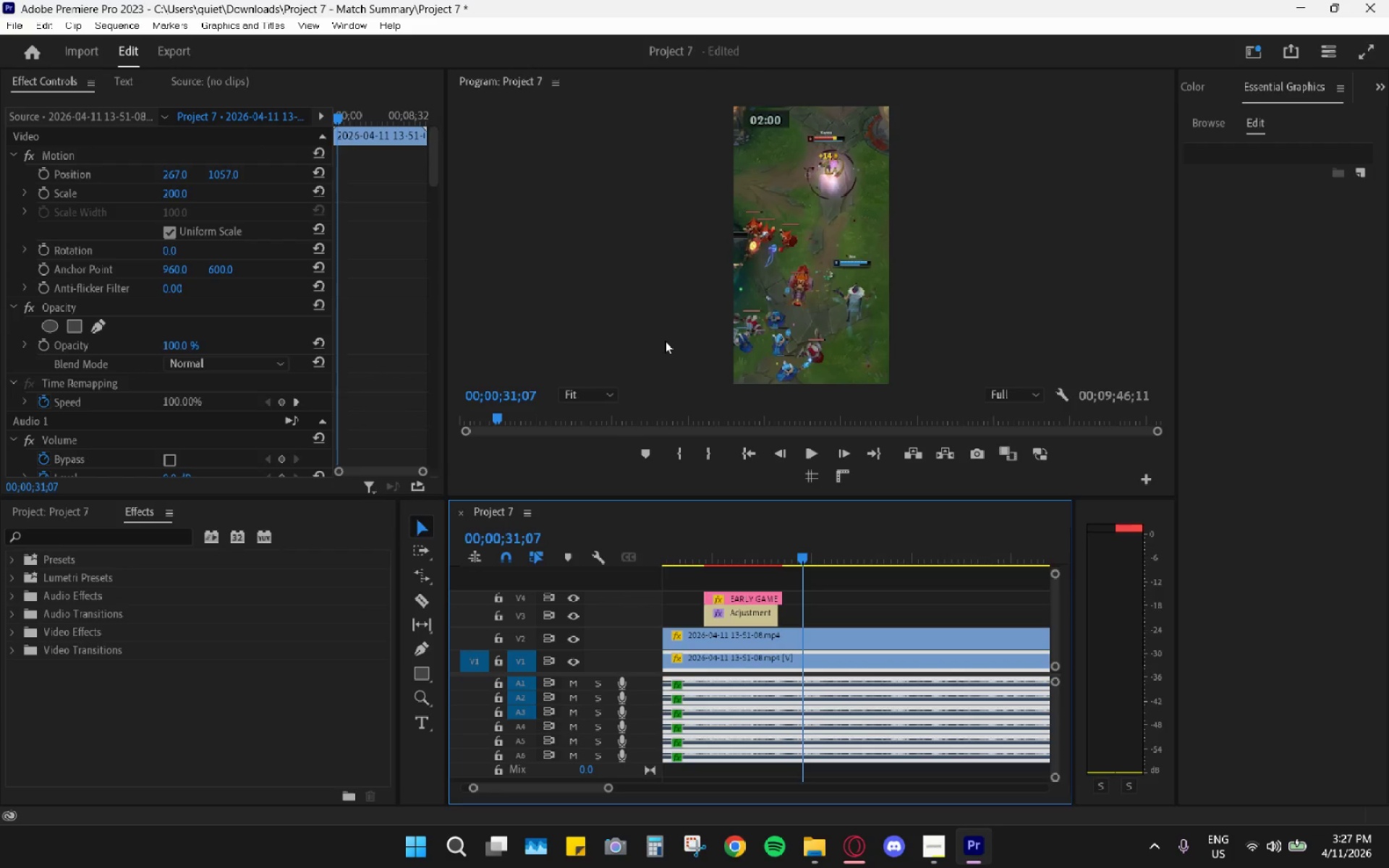 
mouse_move([677, 67])
 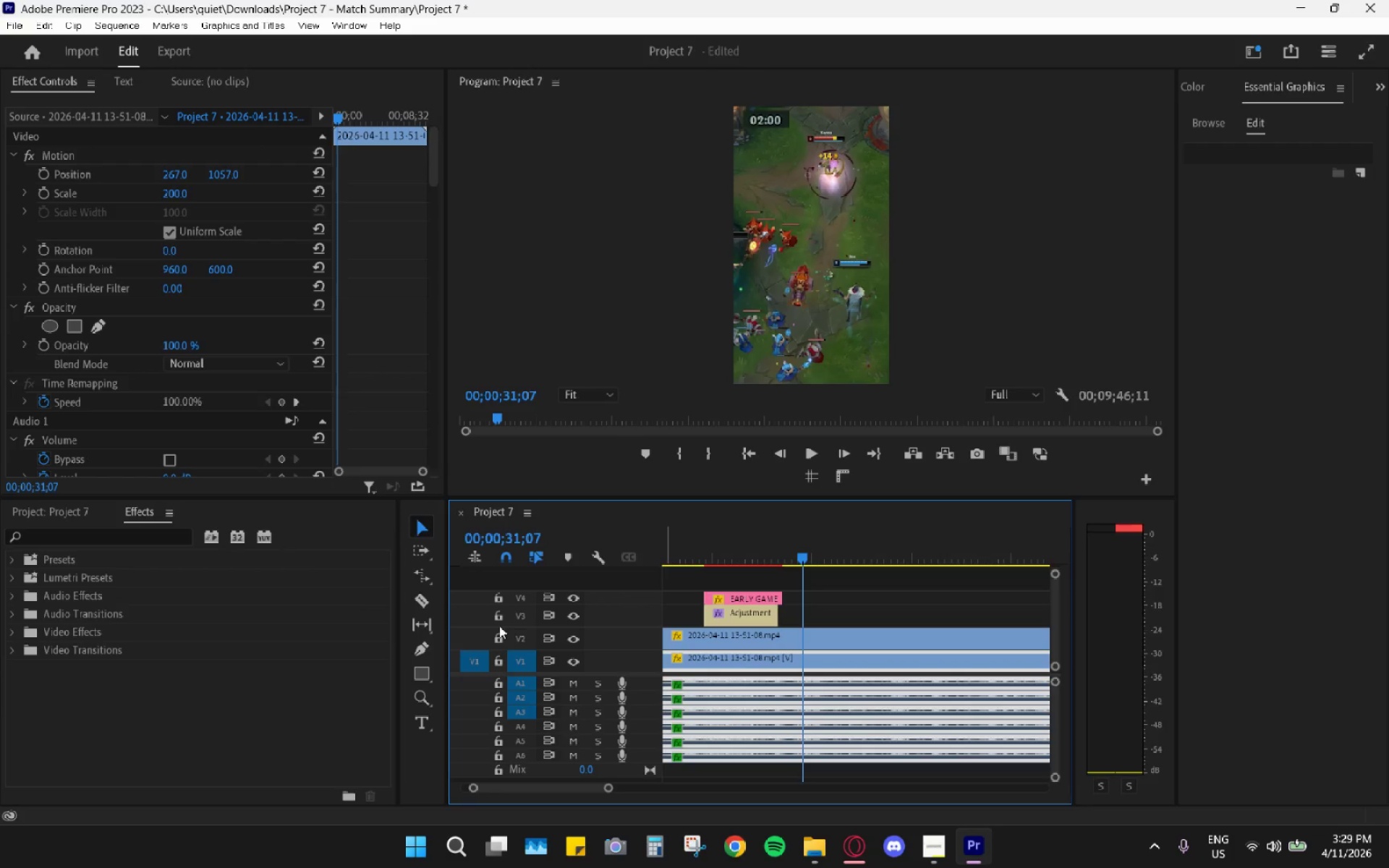 
wait(147.71)
 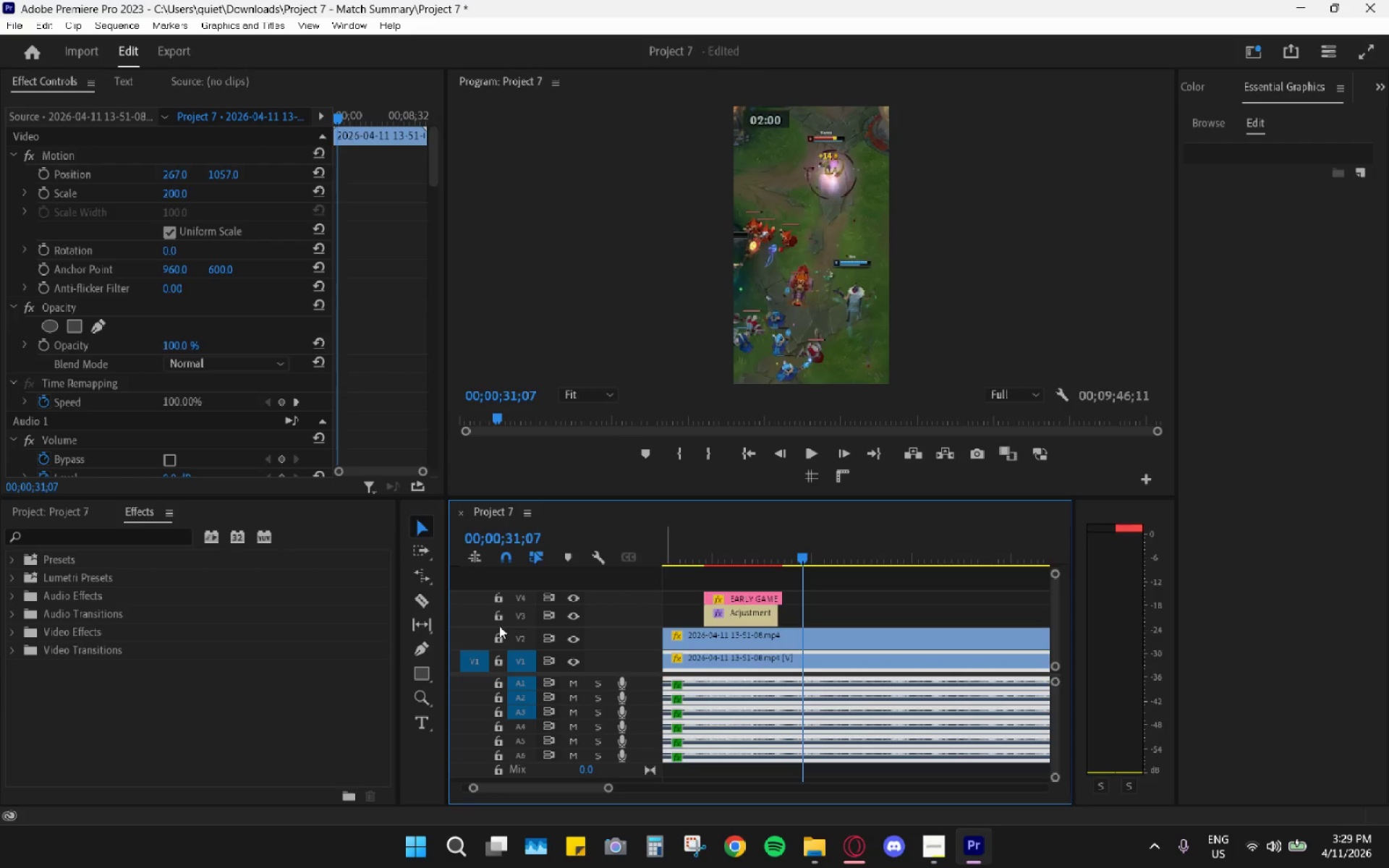 
left_click_drag(start_coordinate=[693, 548], to_coordinate=[705, 550])
 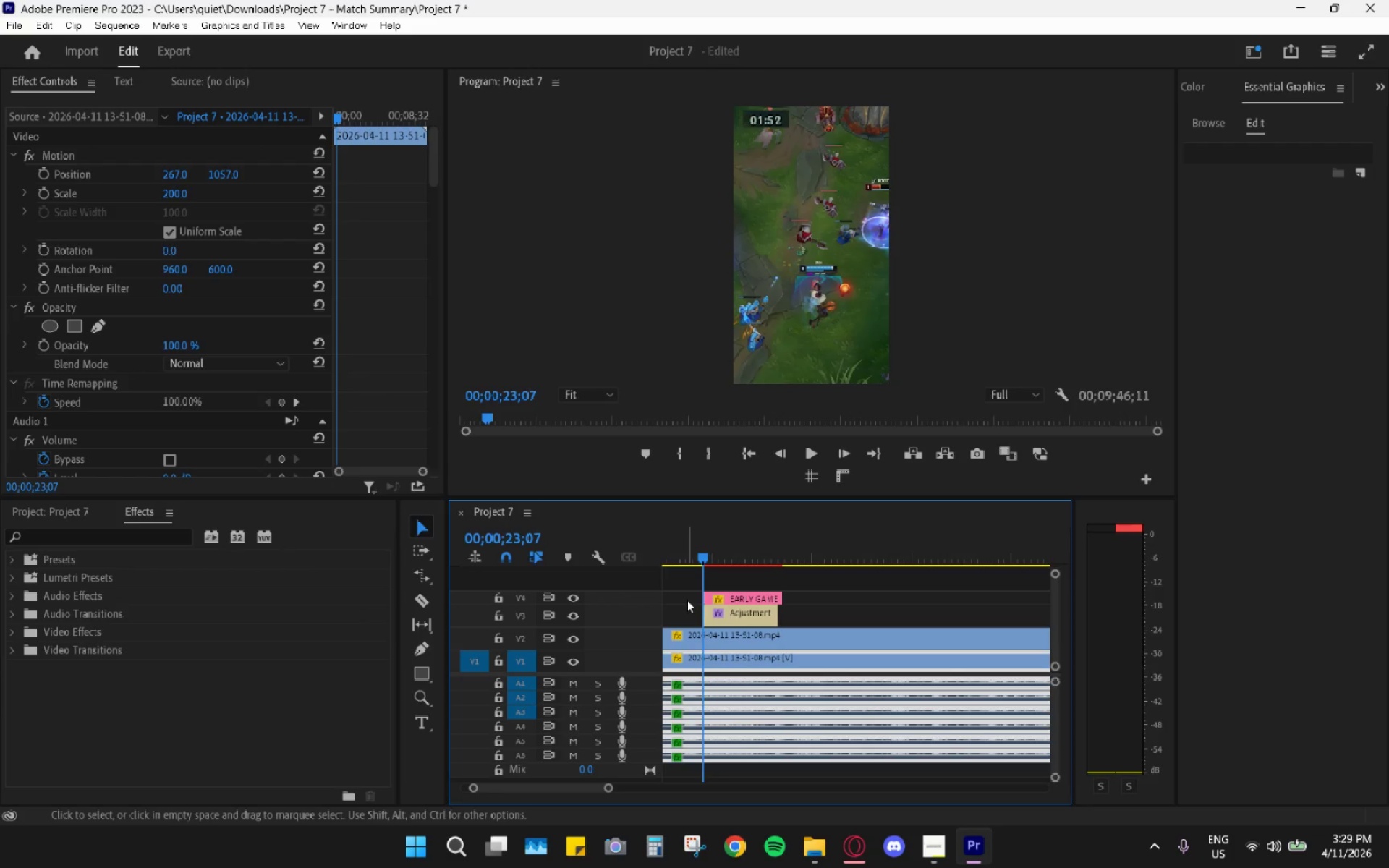 
wait(18.94)
 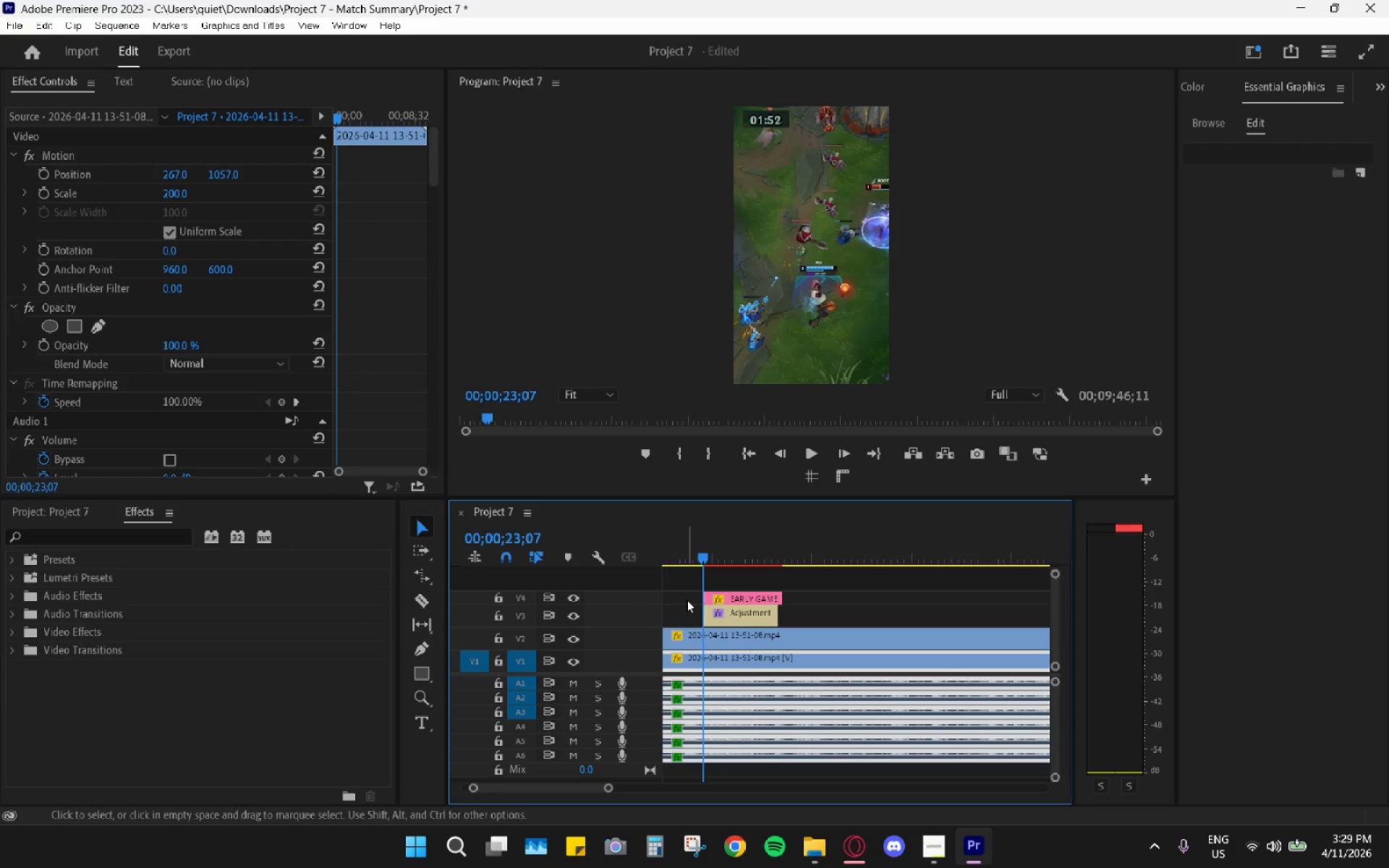 
left_click([687, 600])
 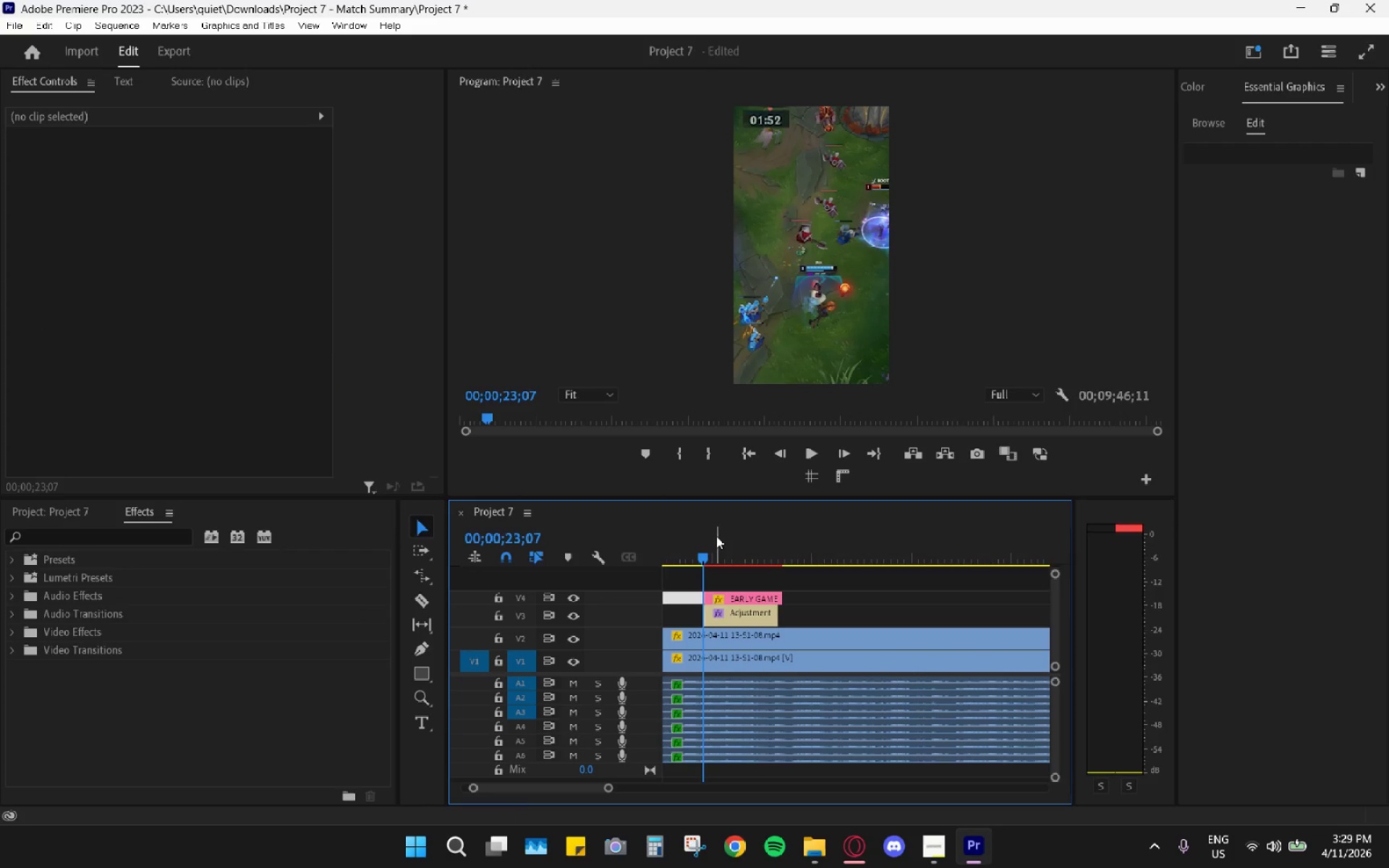 
left_click([700, 549])
 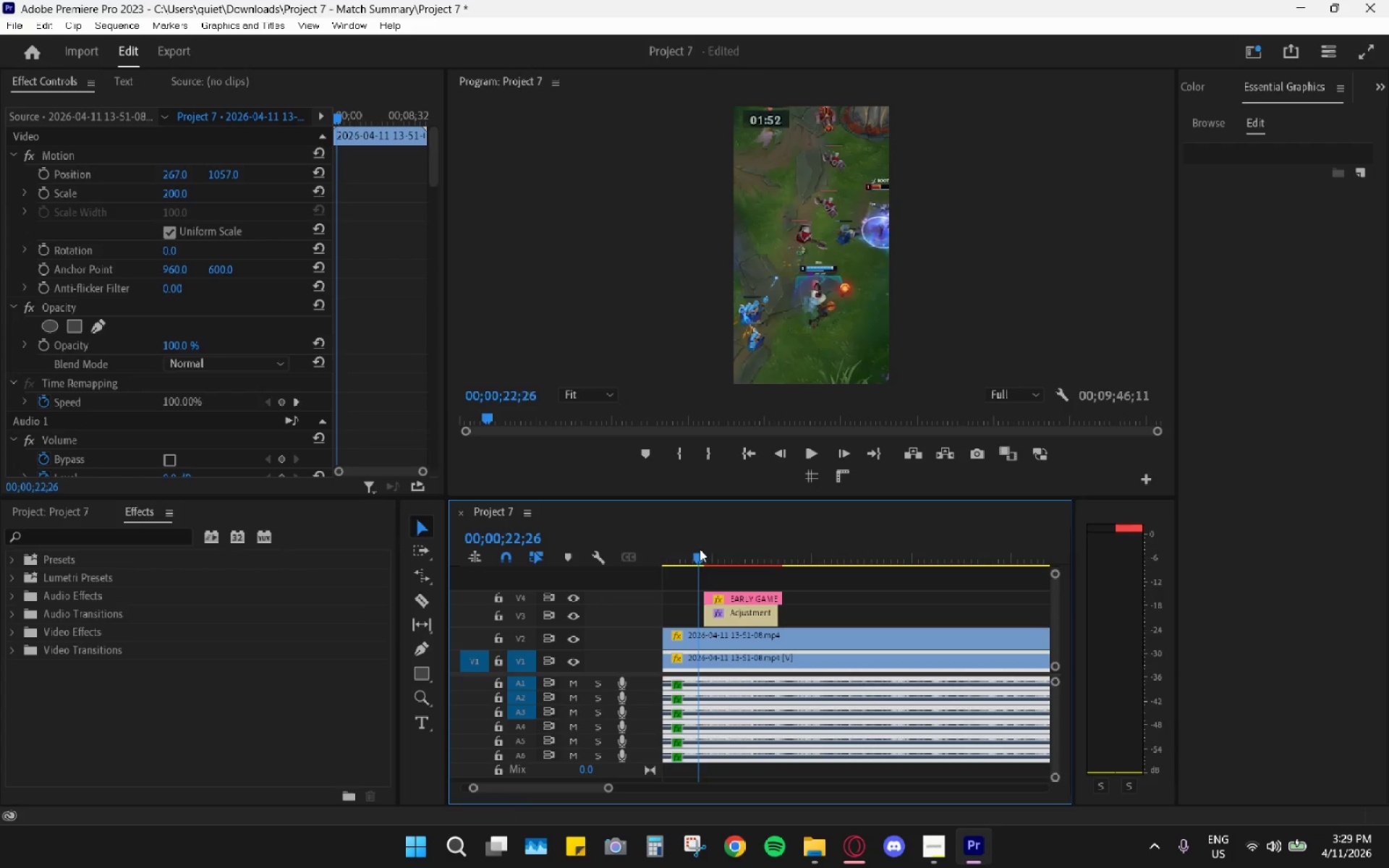 
key(Space)
 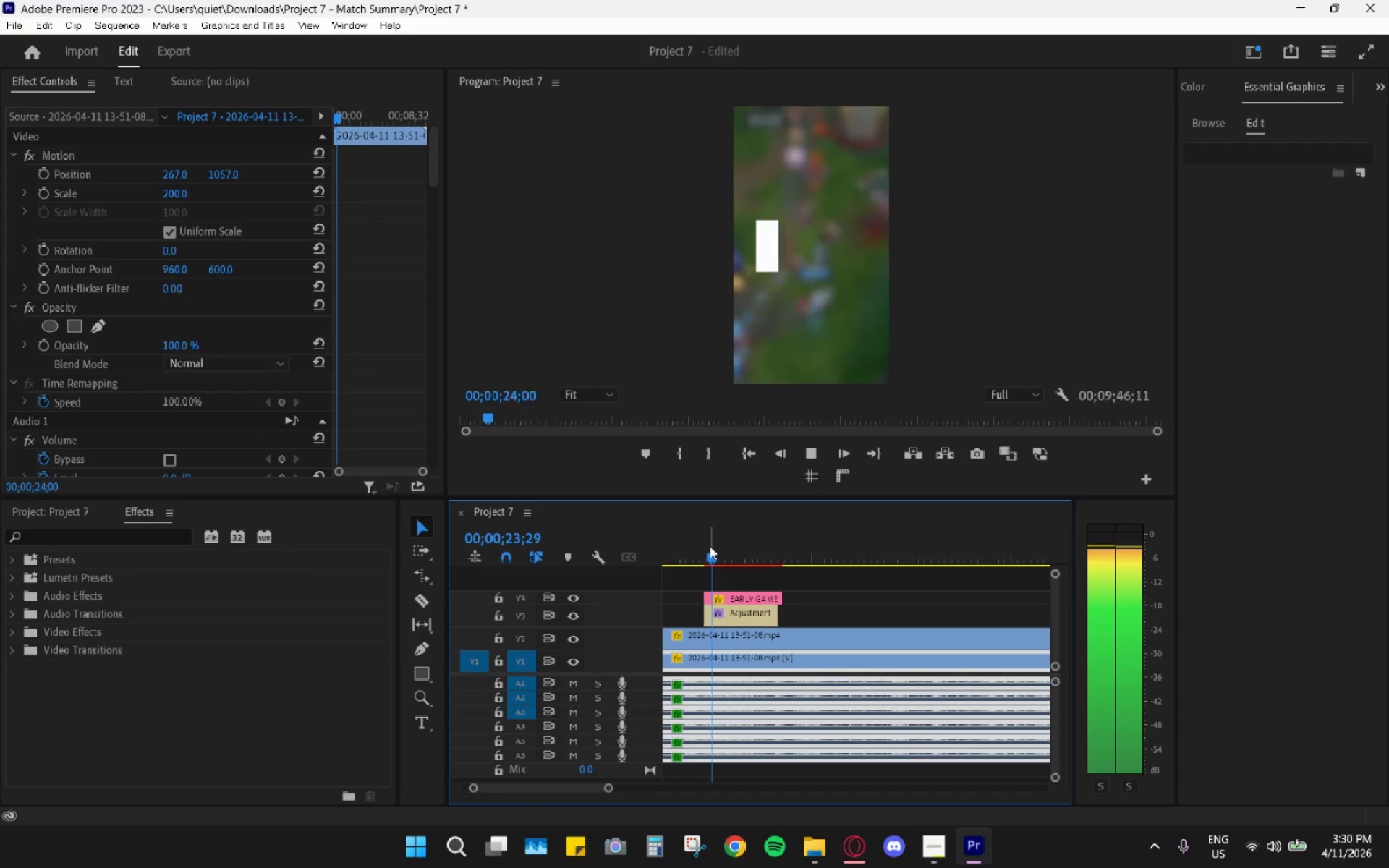 
key(Space)
 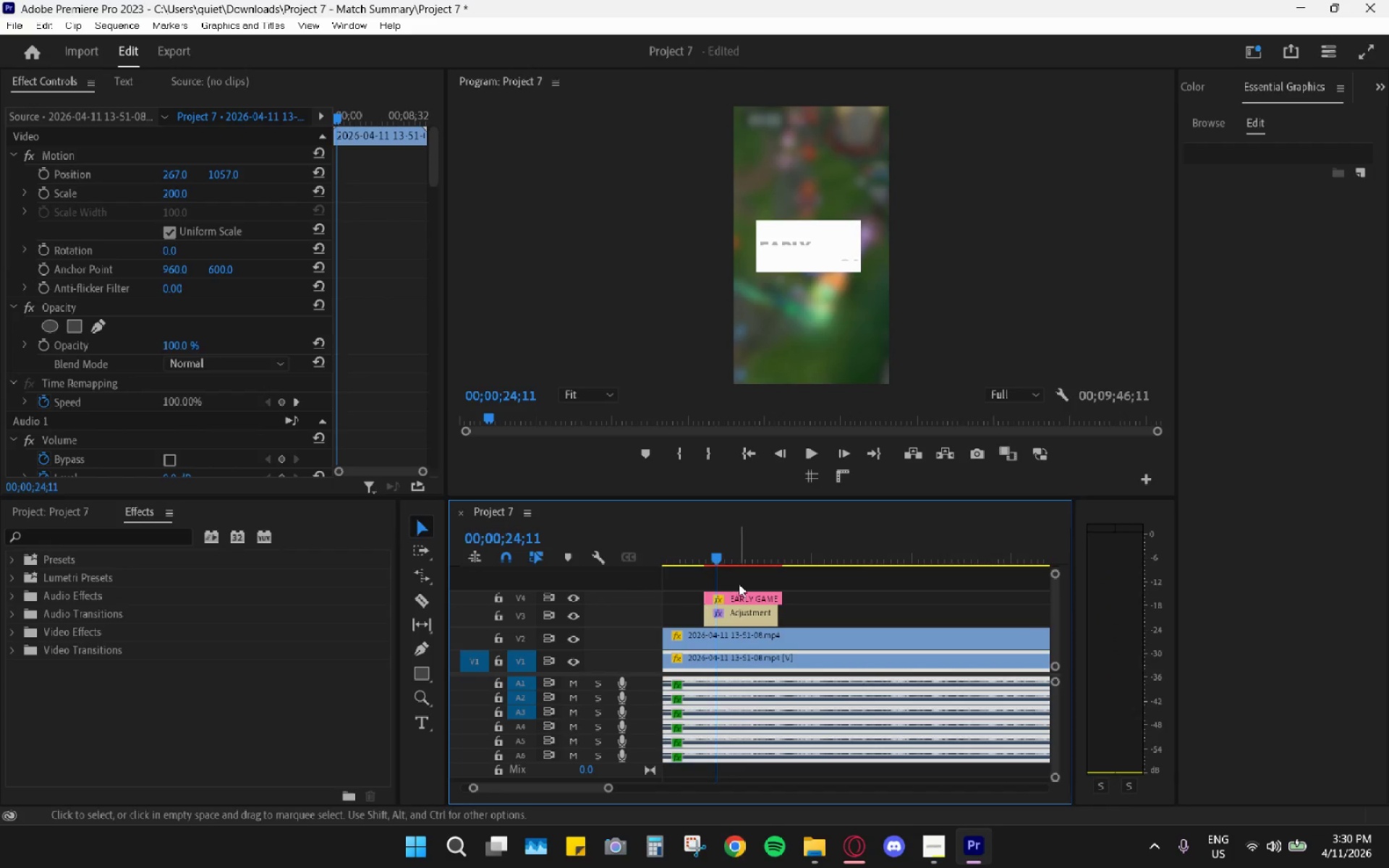 
hold_key(key=AltLeft, duration=0.83)
scroll: coordinate [740, 595], scroll_direction: down, amount: 10.0
 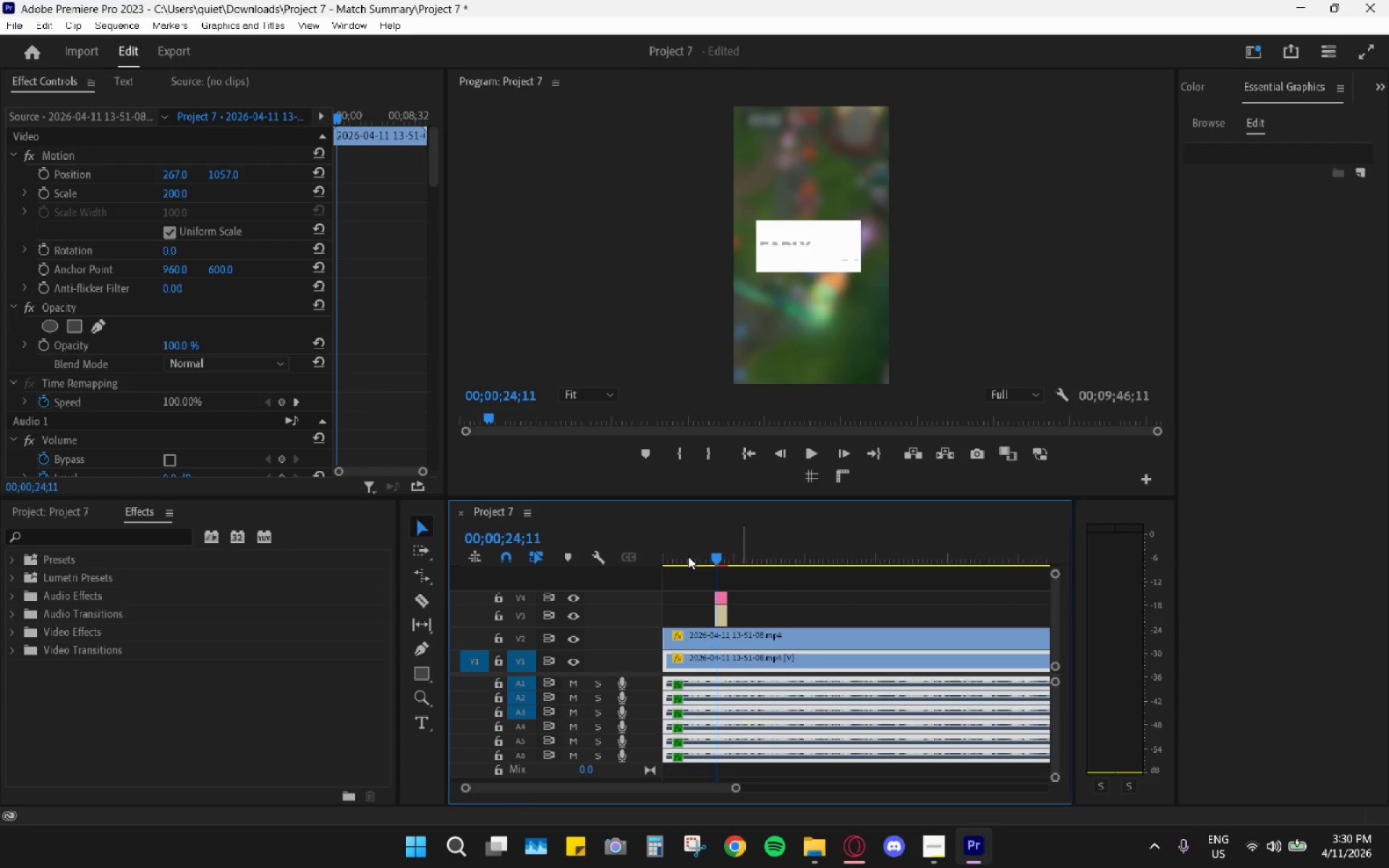 
left_click_drag(start_coordinate=[689, 556], to_coordinate=[653, 548])
 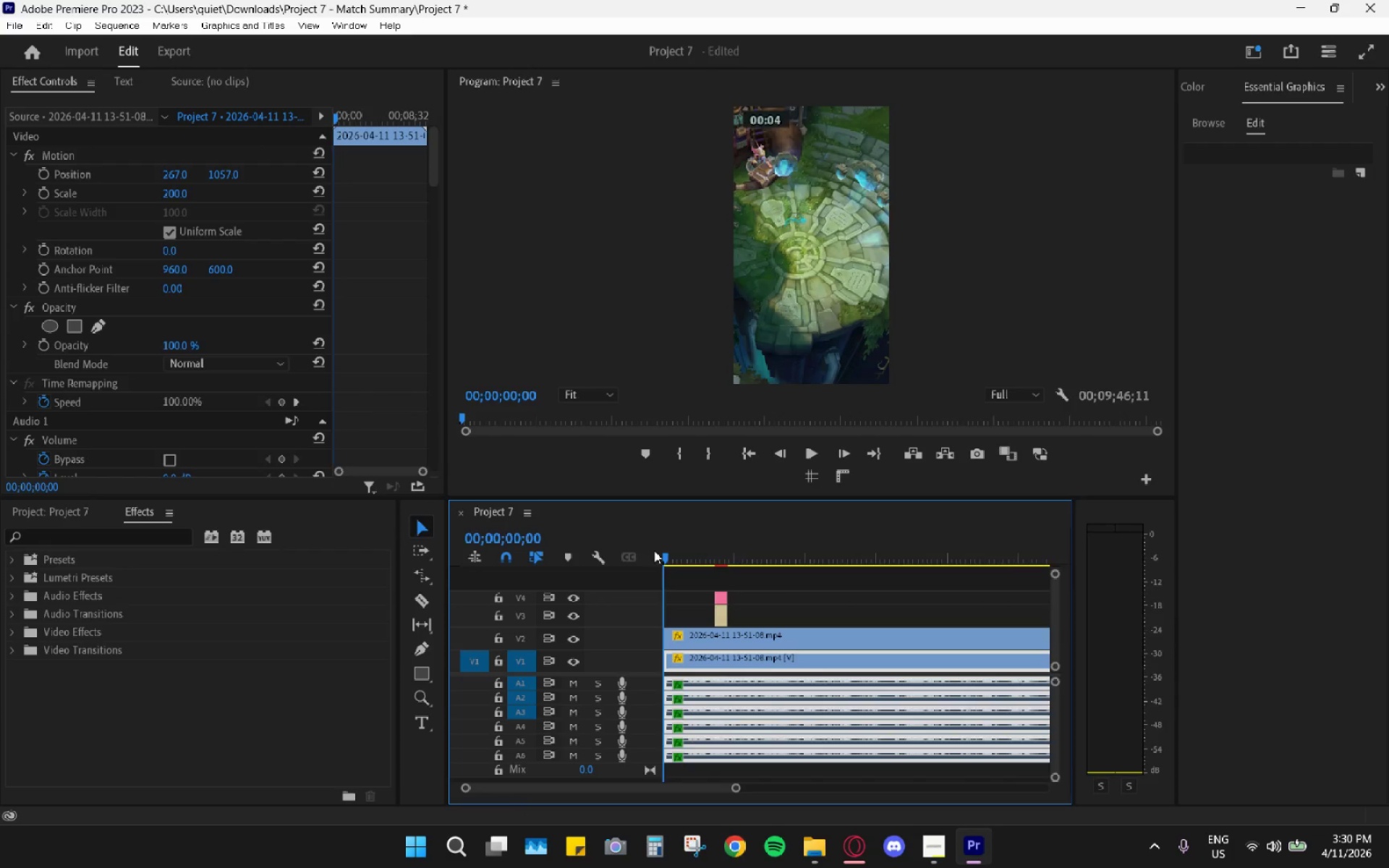 
key(Space)
 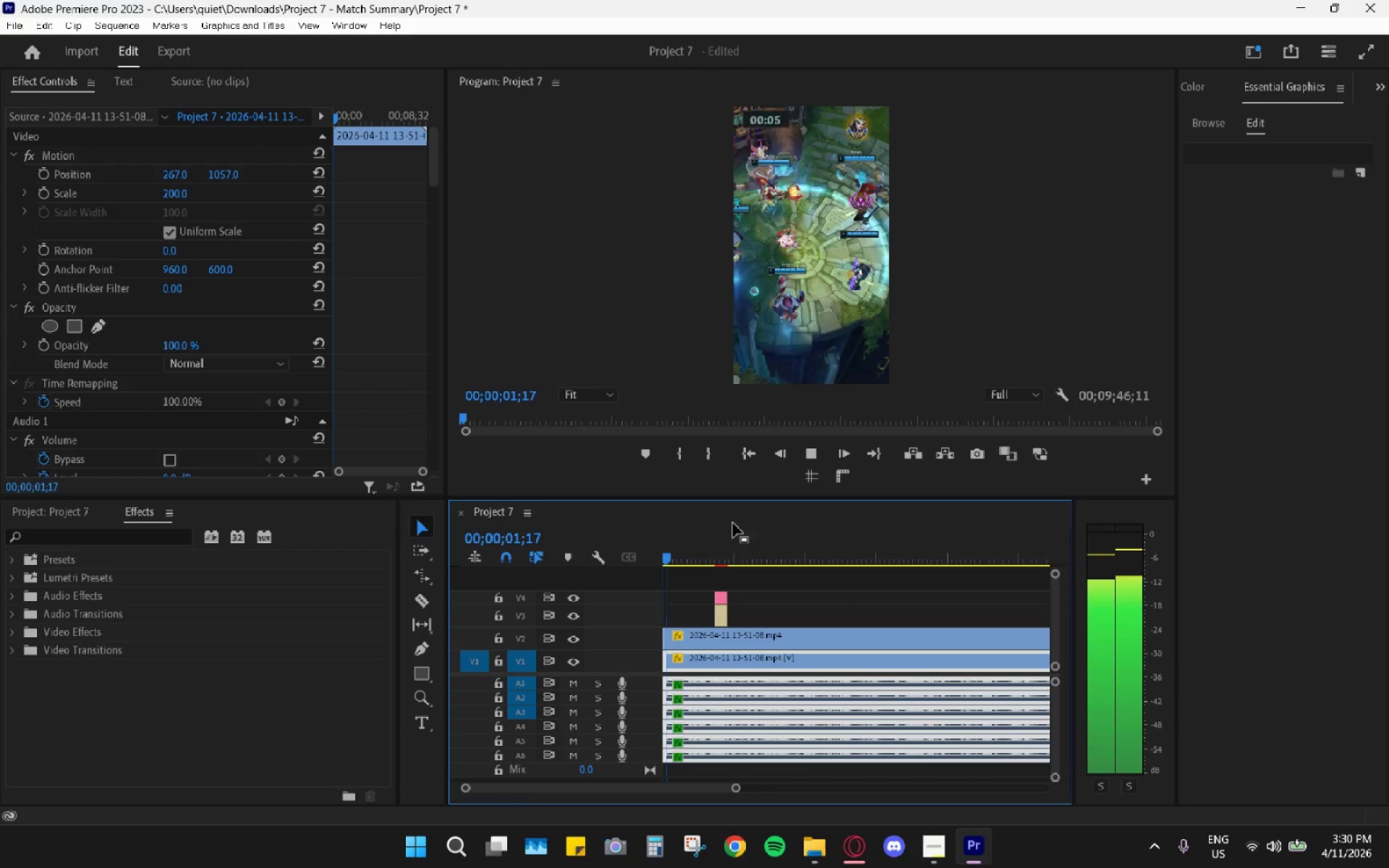 
left_click([721, 540])
 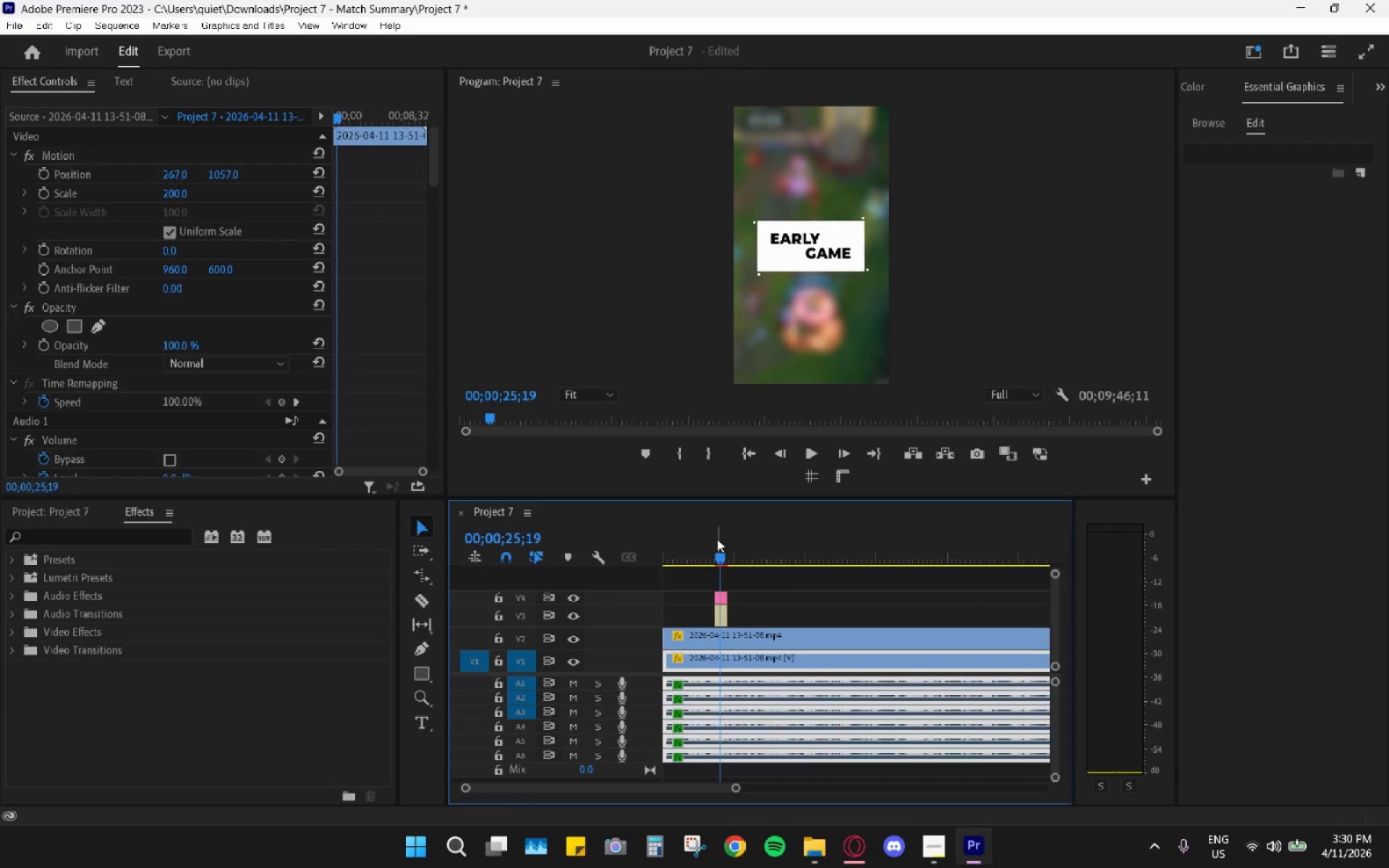 
key(Space)
 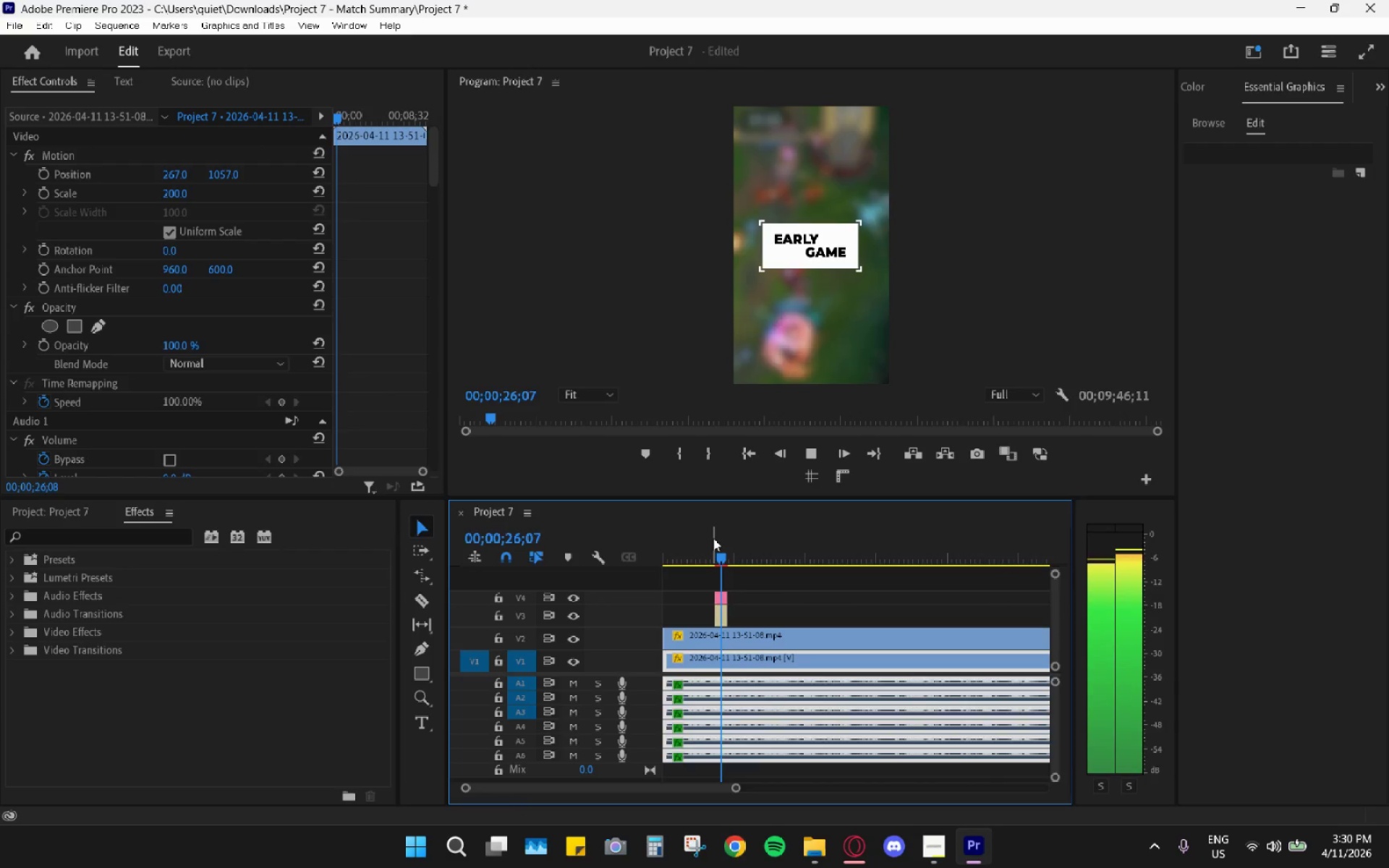 
left_click([710, 534])
 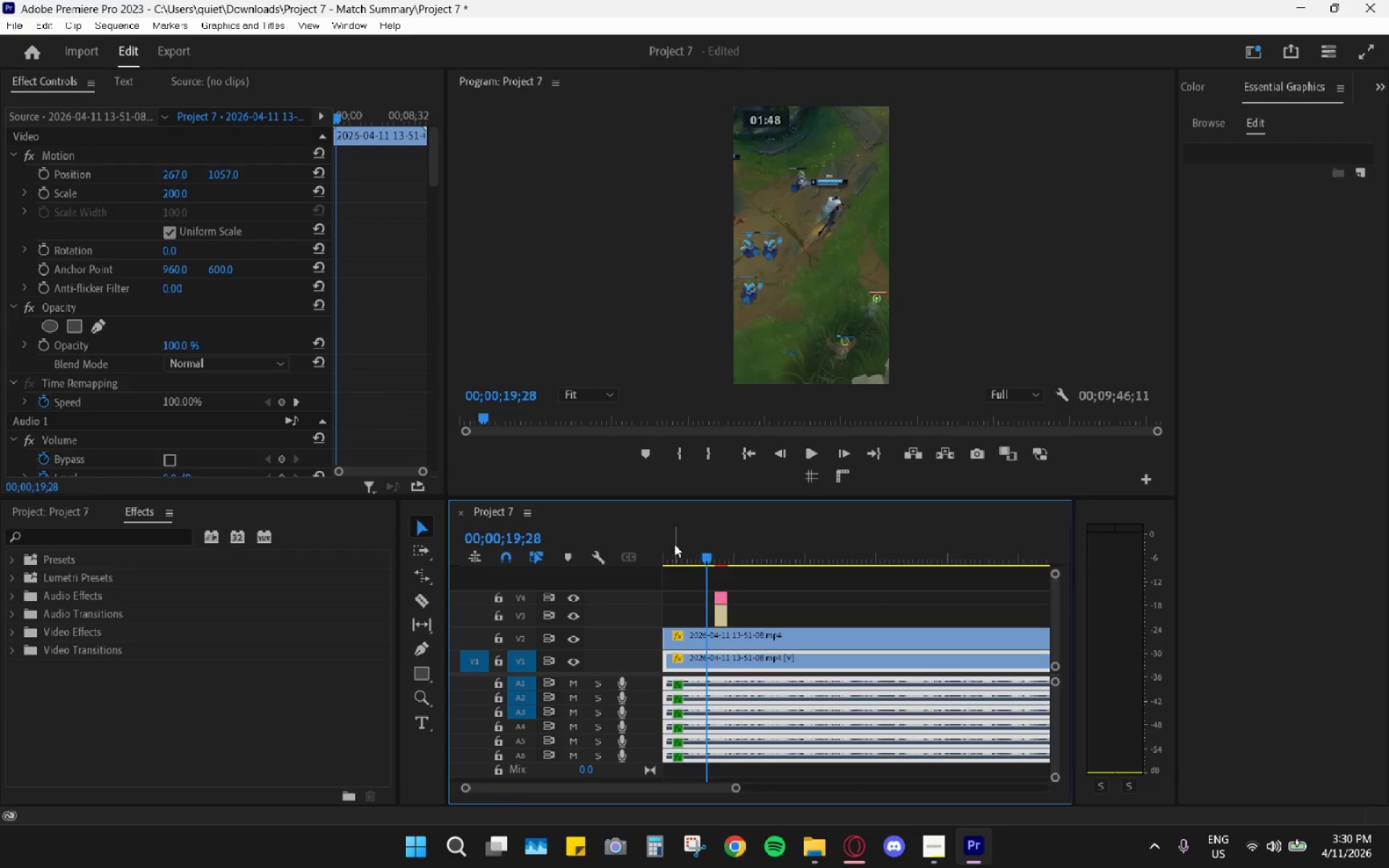 
left_click_drag(start_coordinate=[674, 545], to_coordinate=[643, 537])
 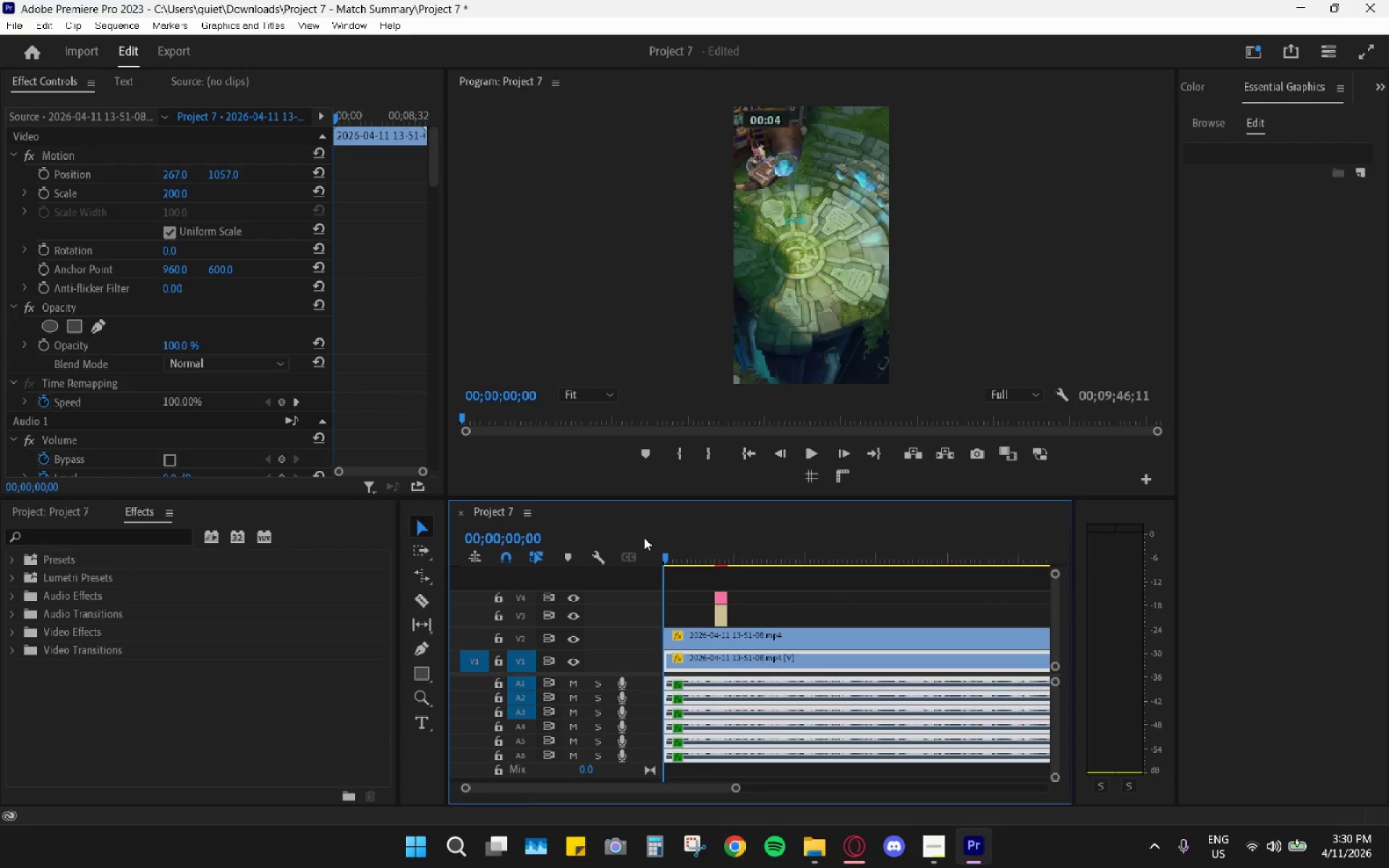 
key(Space)
 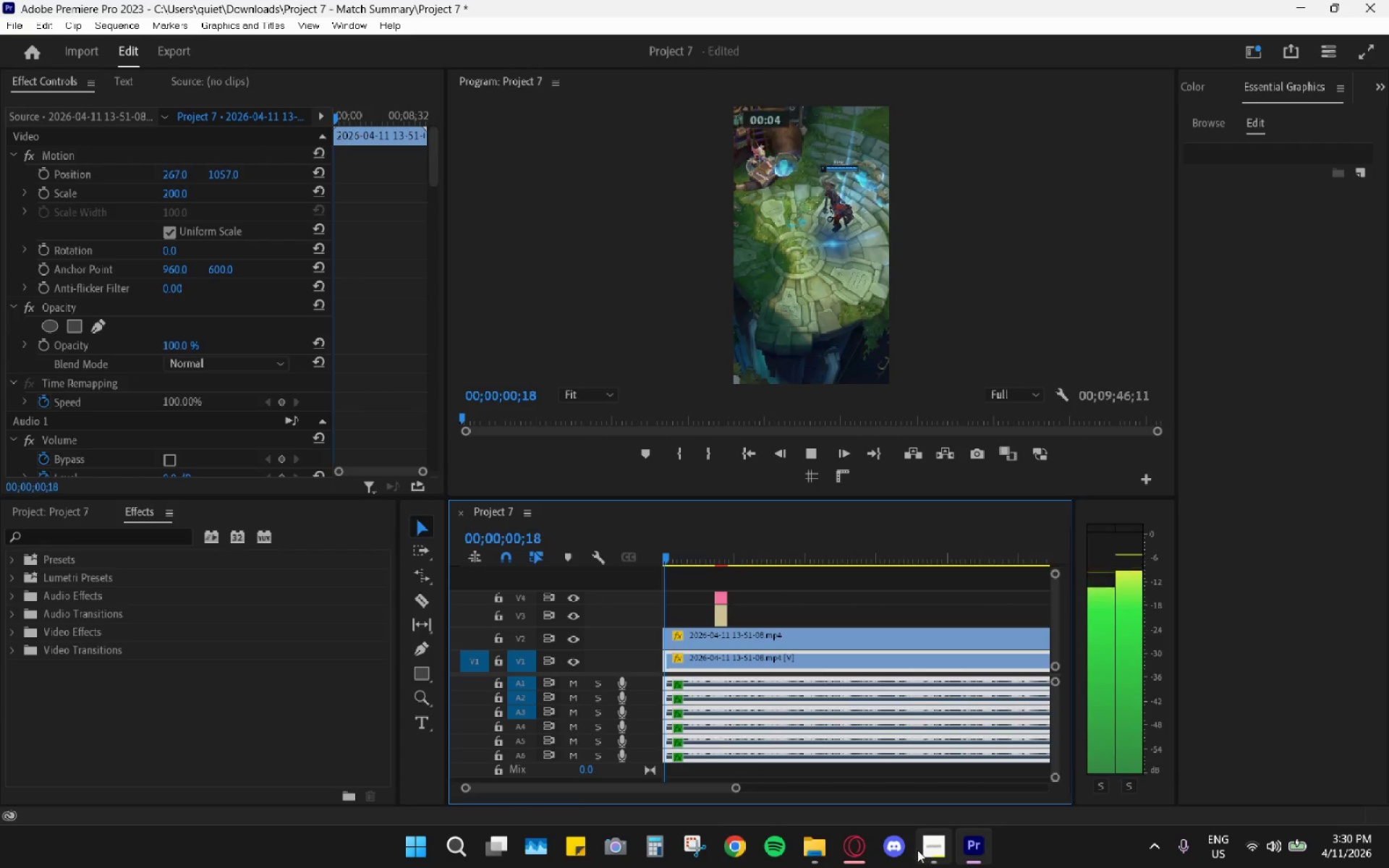 
key(Space)
 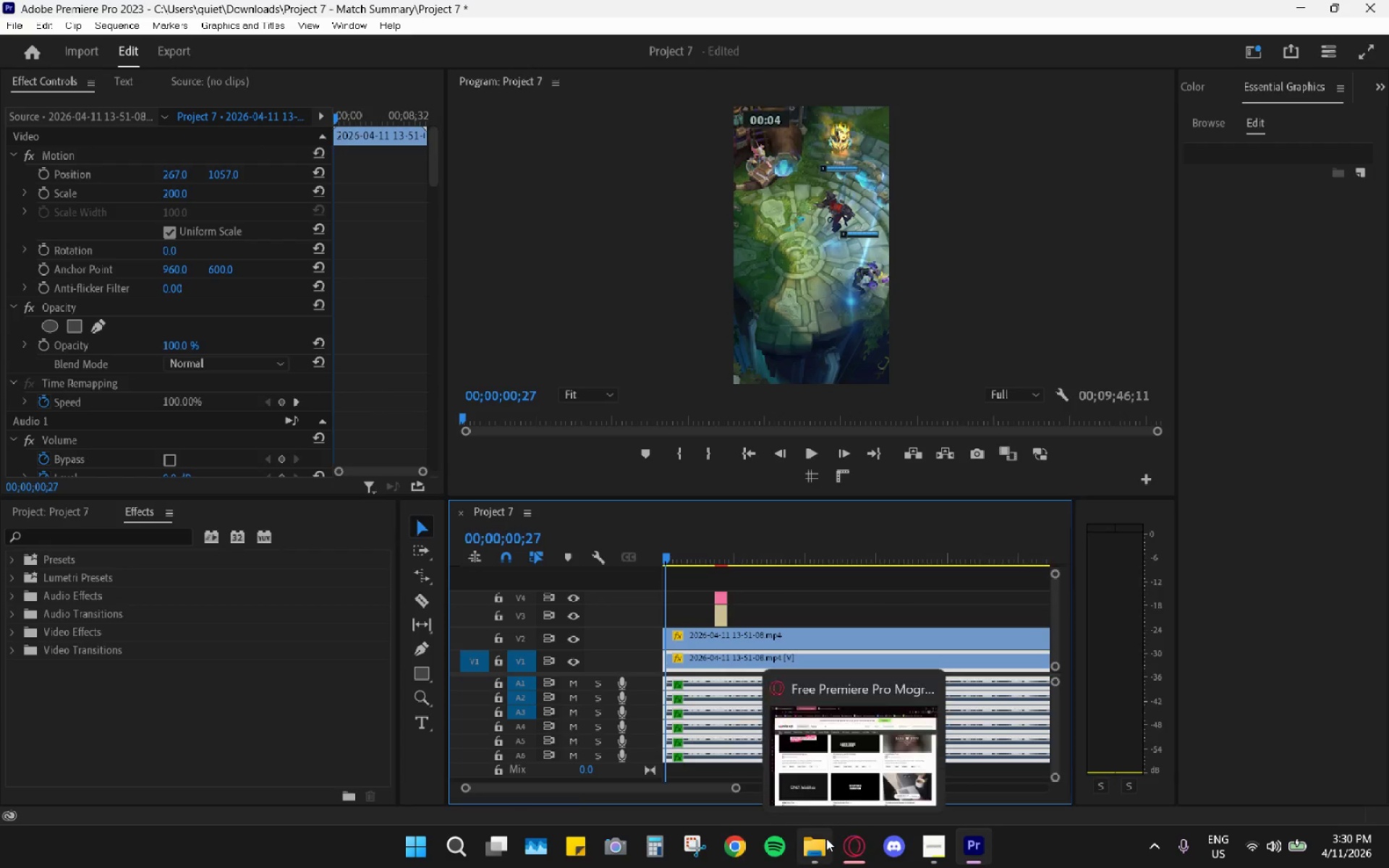 
left_click([825, 838])
 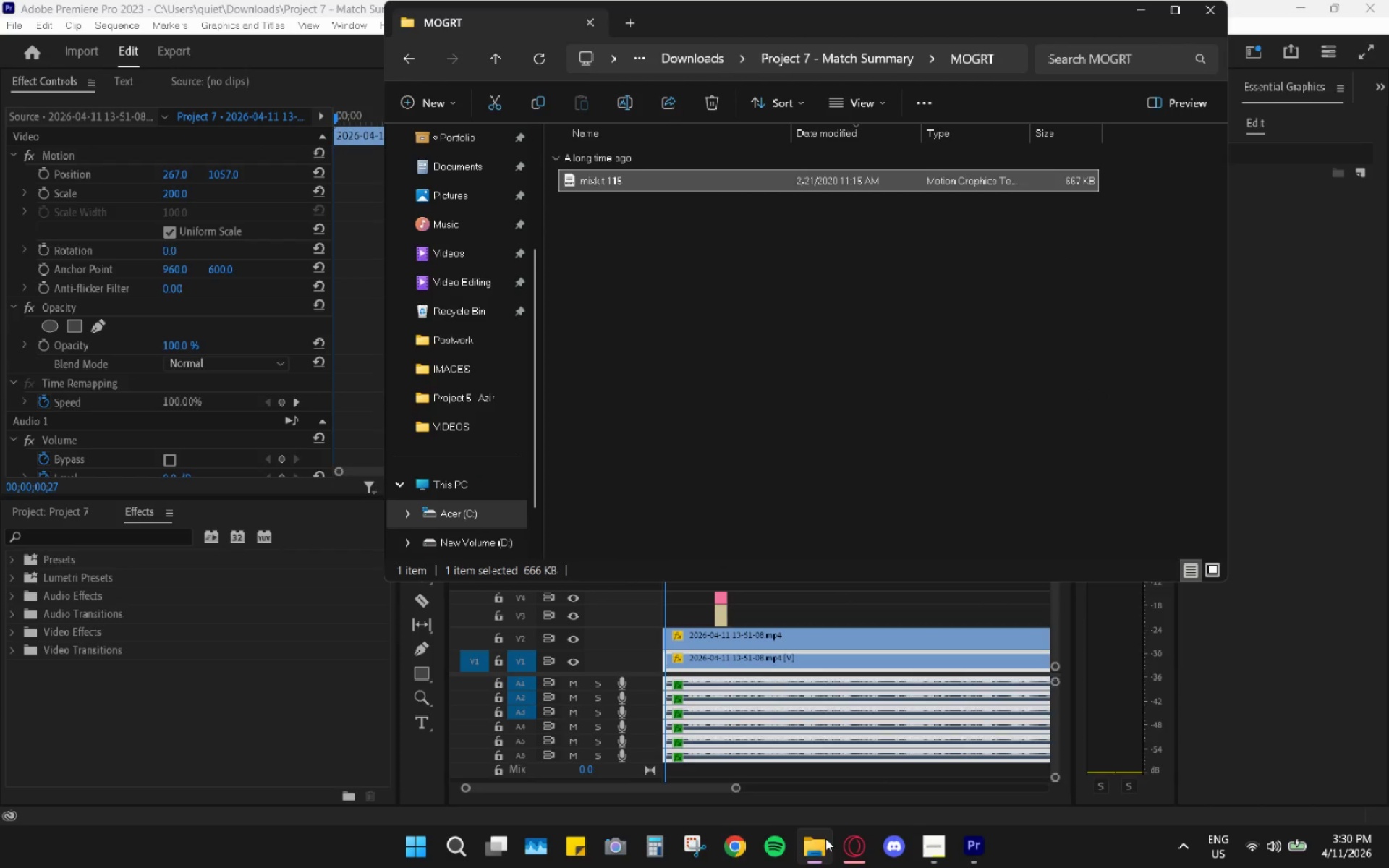 
left_click([825, 838])
 